 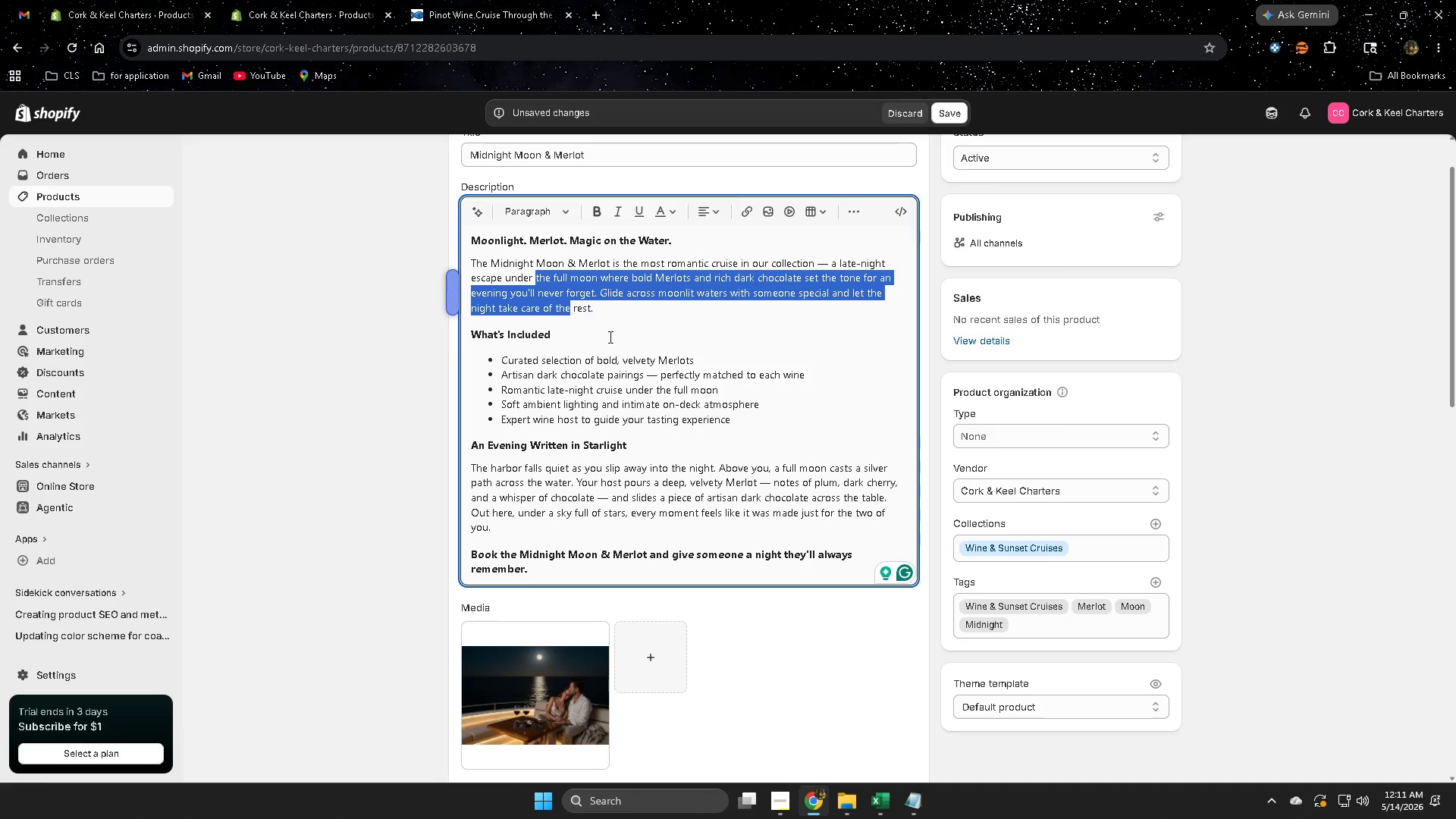 
double_click([578, 317])
 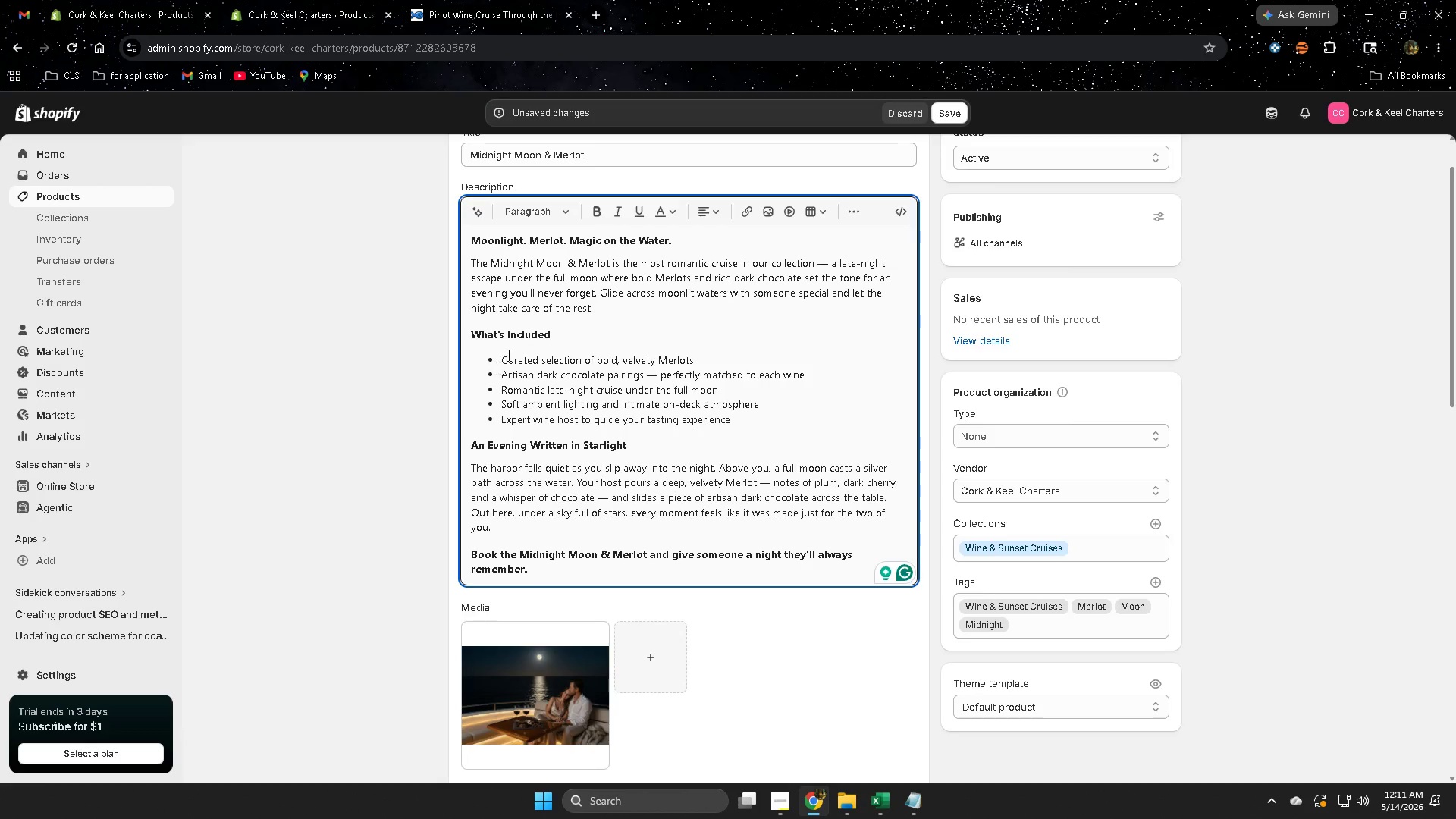 
left_click_drag(start_coordinate=[508, 355], to_coordinate=[764, 433])
 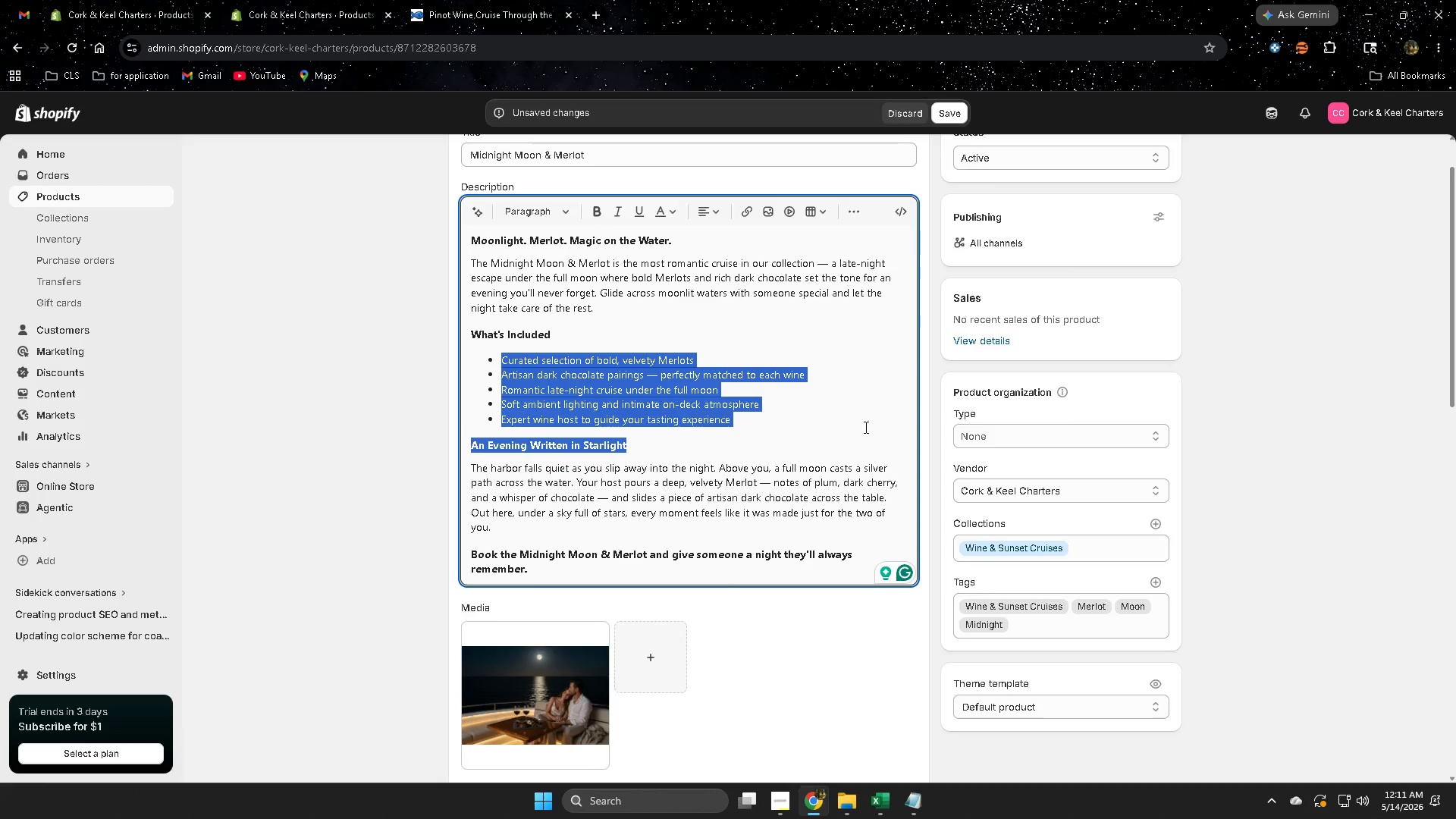 
scroll: coordinate [868, 413], scroll_direction: down, amount: 2.0
 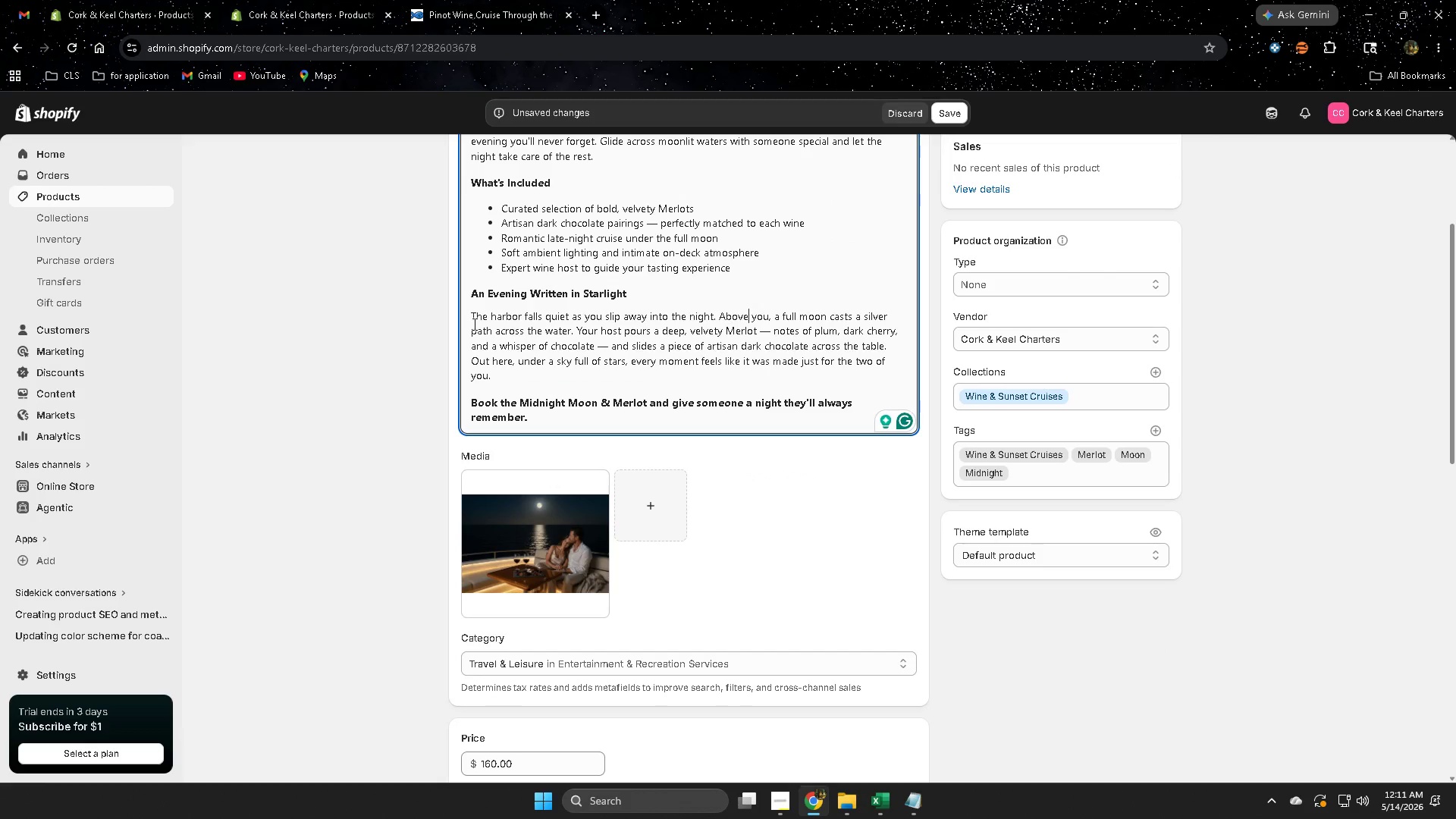 
left_click([493, 318])
 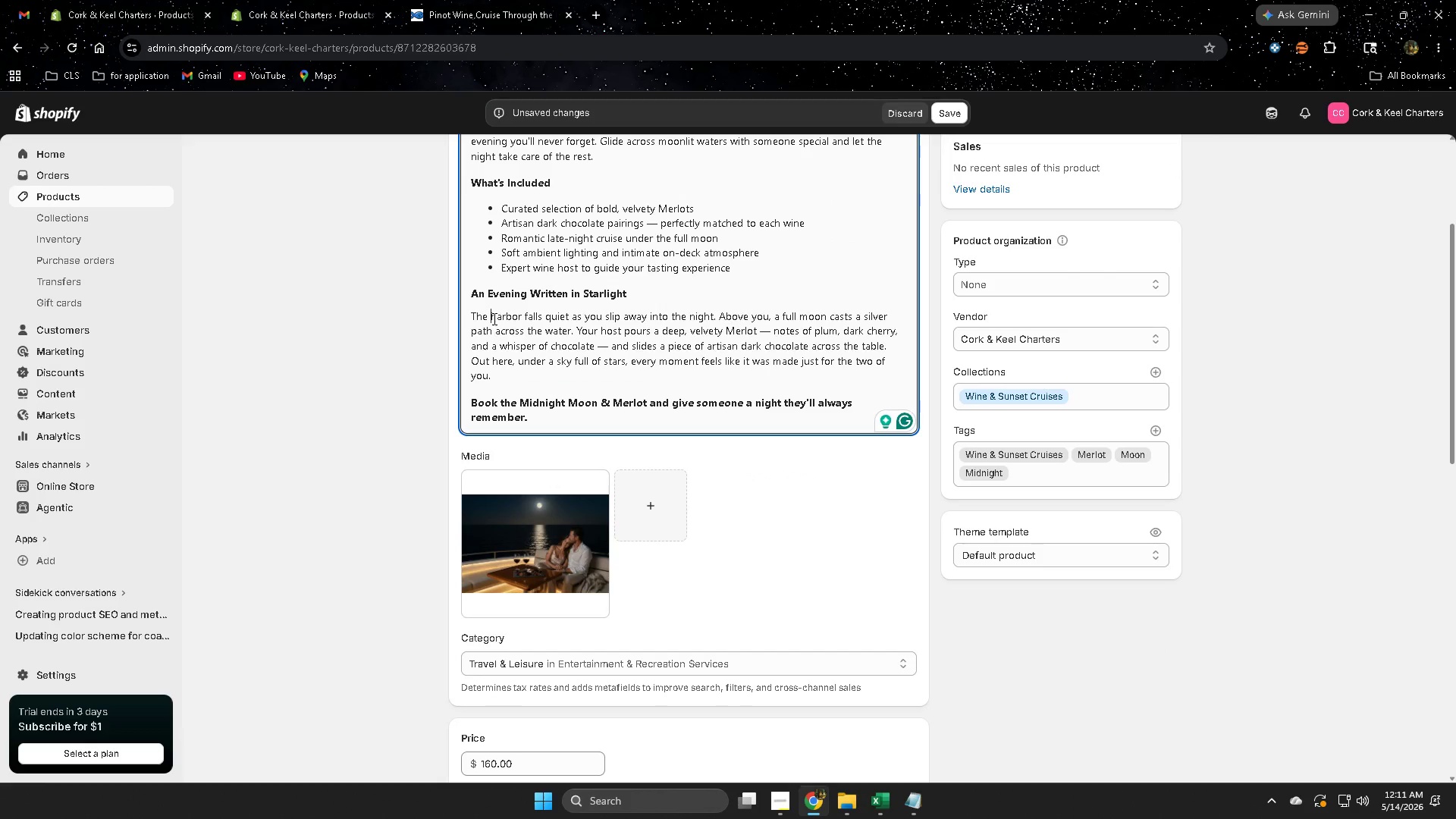 
left_click_drag(start_coordinate=[493, 318], to_coordinate=[715, 370])
 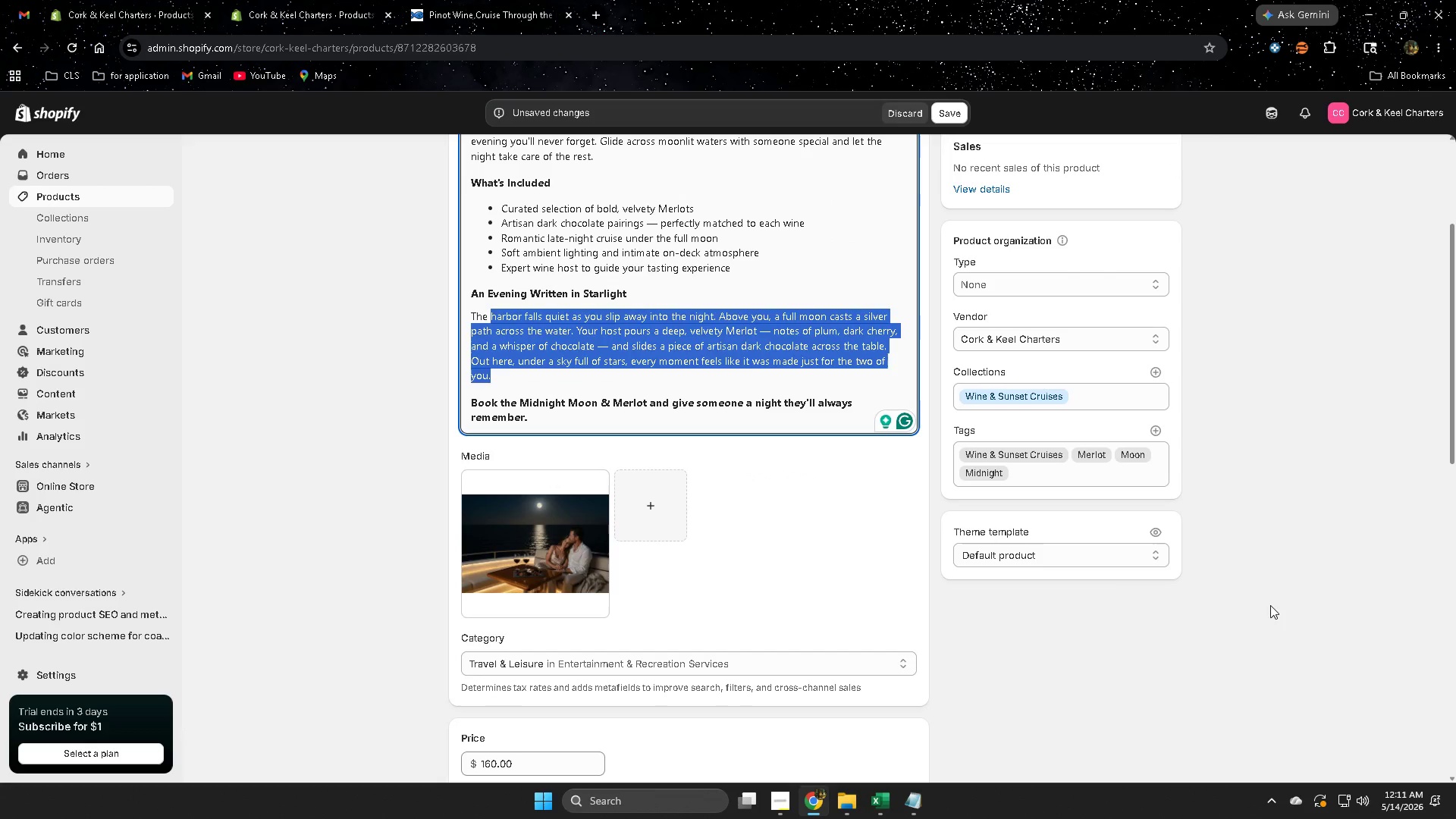 
left_click([1338, 565])
 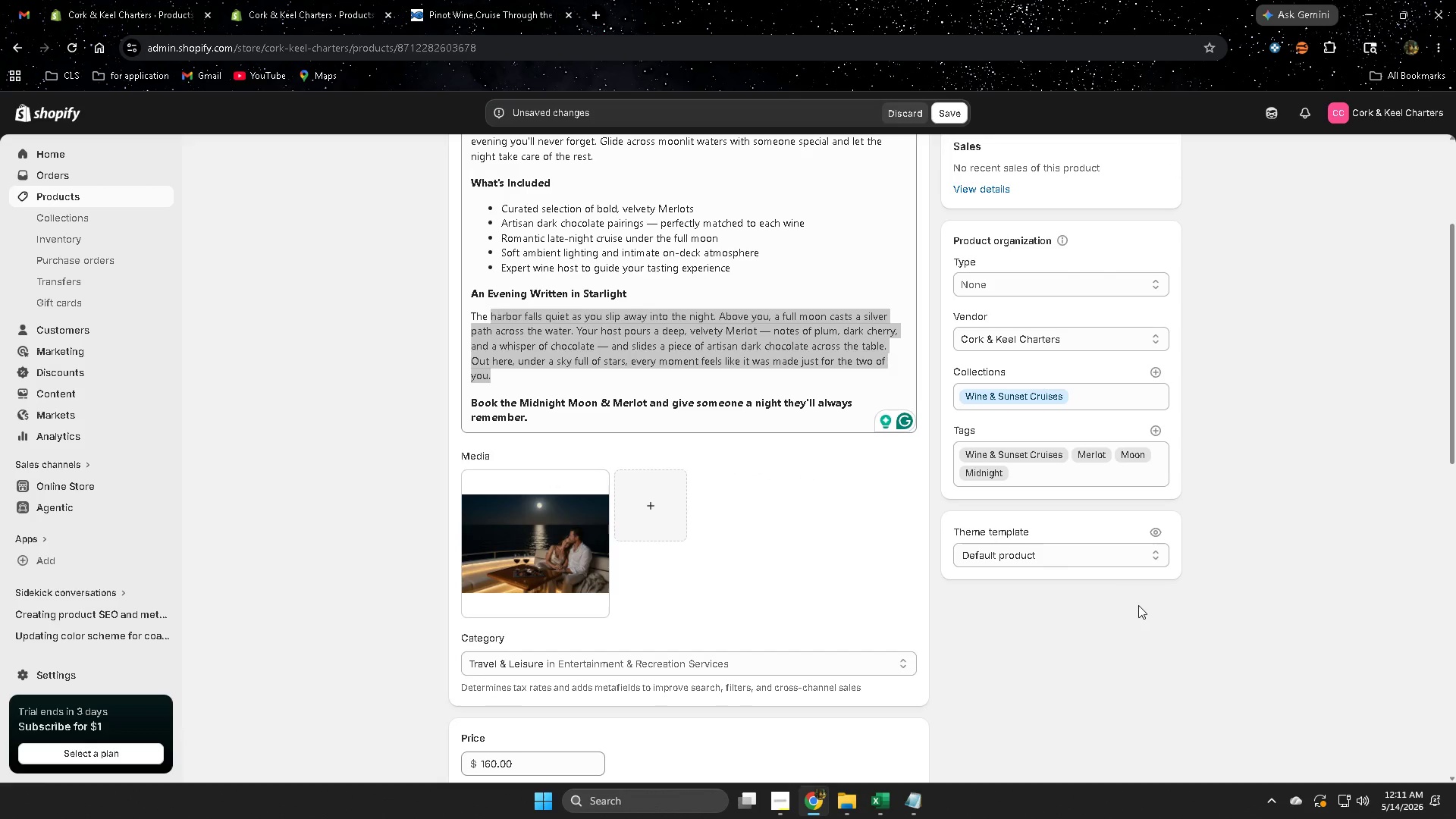 
scroll: coordinate [998, 648], scroll_direction: down, amount: 12.0
 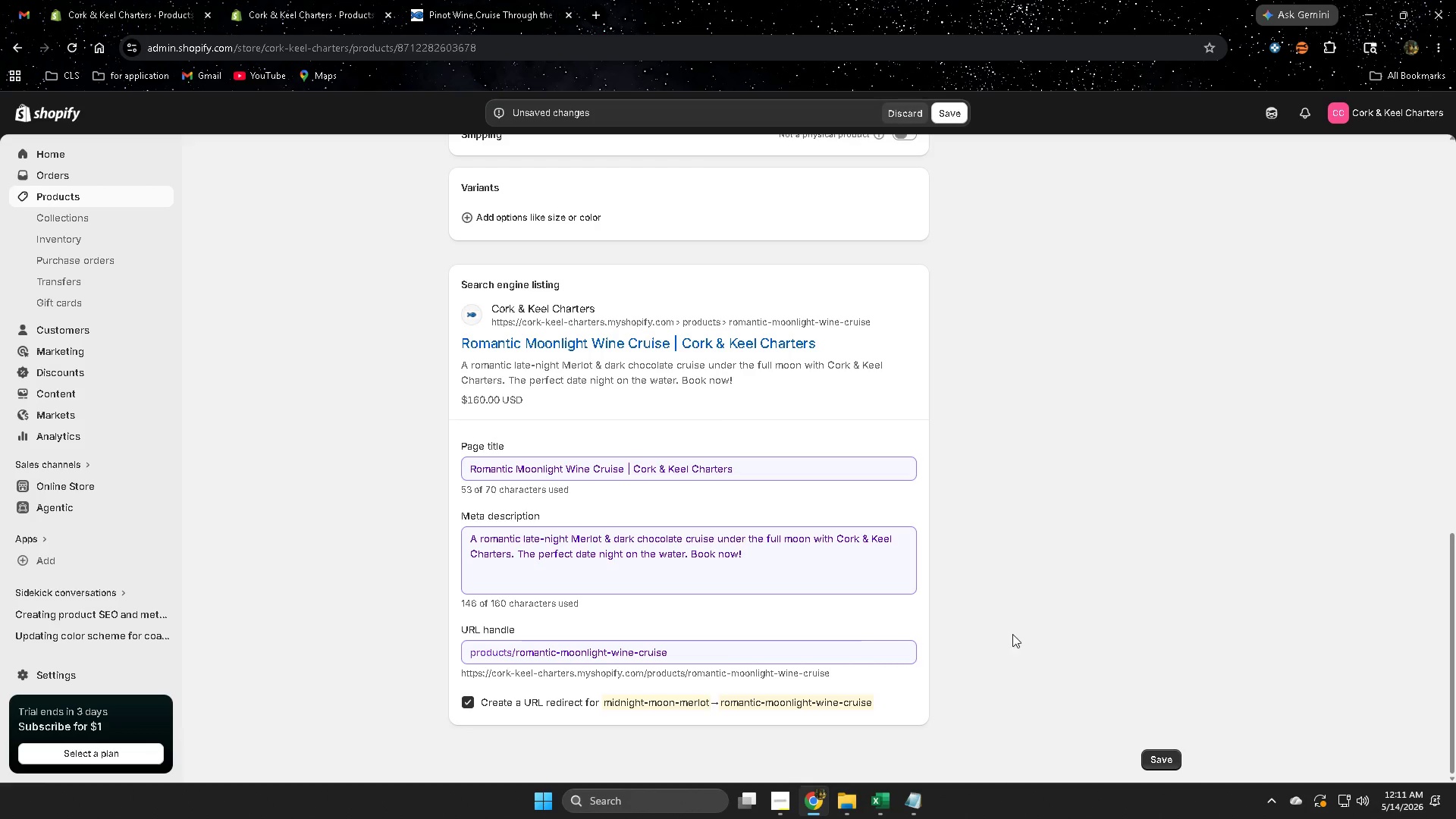 
scroll: coordinate [1201, 589], scroll_direction: up, amount: 8.0
 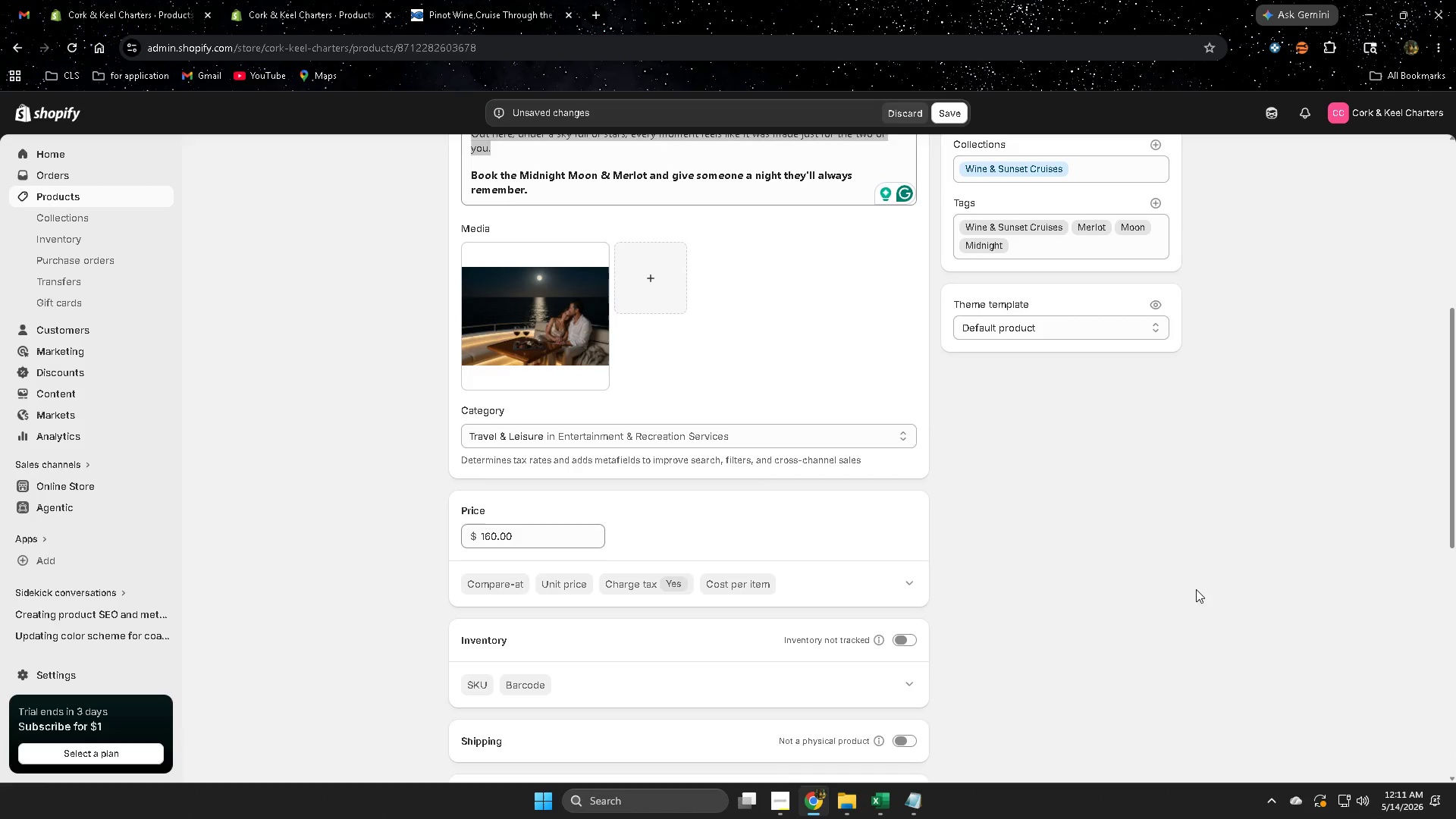 
scroll: coordinate [635, 622], scroll_direction: down, amount: 9.0
 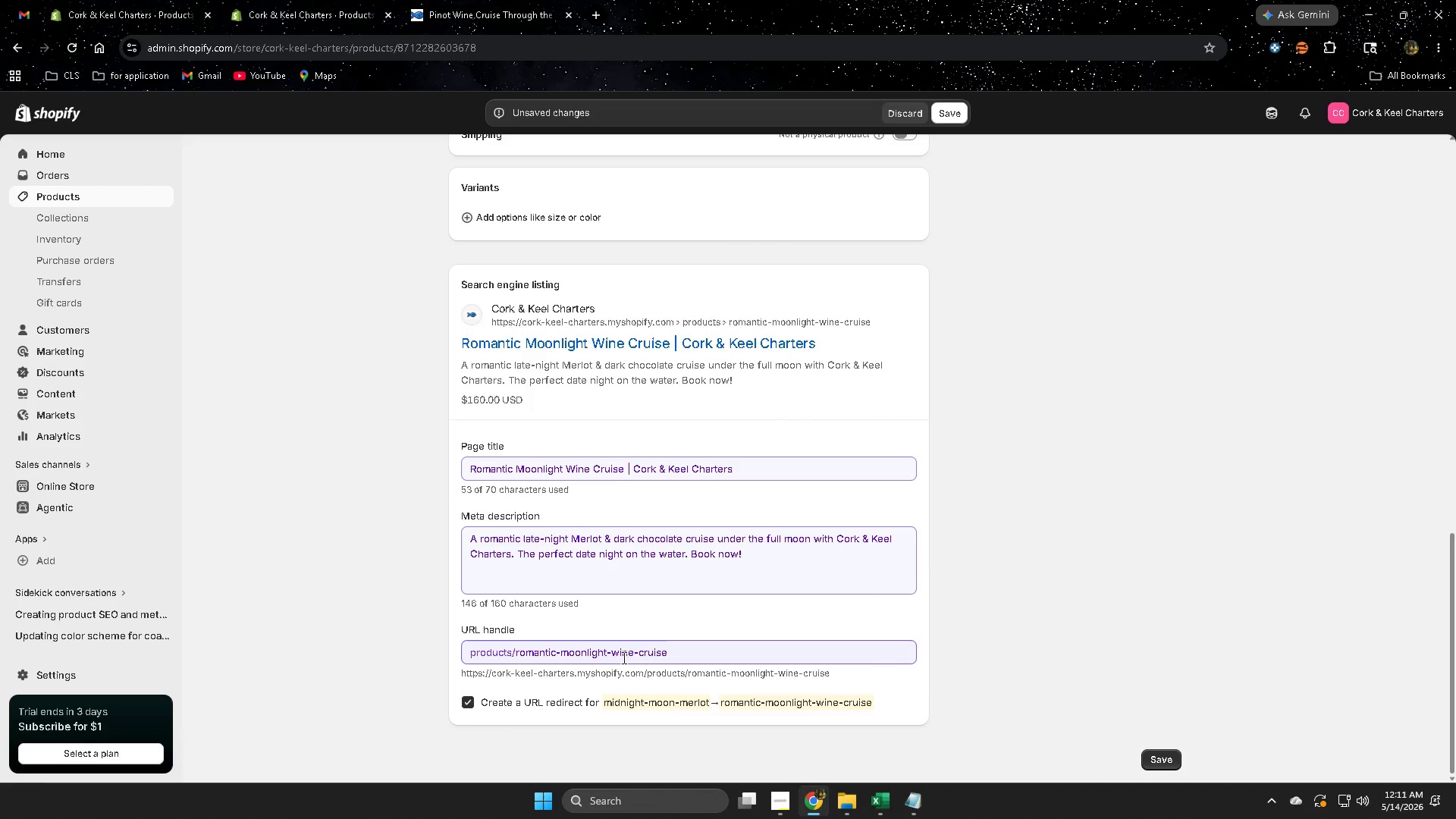 
double_click([623, 657])
 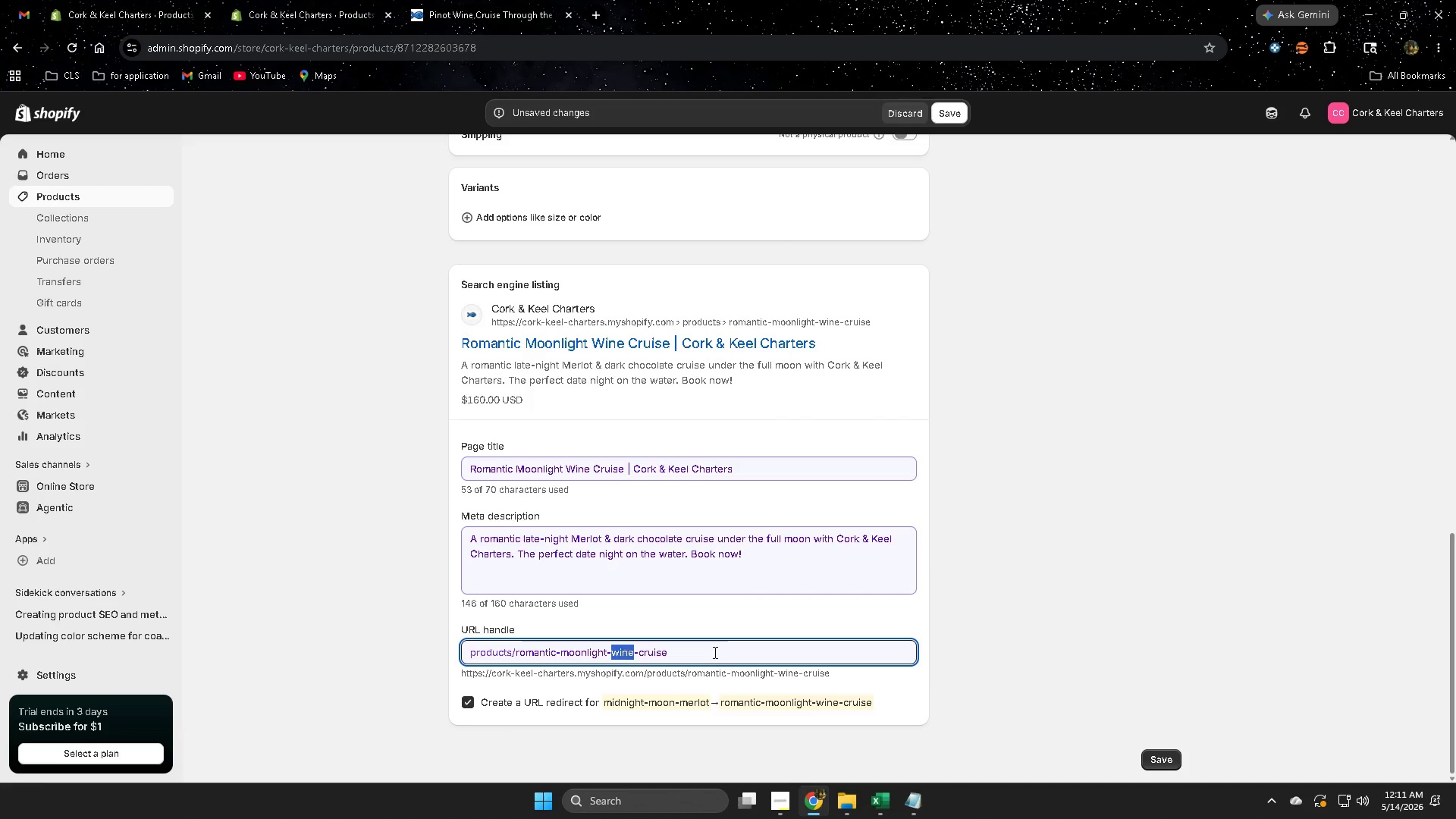 
key(Control+ControlLeft)
 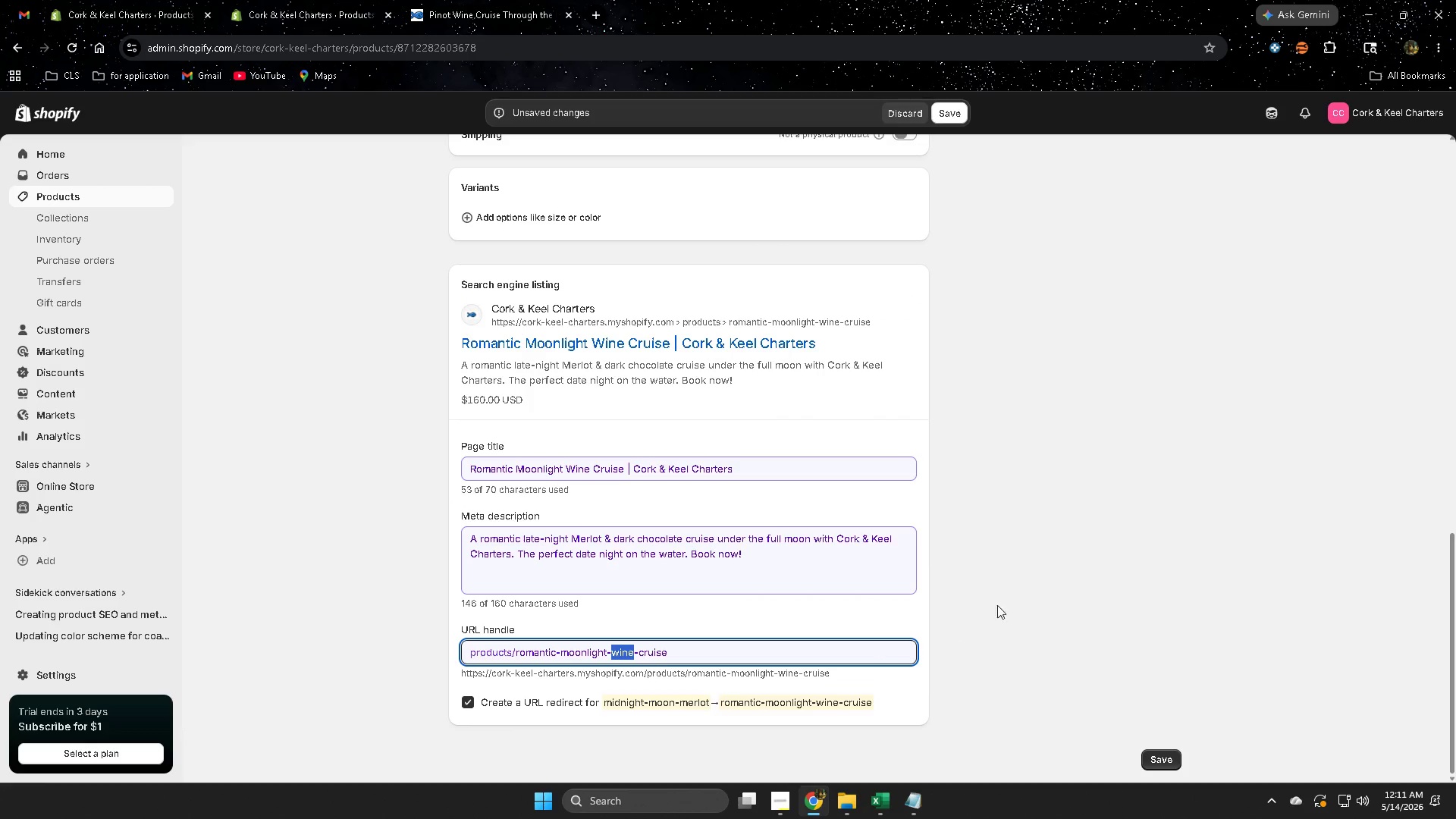 
key(Control+C)
 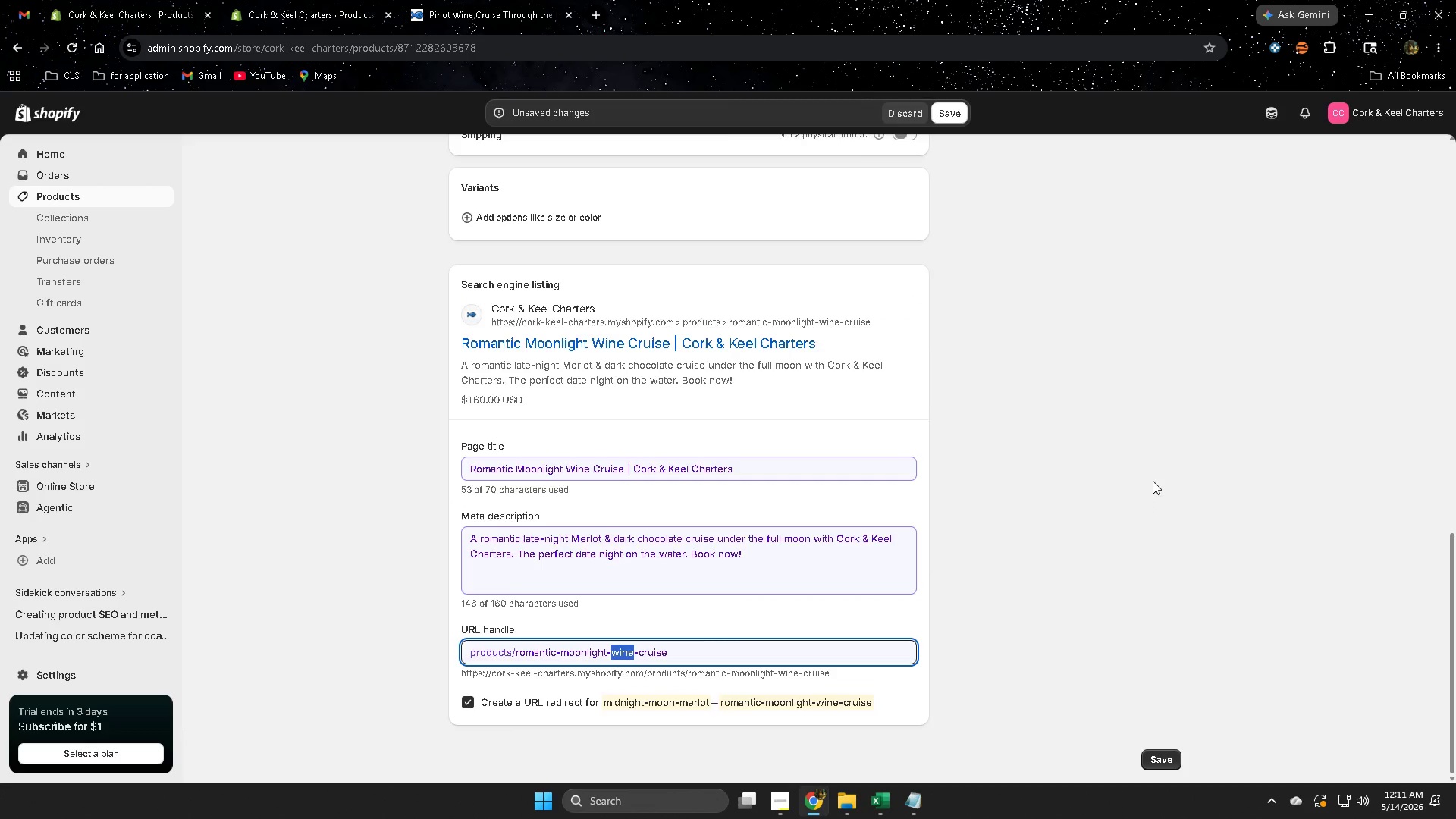 
scroll: coordinate [1153, 481], scroll_direction: up, amount: 9.0
 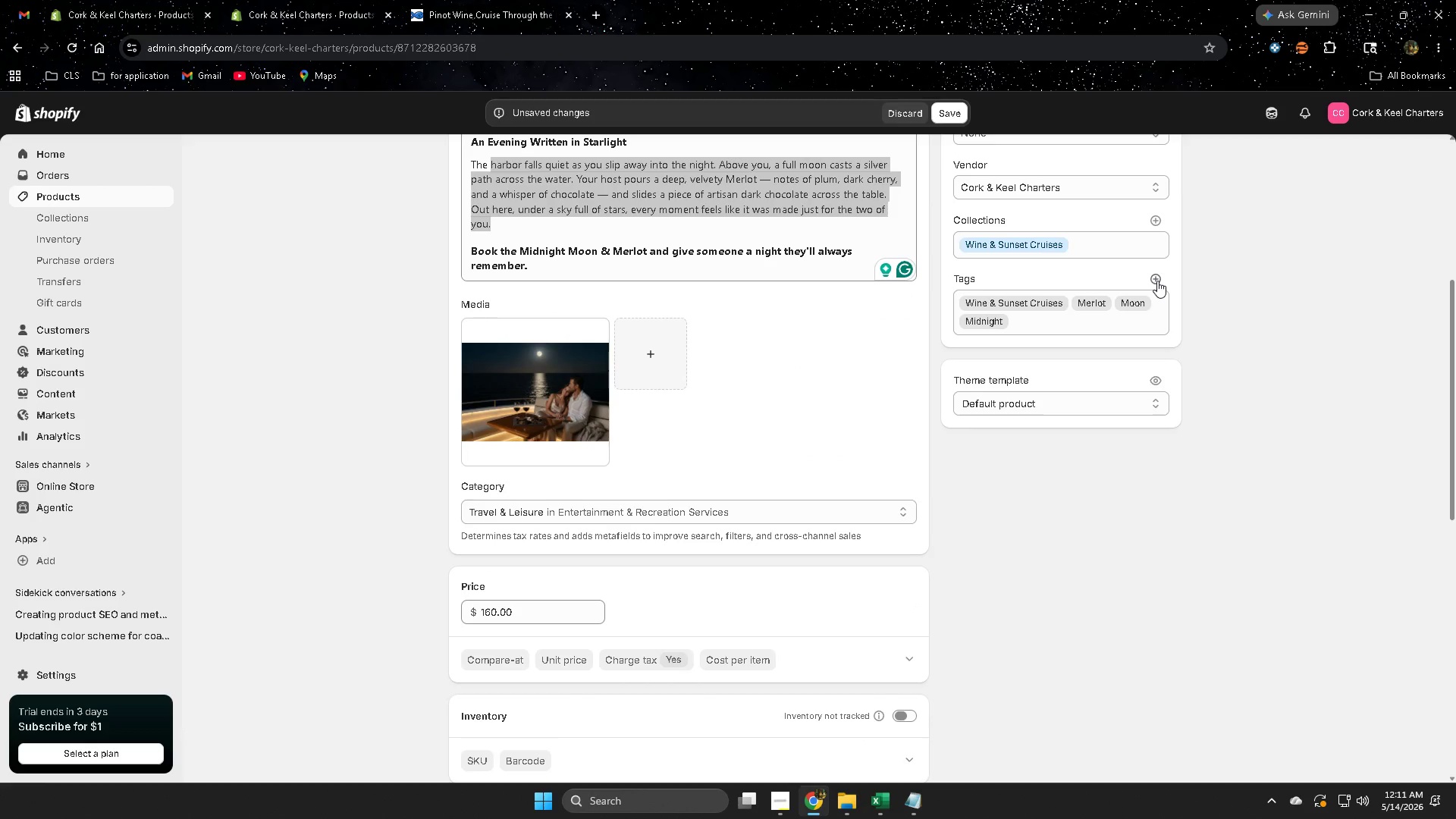 
left_click([1157, 281])
 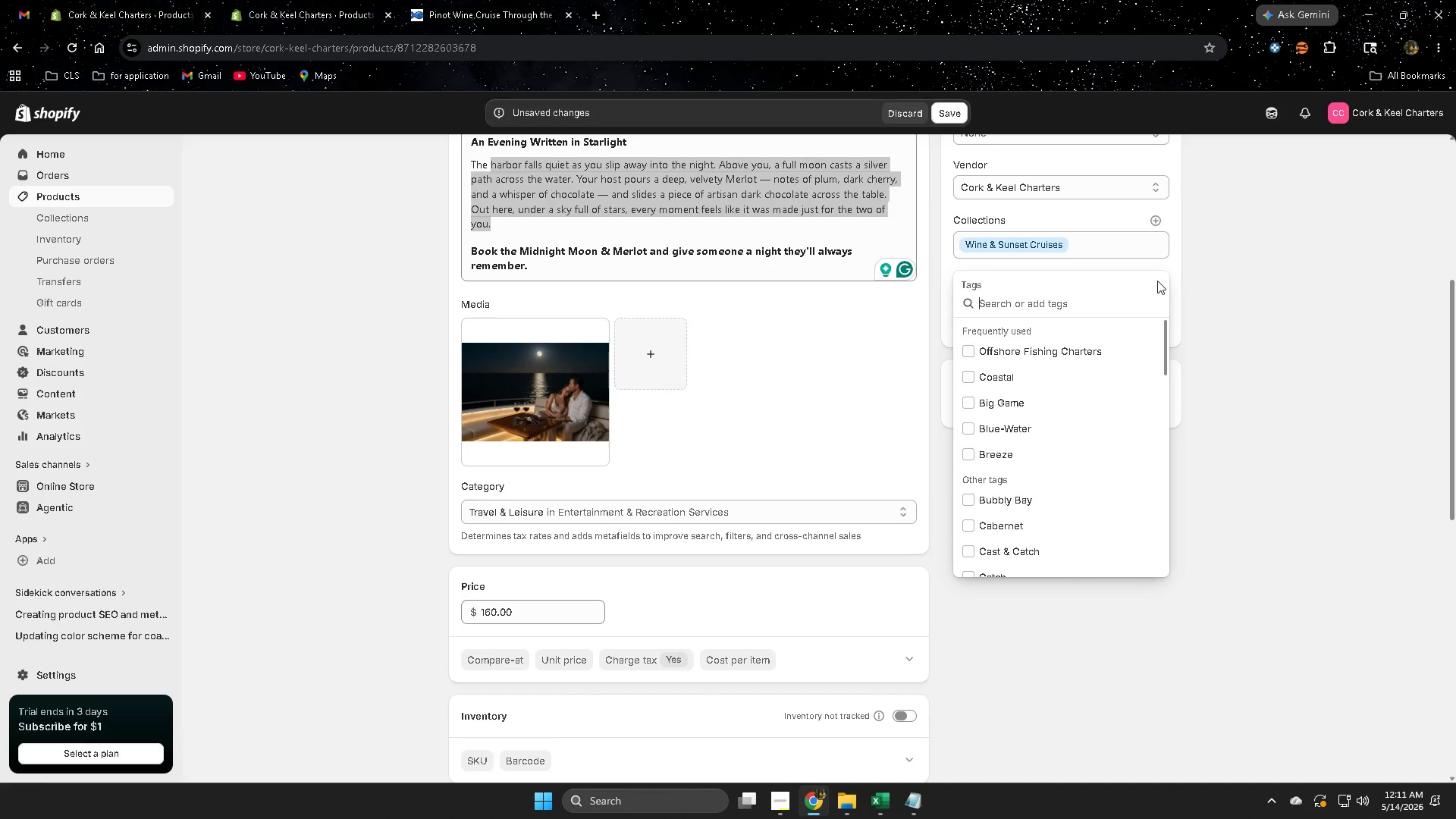 
key(Control+V)
 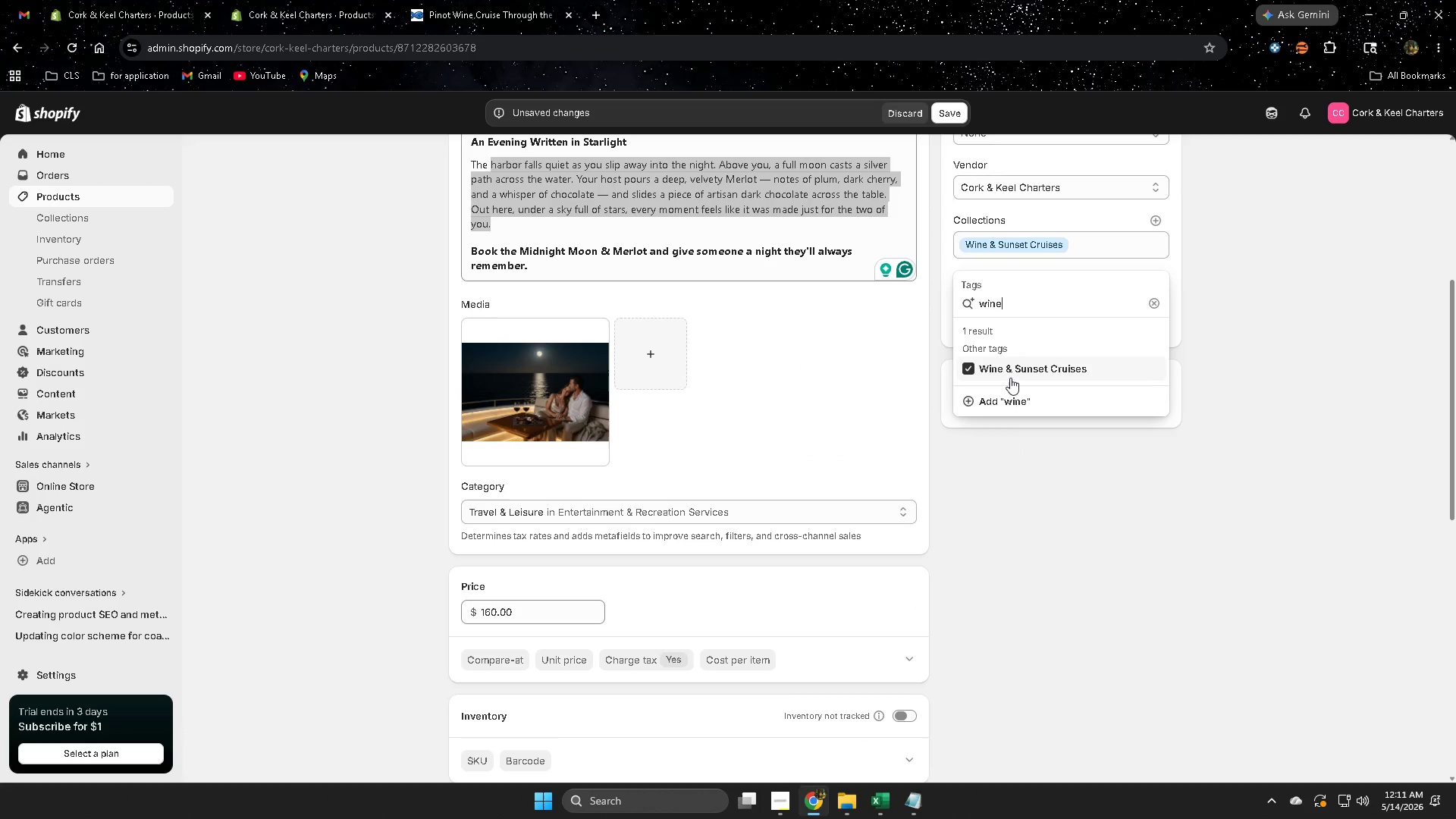 
left_click([1012, 403])
 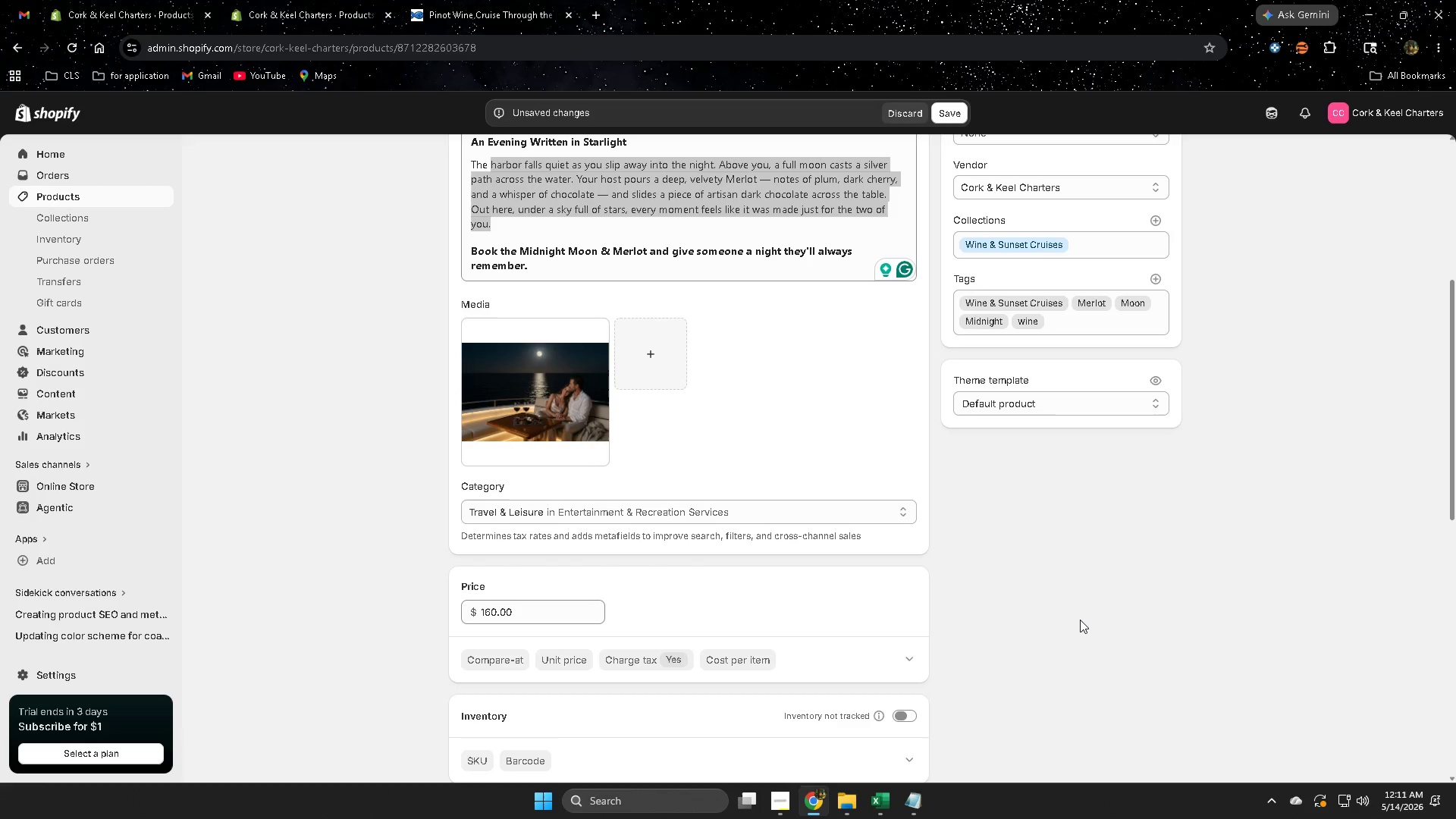 
scroll: coordinate [617, 692], scroll_direction: down, amount: 10.0
 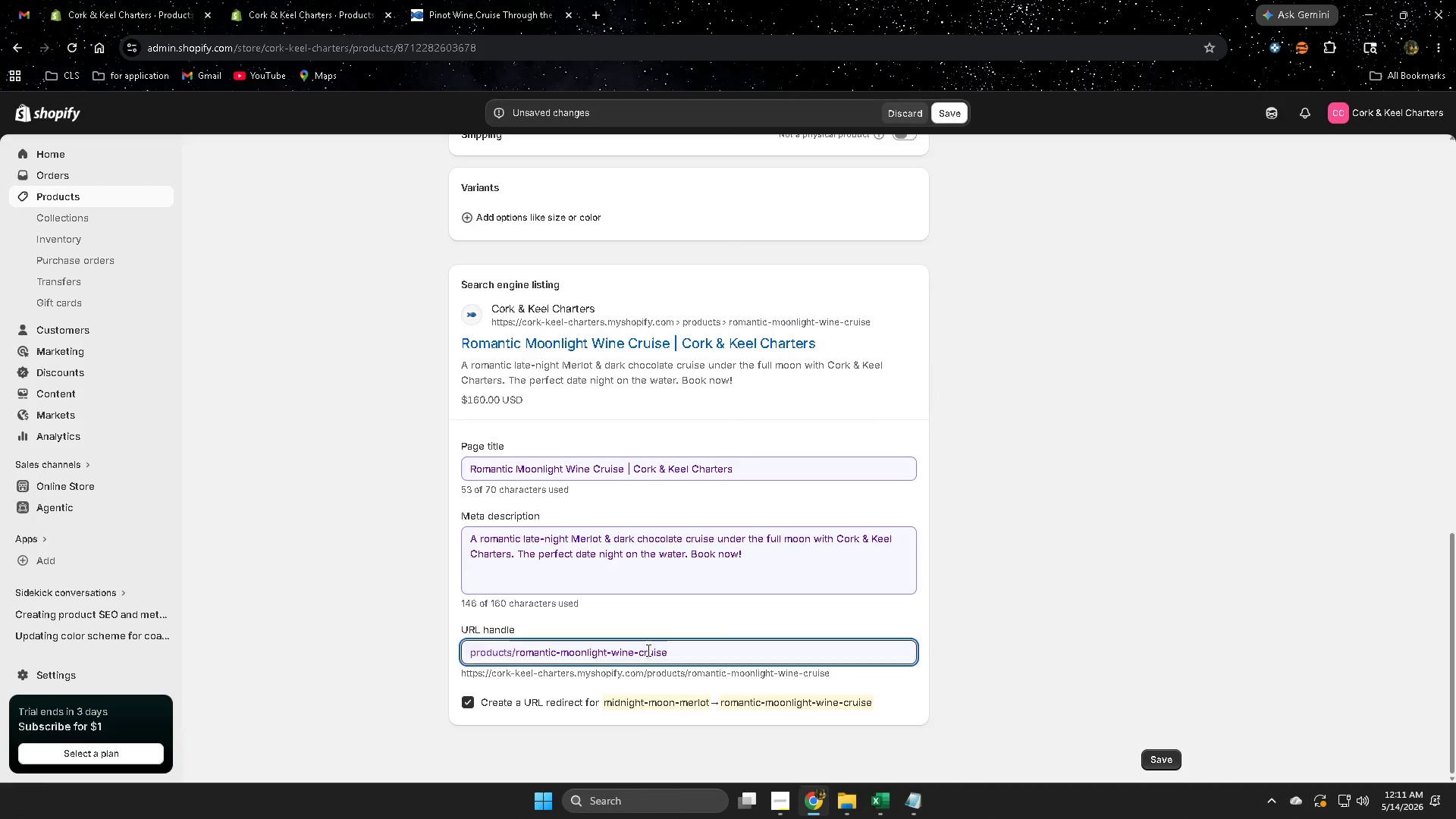 
double_click([647, 650])
 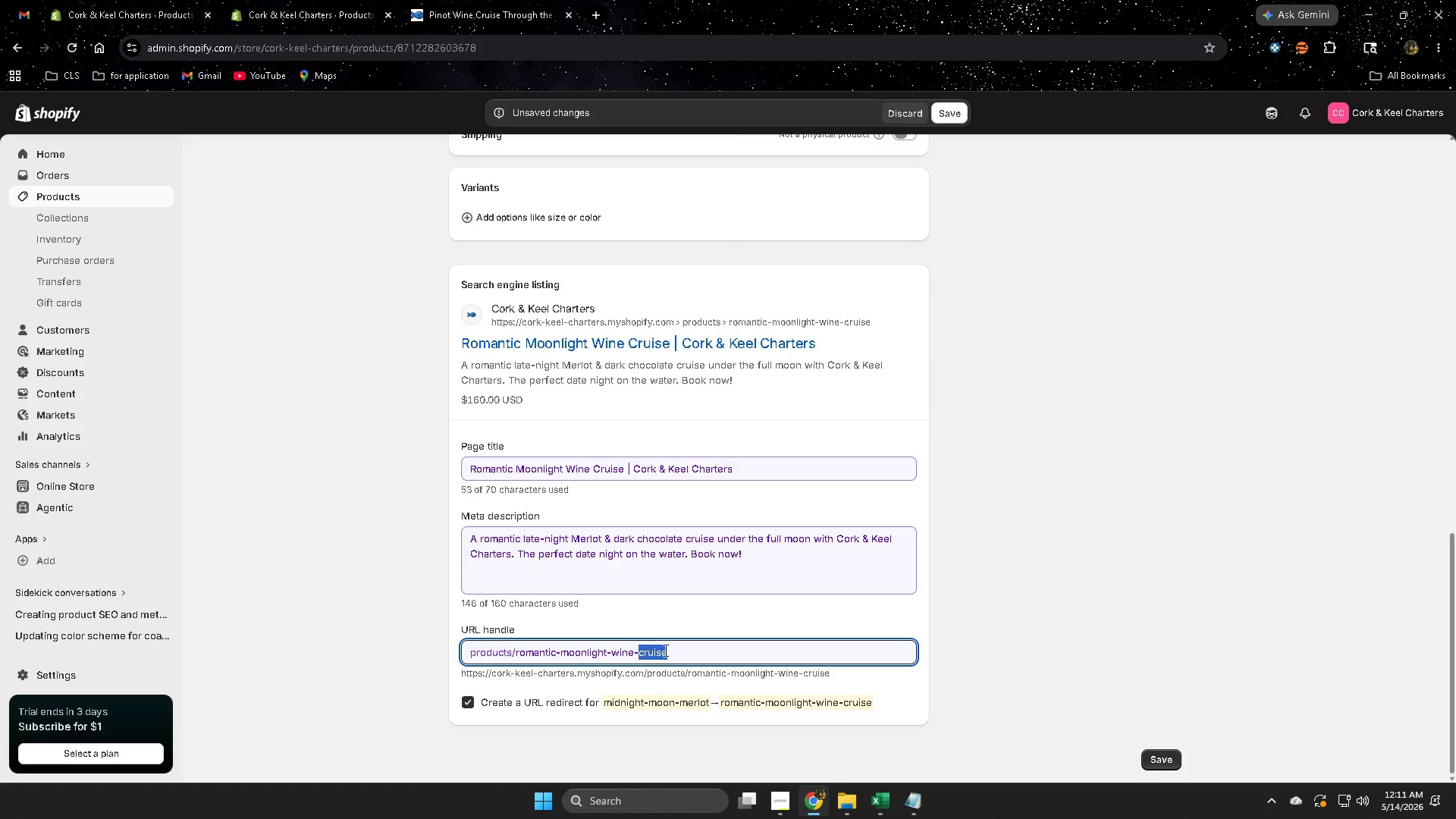 
key(Control+ControlLeft)
 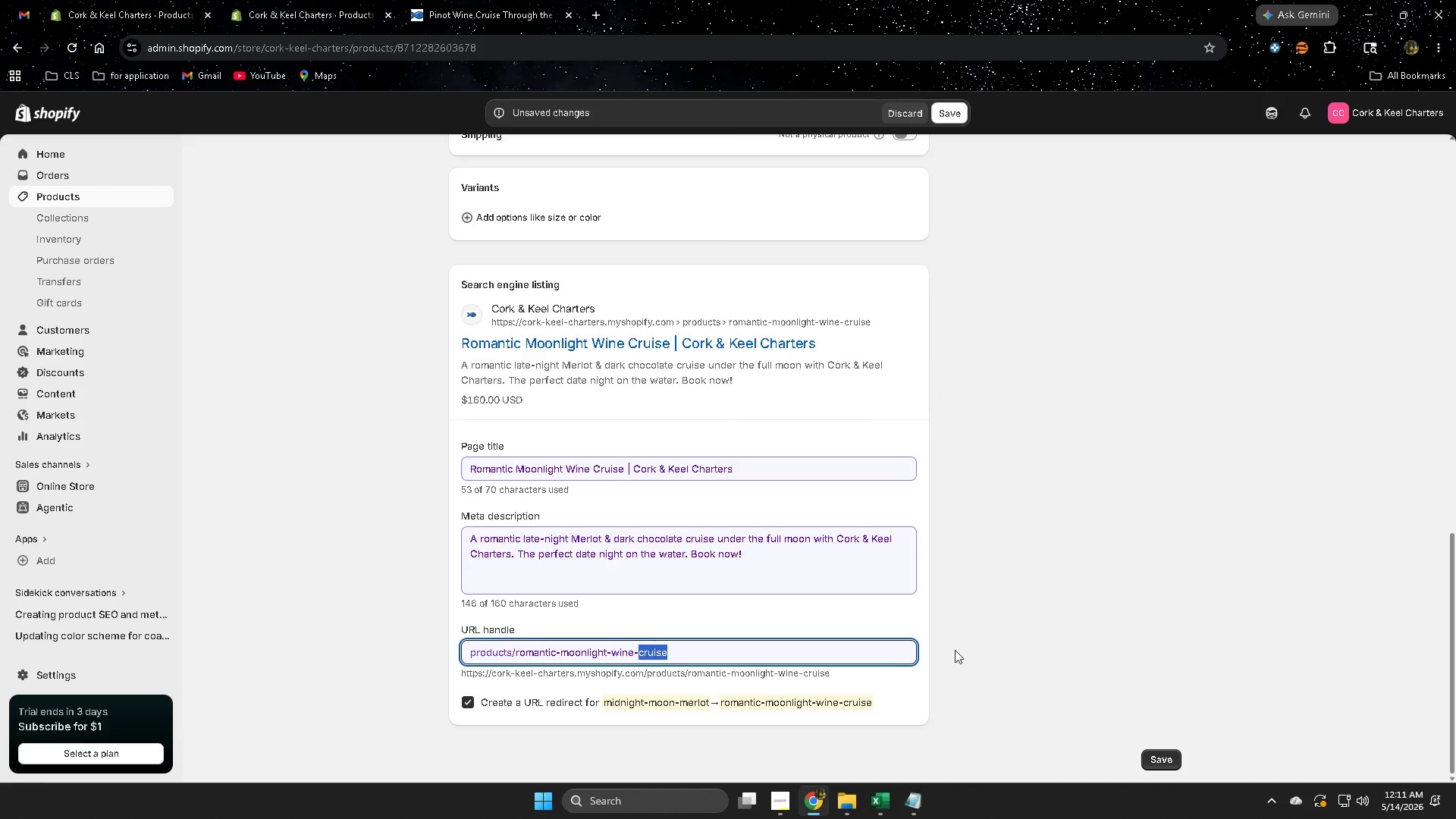 
key(Control+C)
 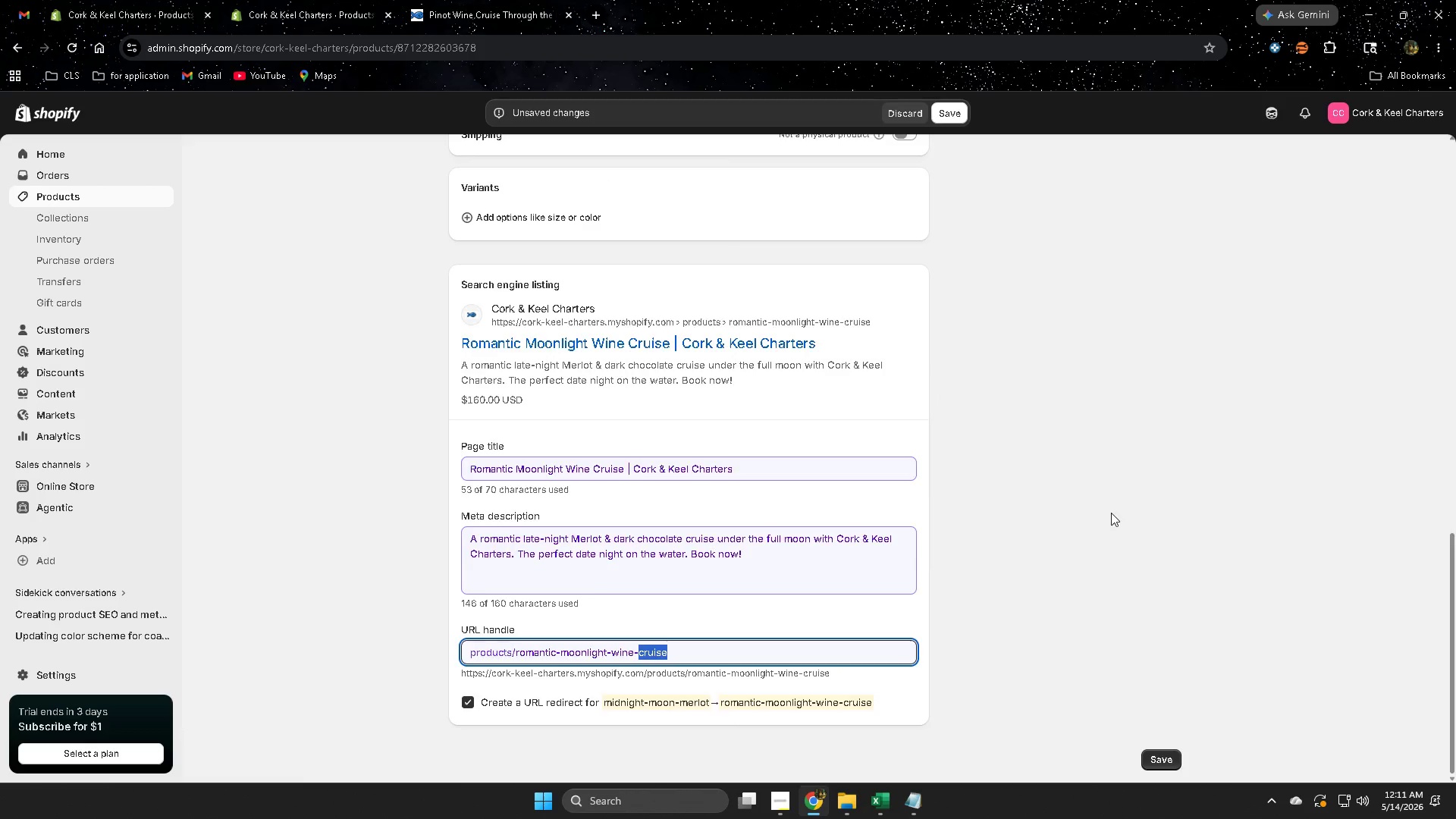 
scroll: coordinate [1112, 509], scroll_direction: up, amount: 10.0
 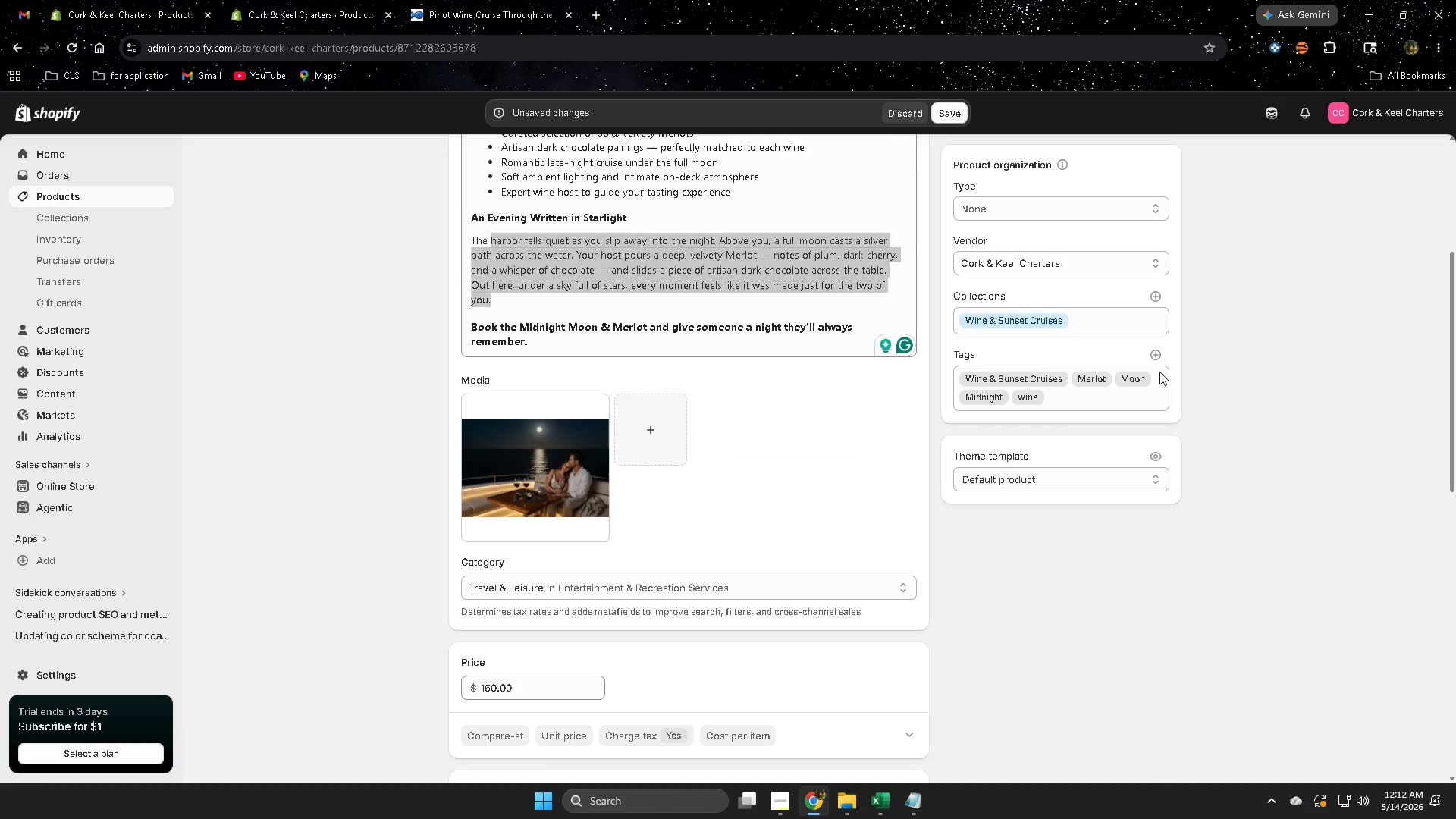 
left_click([1158, 359])
 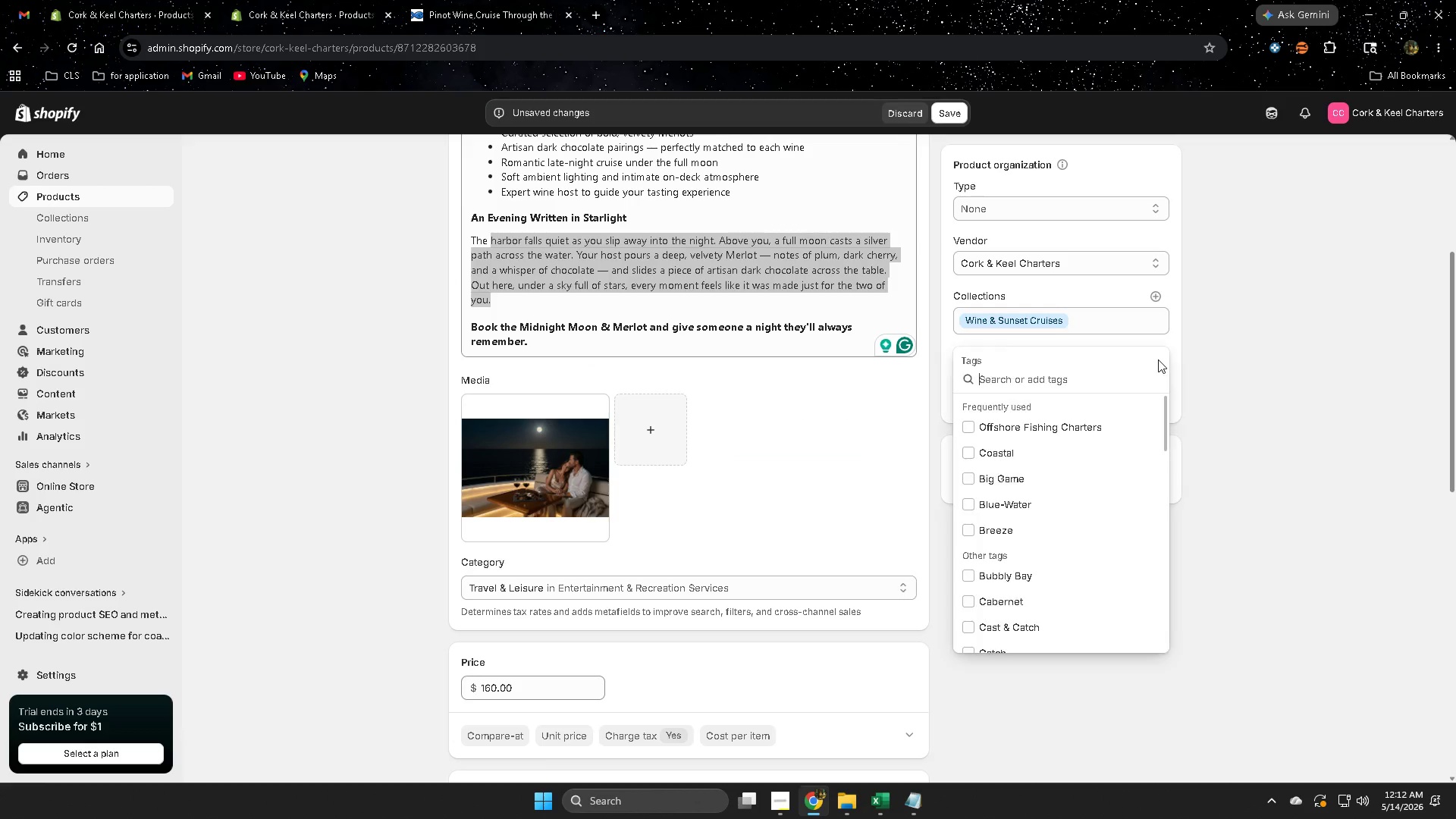 
key(Control+V)
 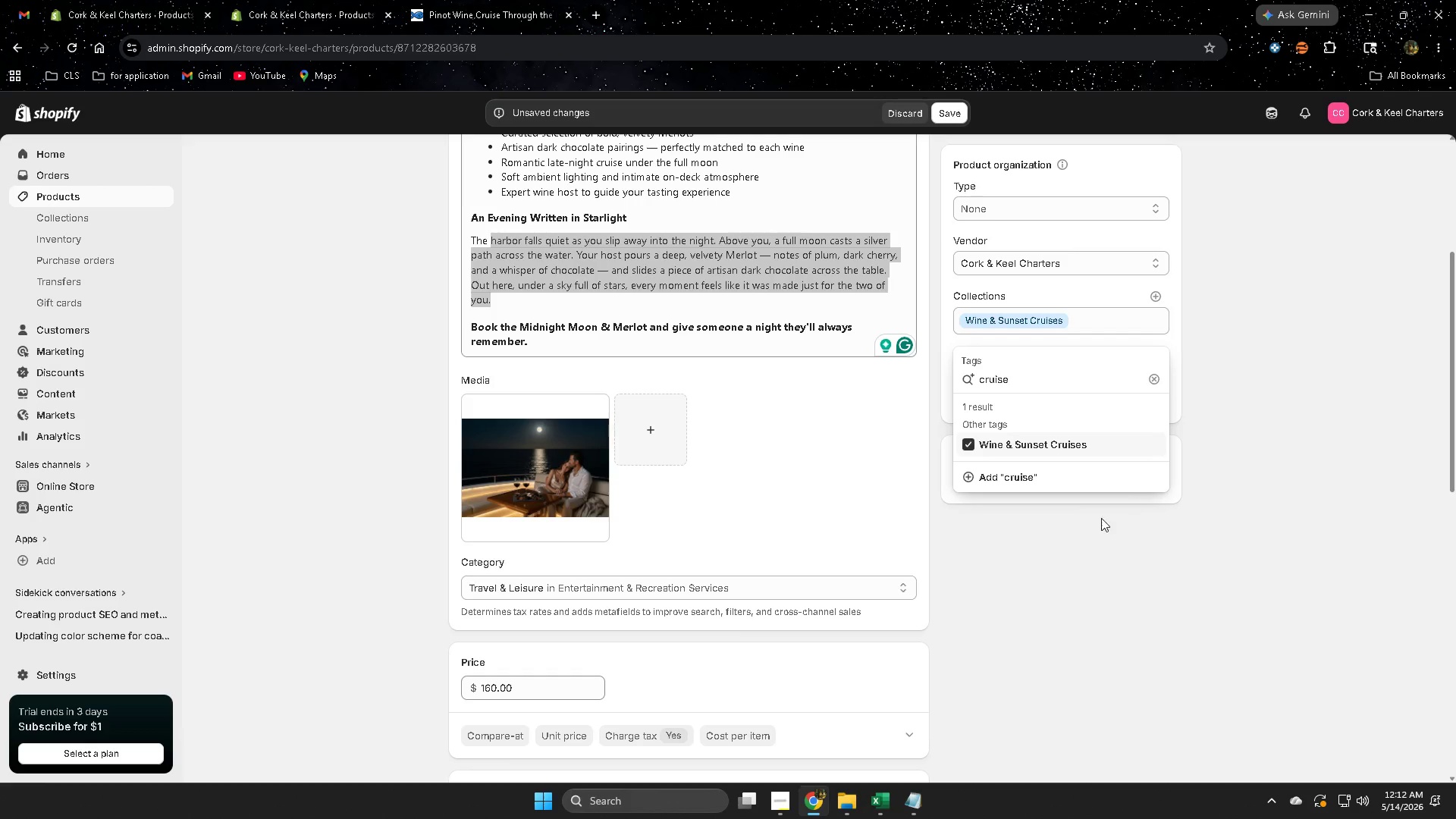 
left_click([1024, 481])
 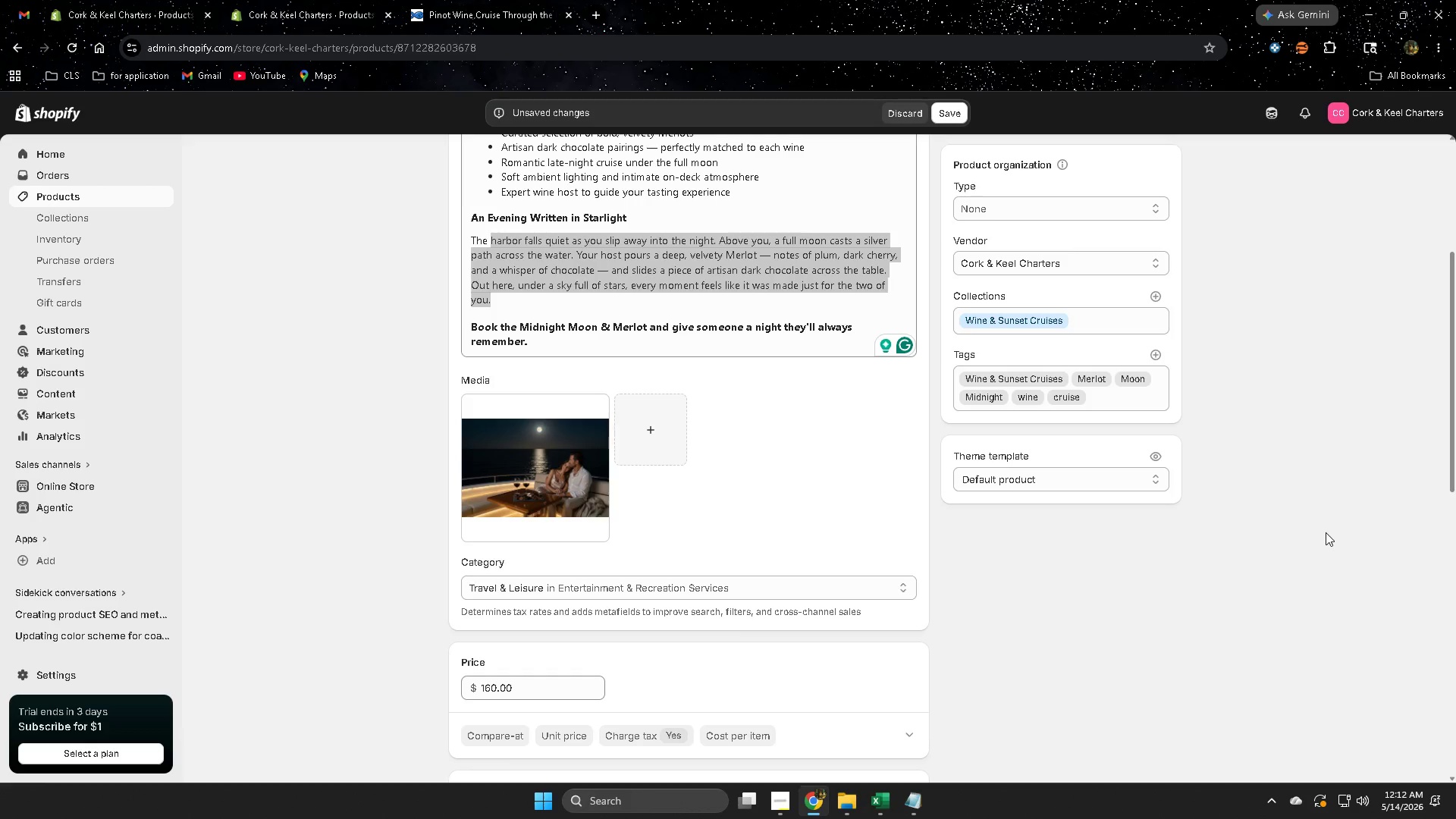 
left_click([1326, 532])
 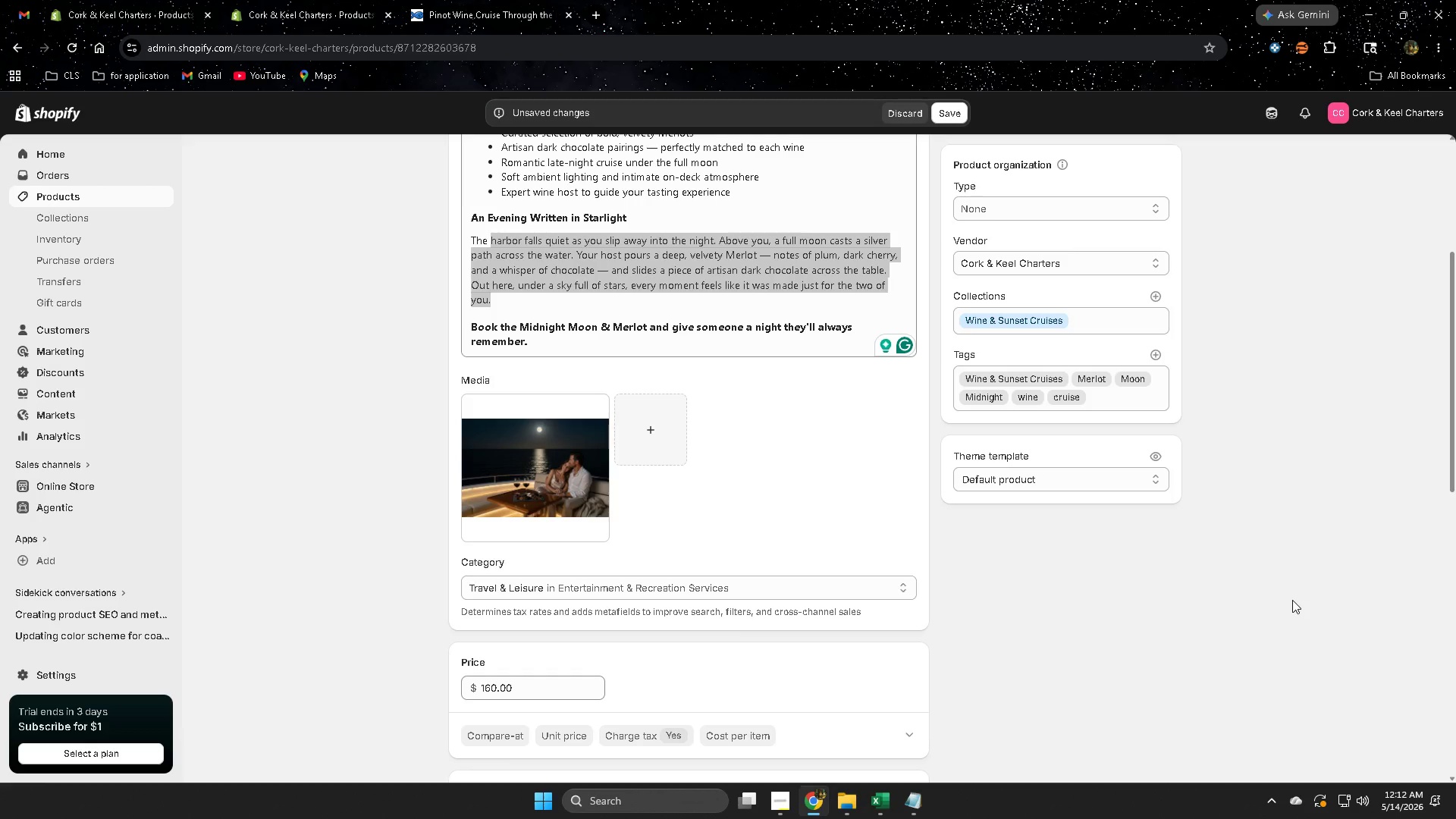 
scroll: coordinate [1285, 592], scroll_direction: up, amount: 1.0
 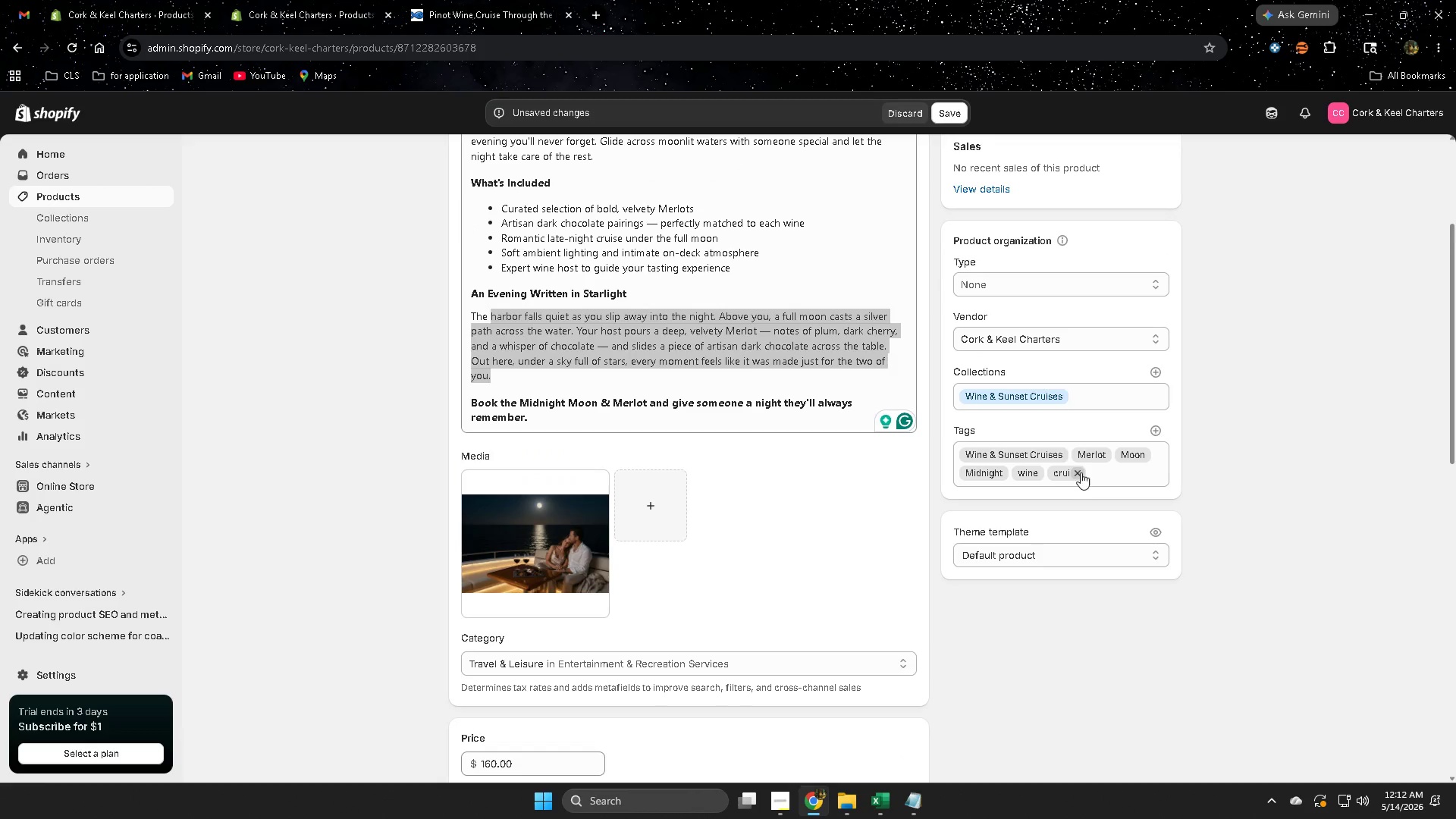 
left_click([1078, 473])
 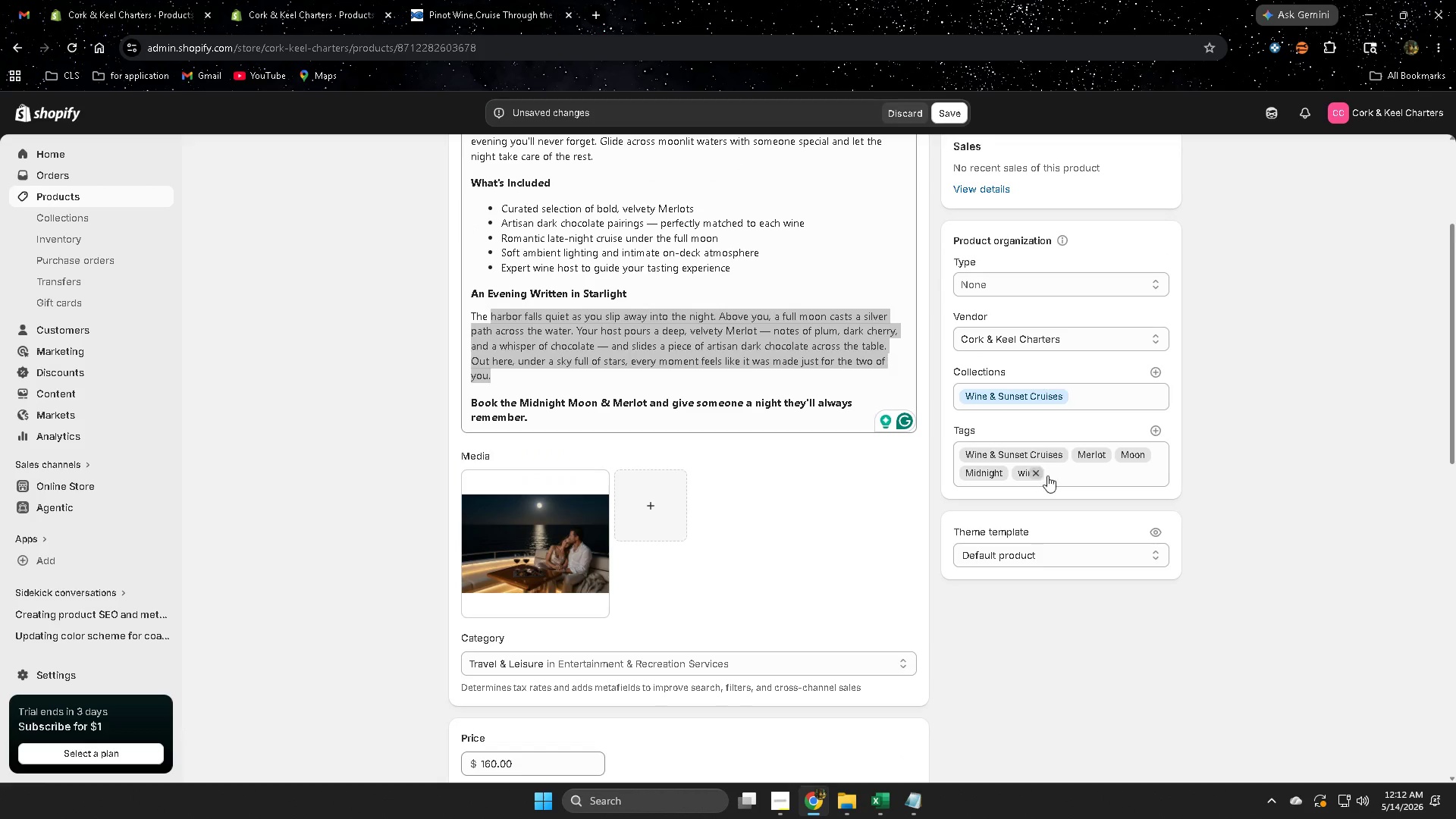 
double_click([1335, 539])
 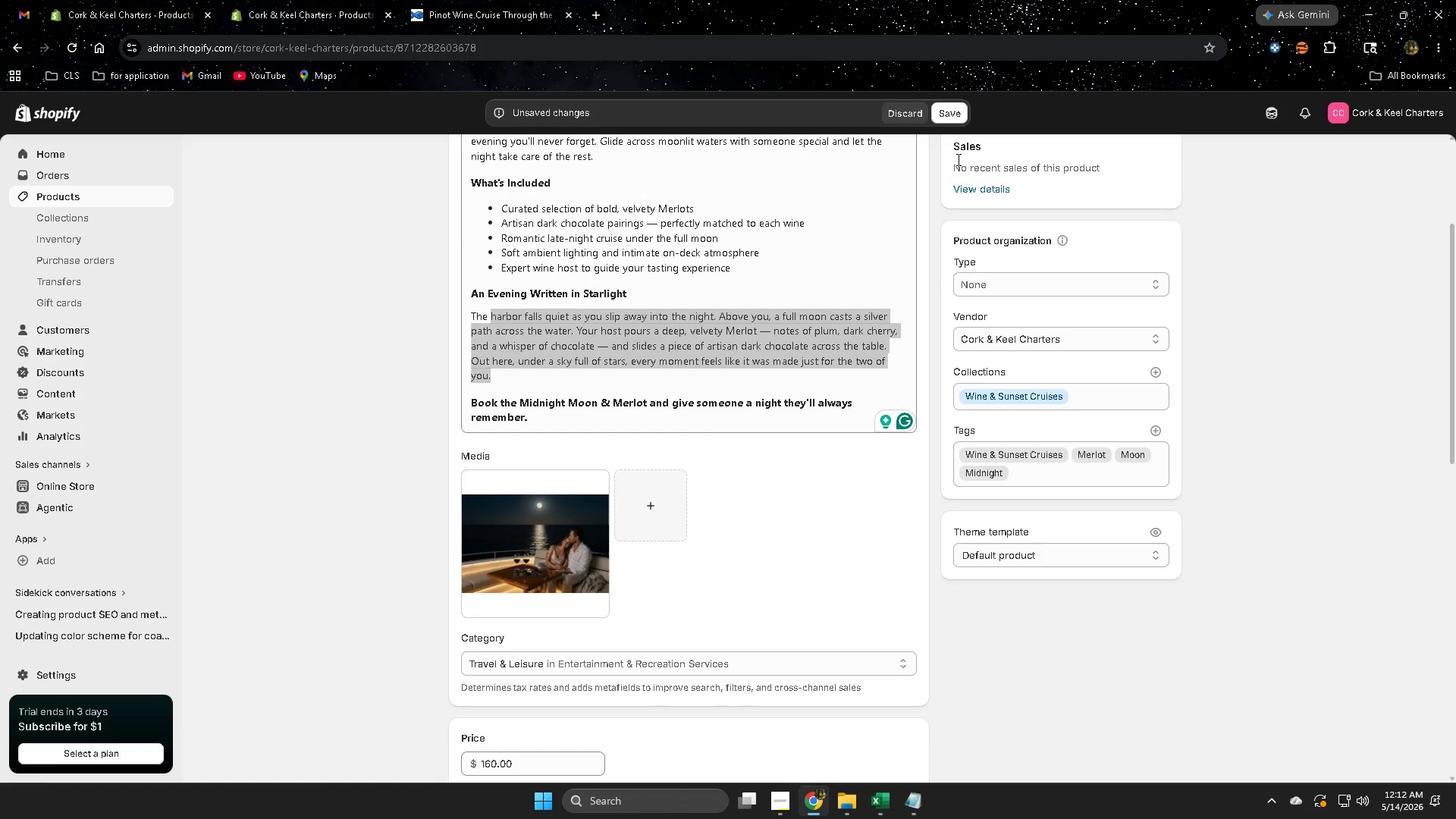 
left_click([400, 465])
 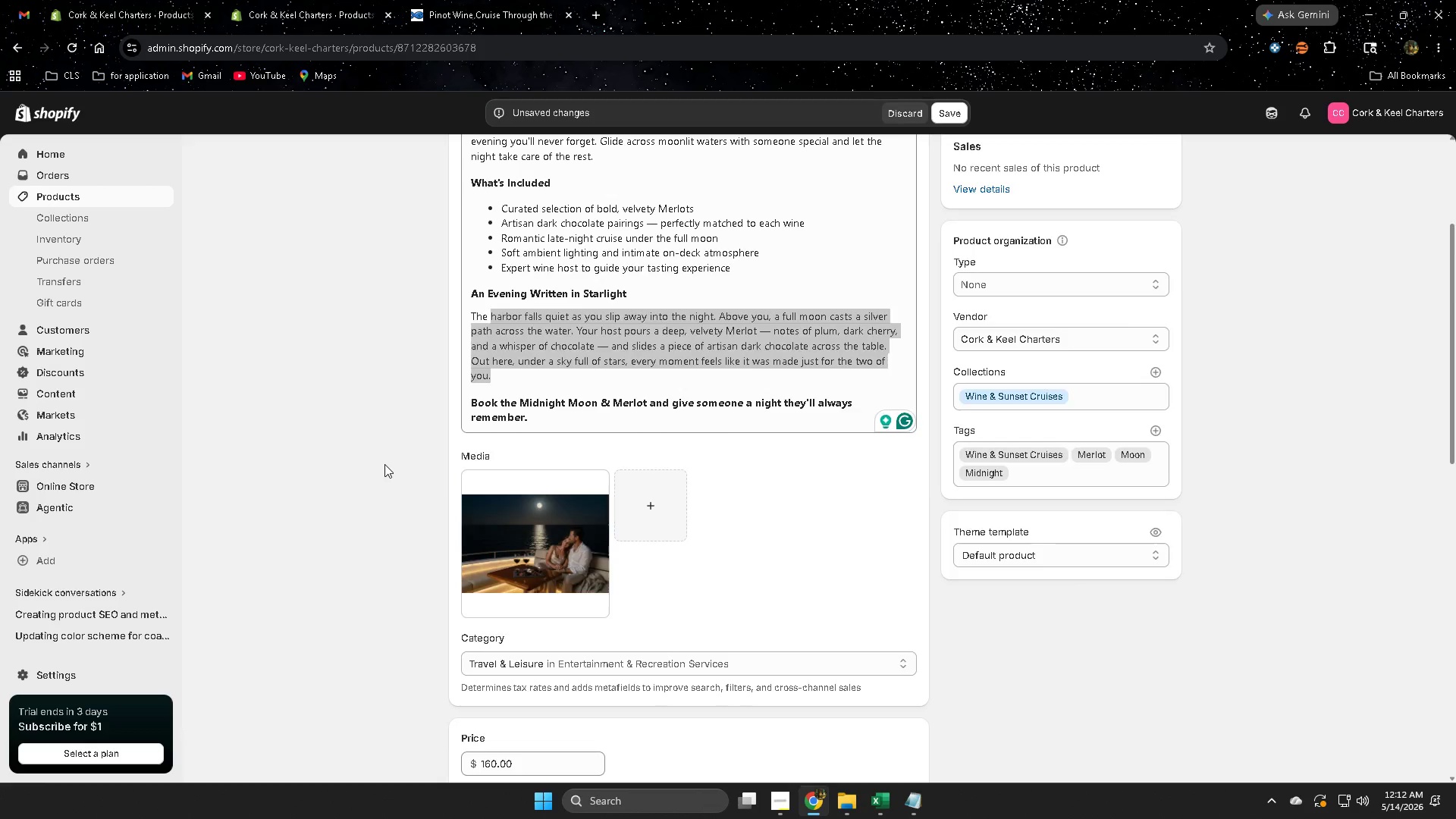 
scroll: coordinate [968, 587], scroll_direction: down, amount: 12.0
 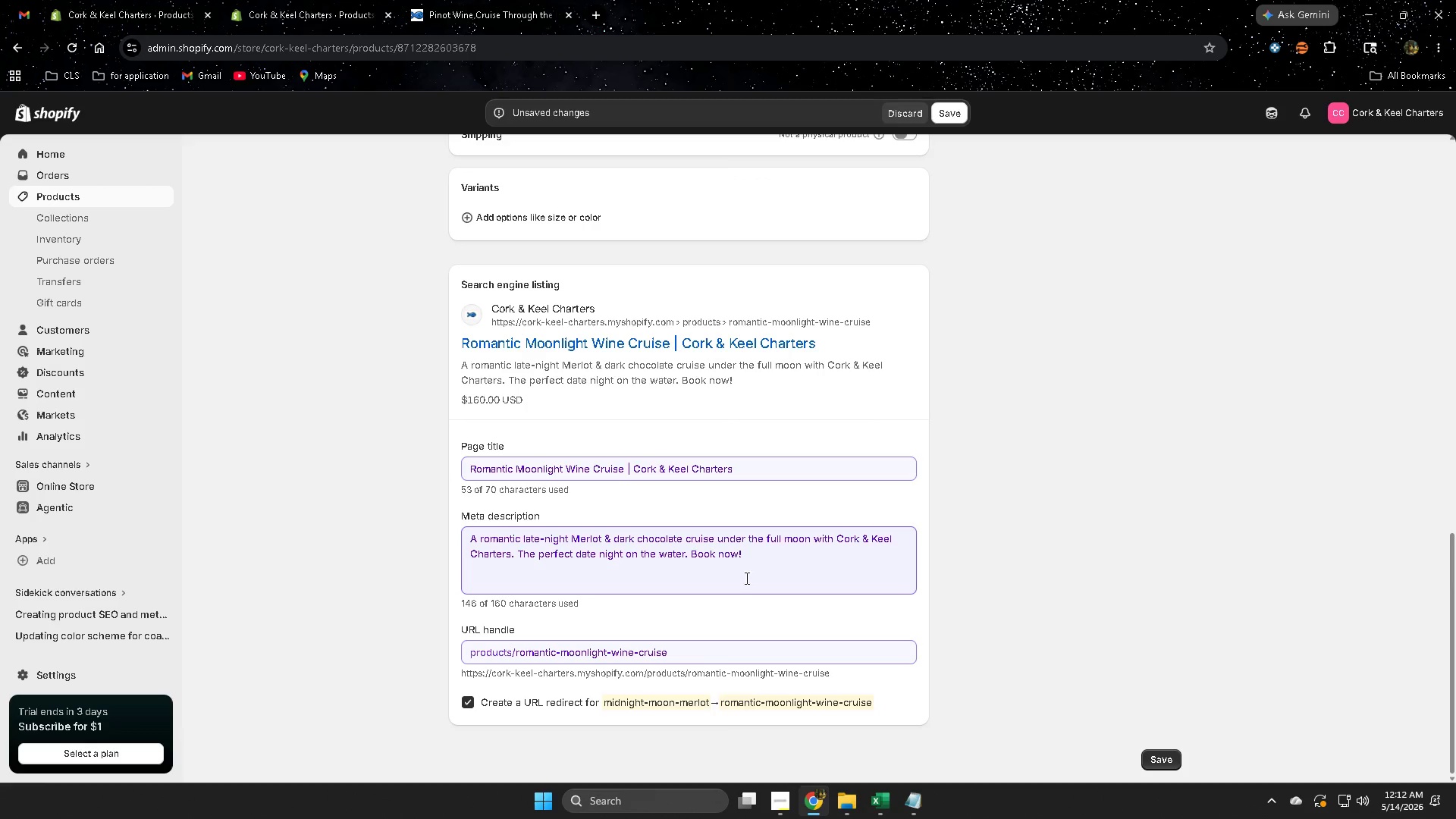 
left_click([765, 560])
 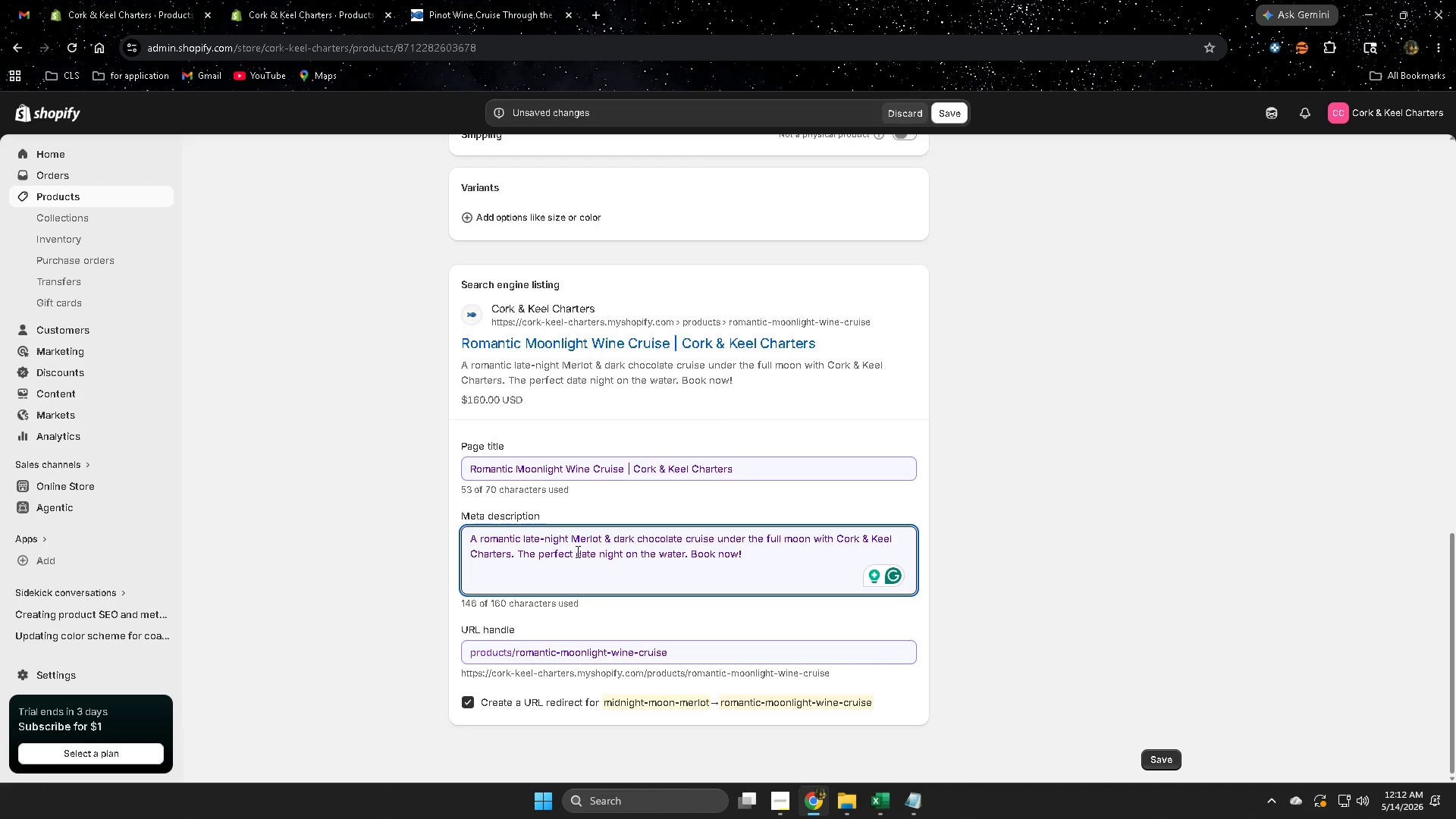 
wait(29.09)
 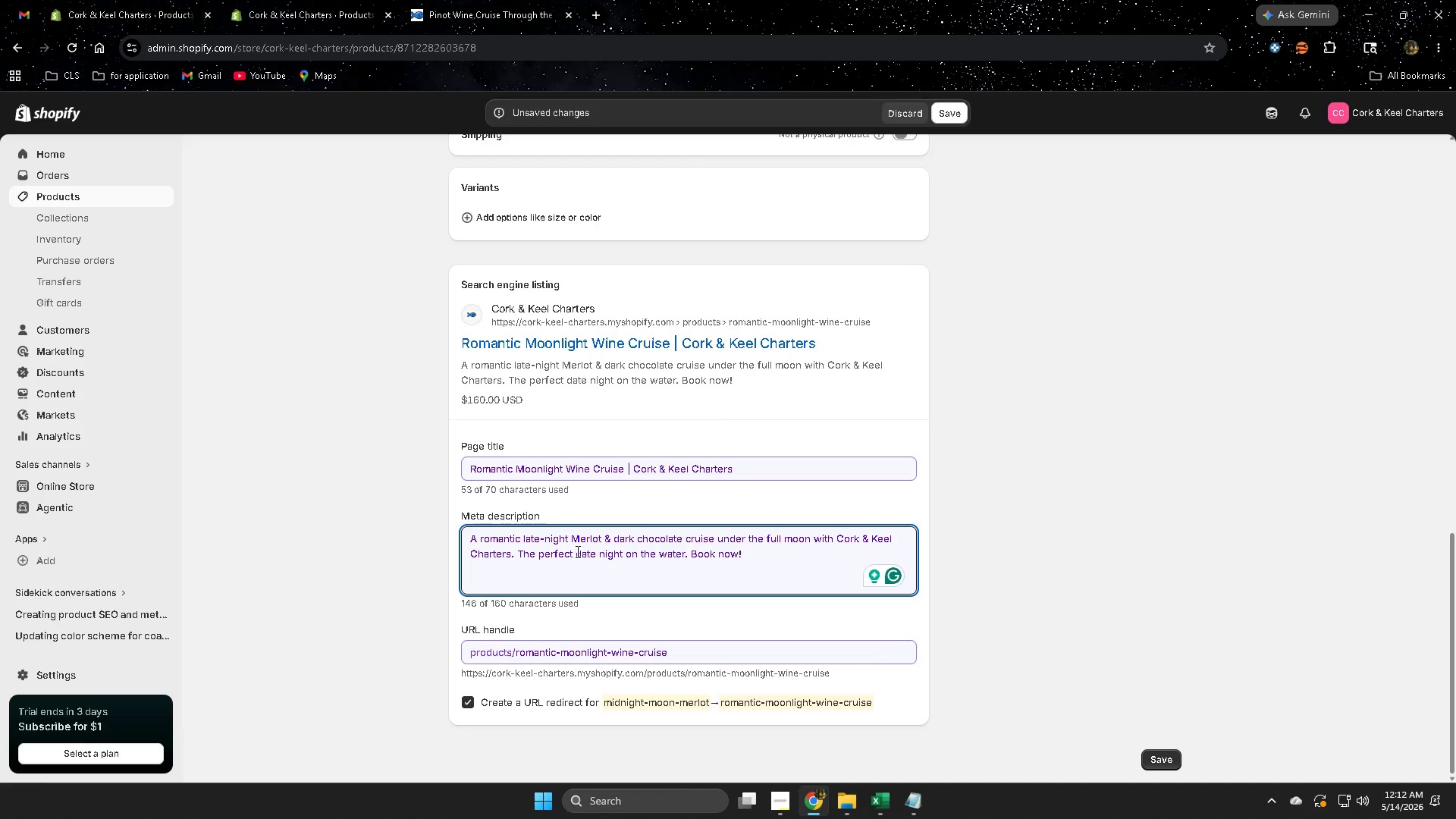 
scroll: coordinate [1077, 538], scroll_direction: up, amount: 12.0
 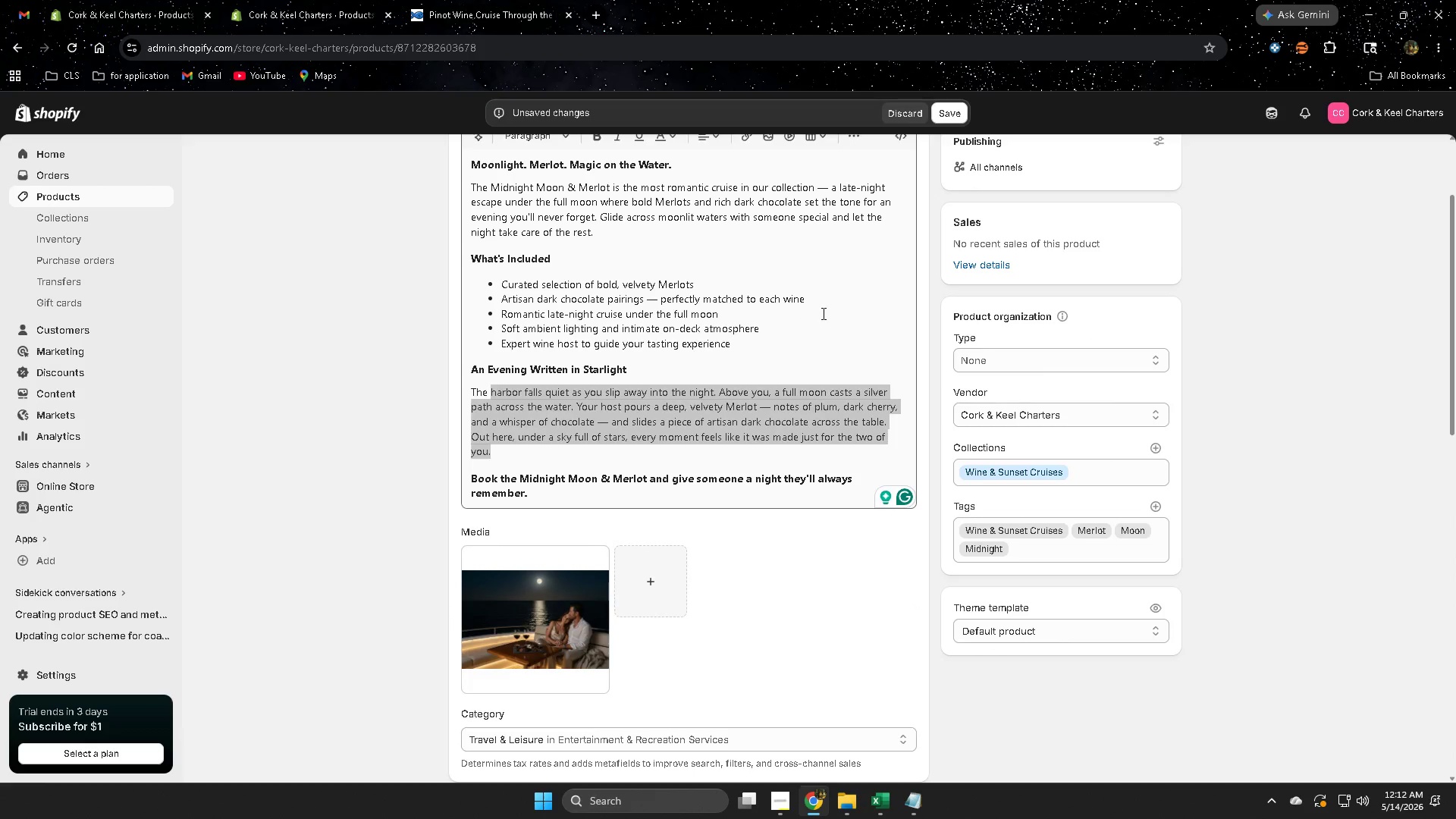 
left_click([822, 313])
 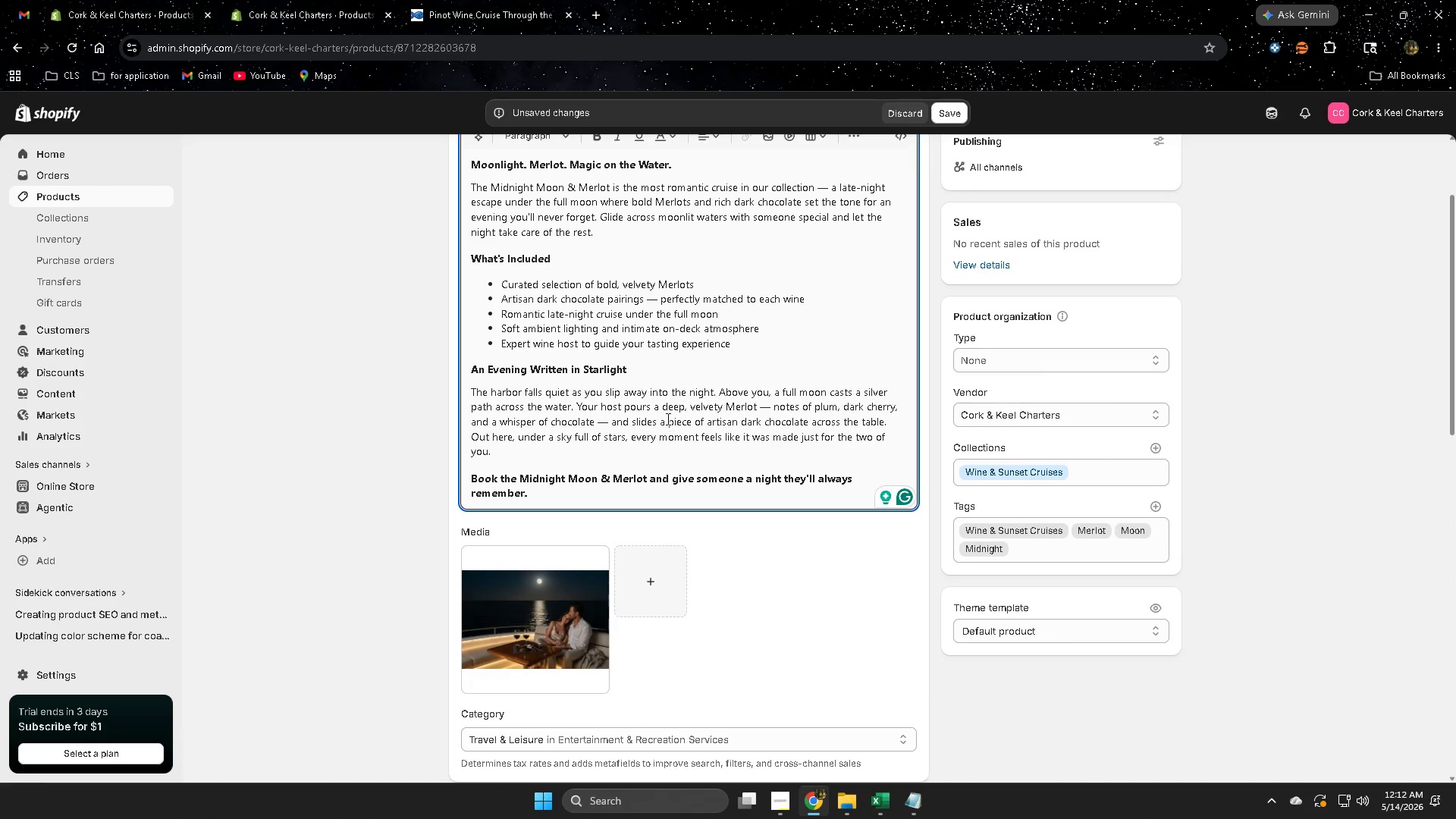 
wait(7.12)
 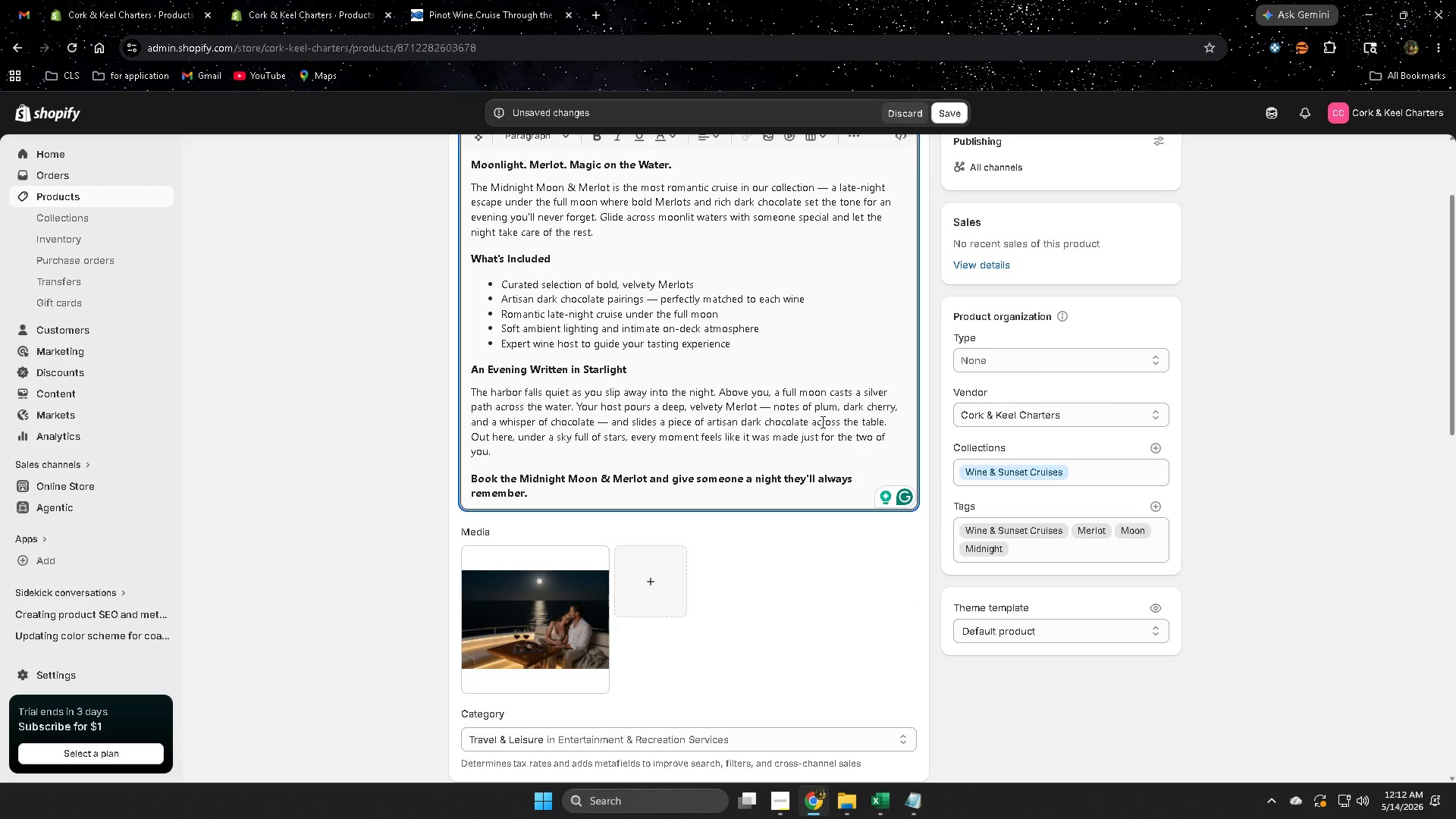 
left_click([946, 119])
 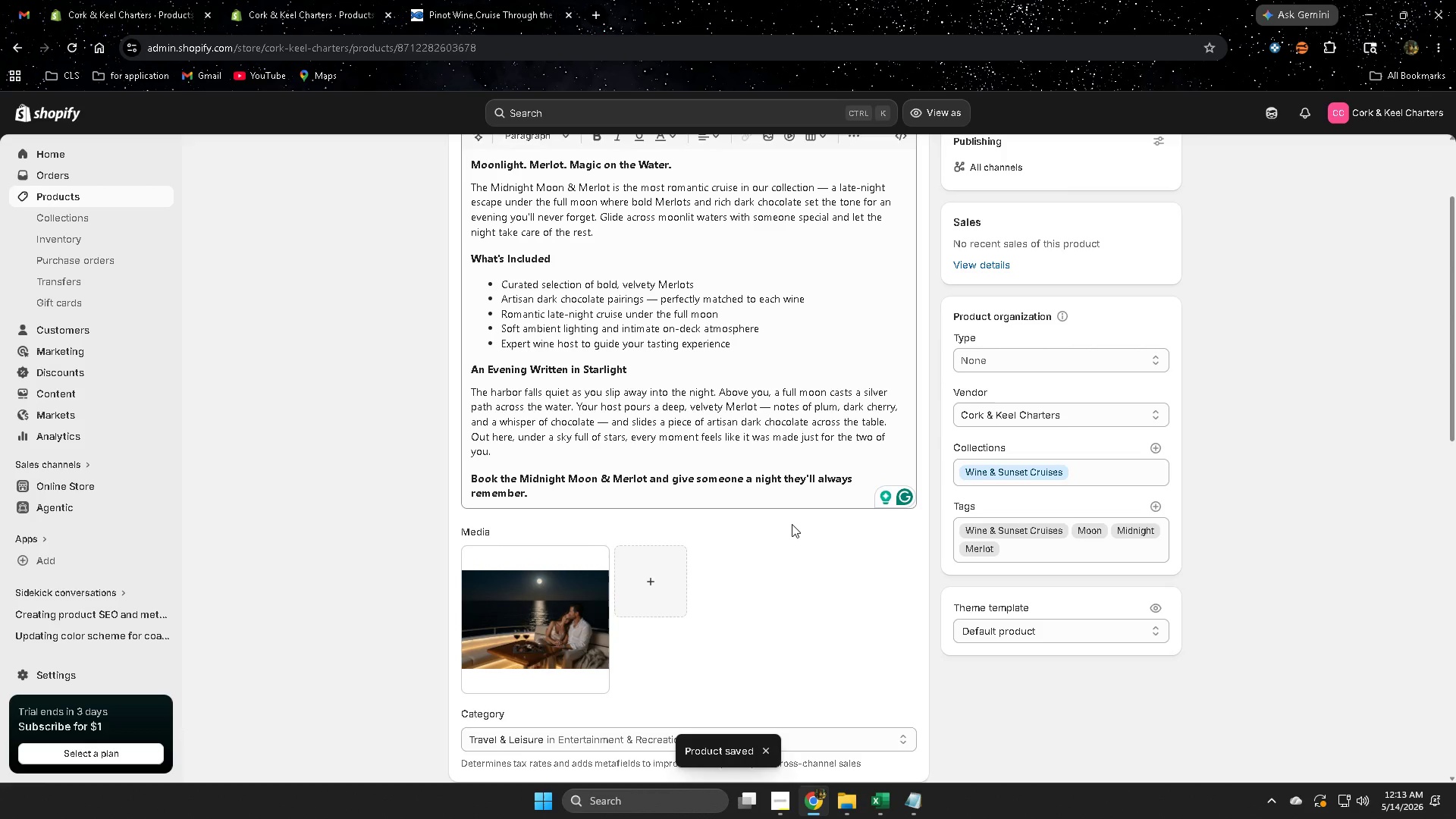 
wait(12.52)
 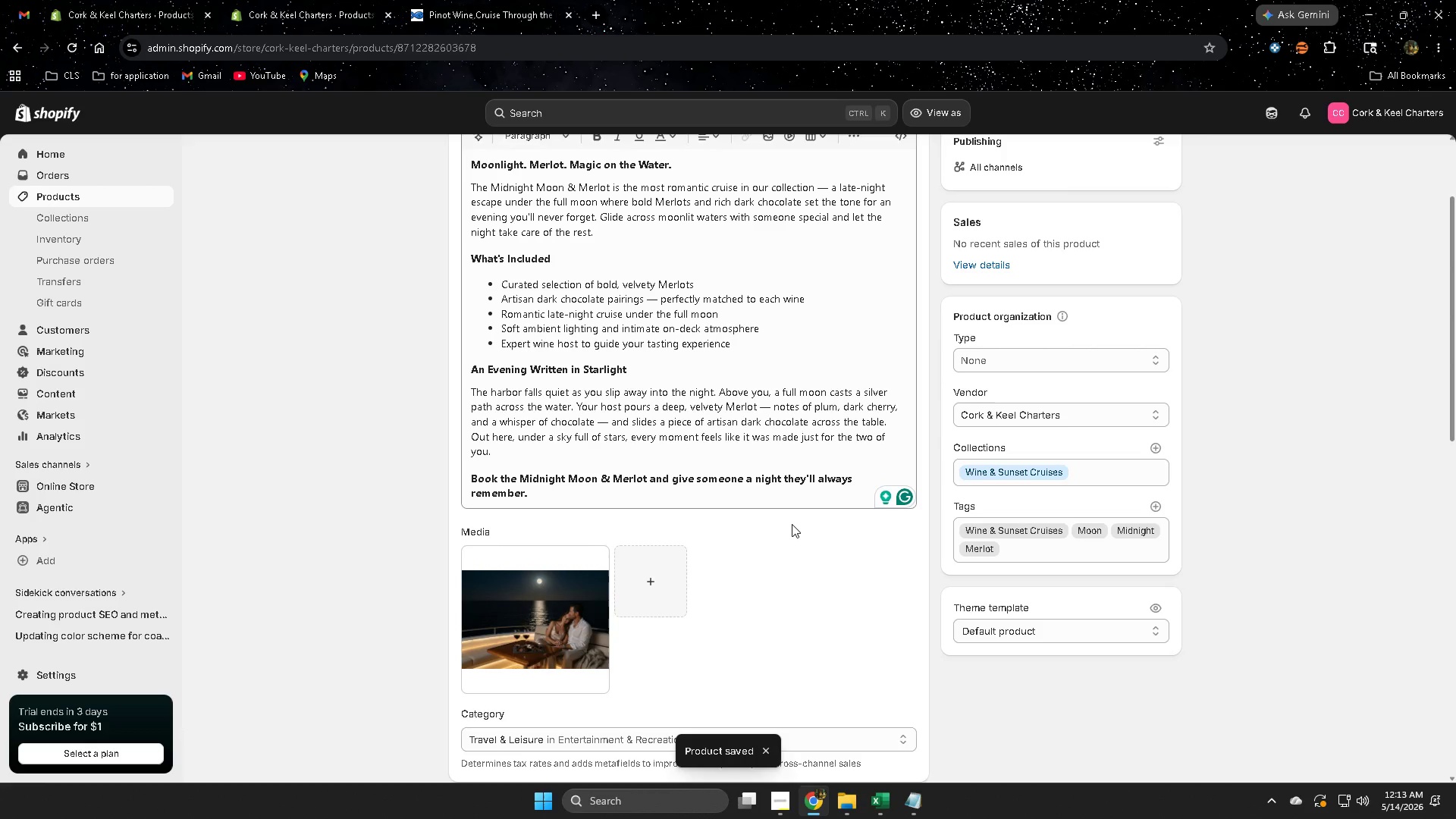 
scroll: coordinate [621, 440], scroll_direction: up, amount: 6.0
 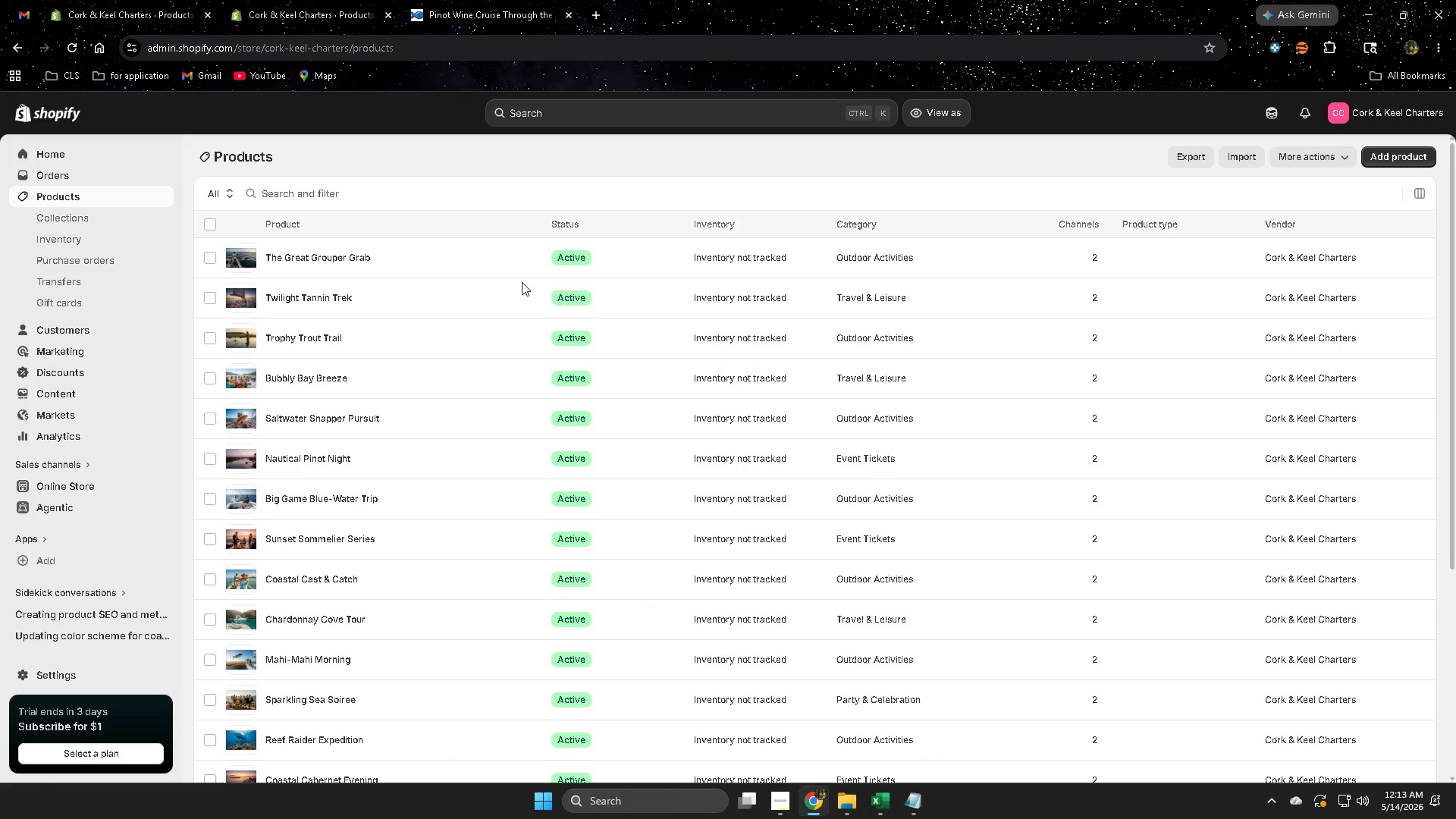 
scroll: coordinate [852, 495], scroll_direction: down, amount: 8.0
 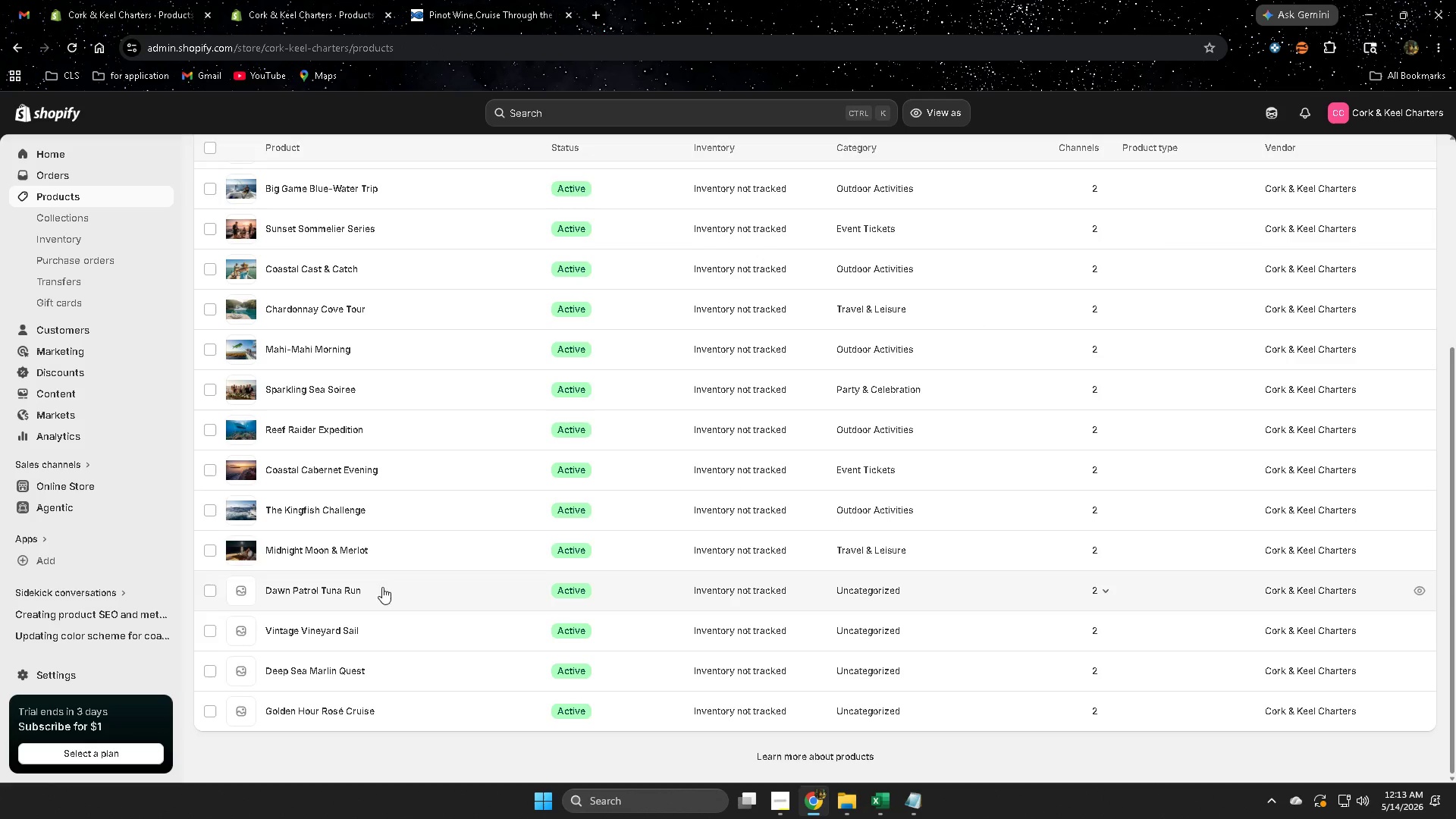 
left_click([294, 0])
 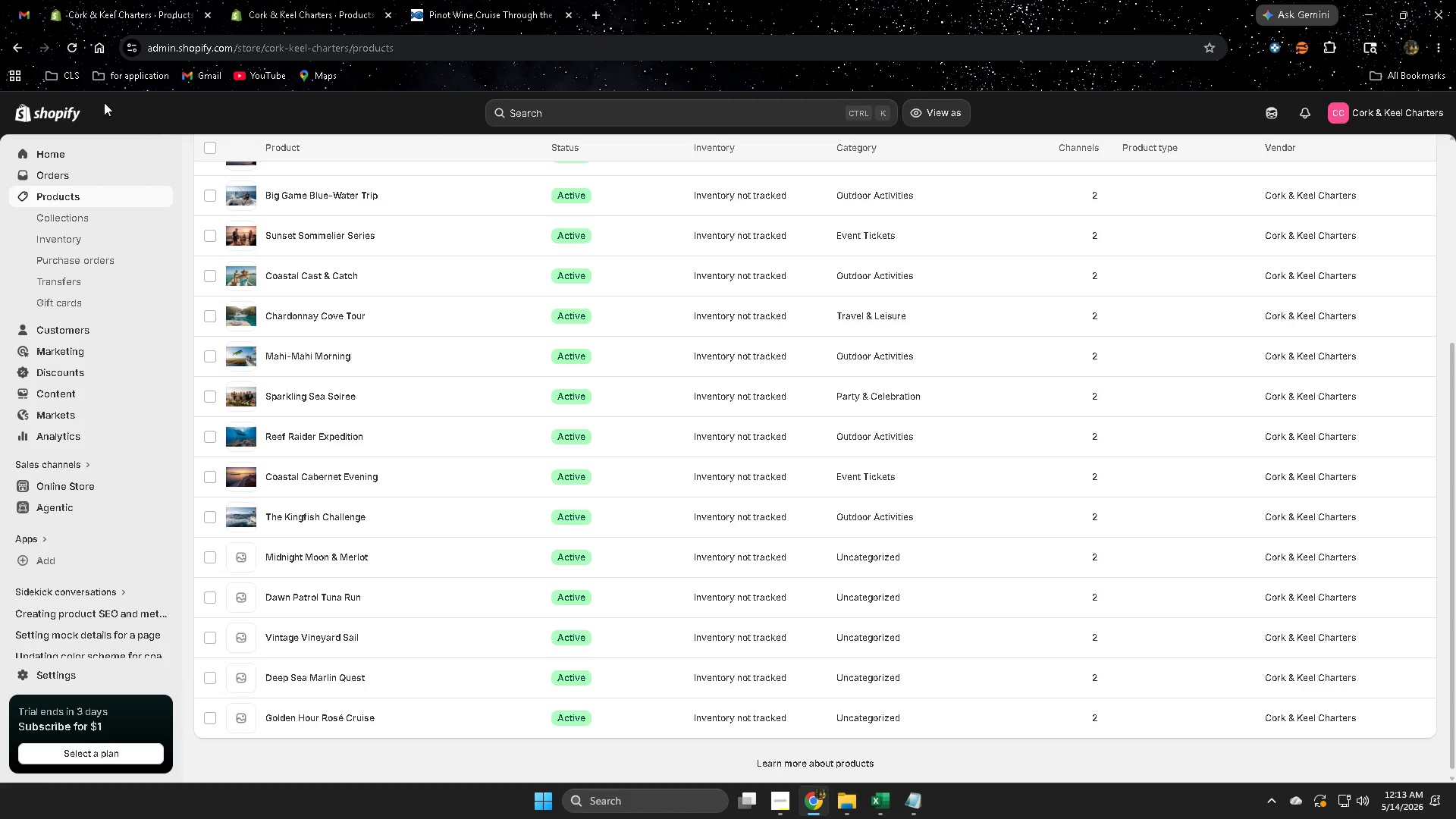 
left_click([73, 50])
 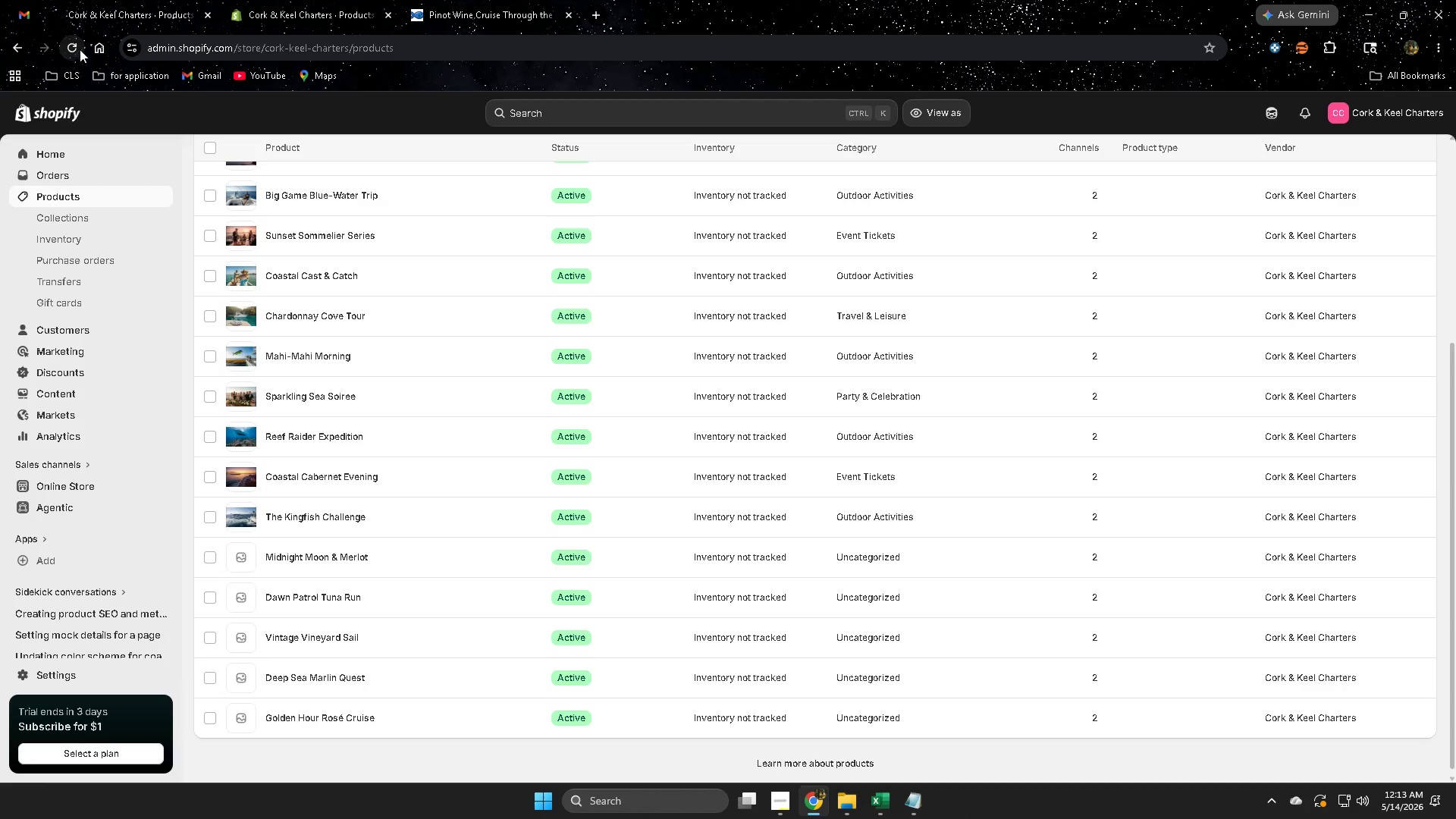 
mouse_move([225, 10])
 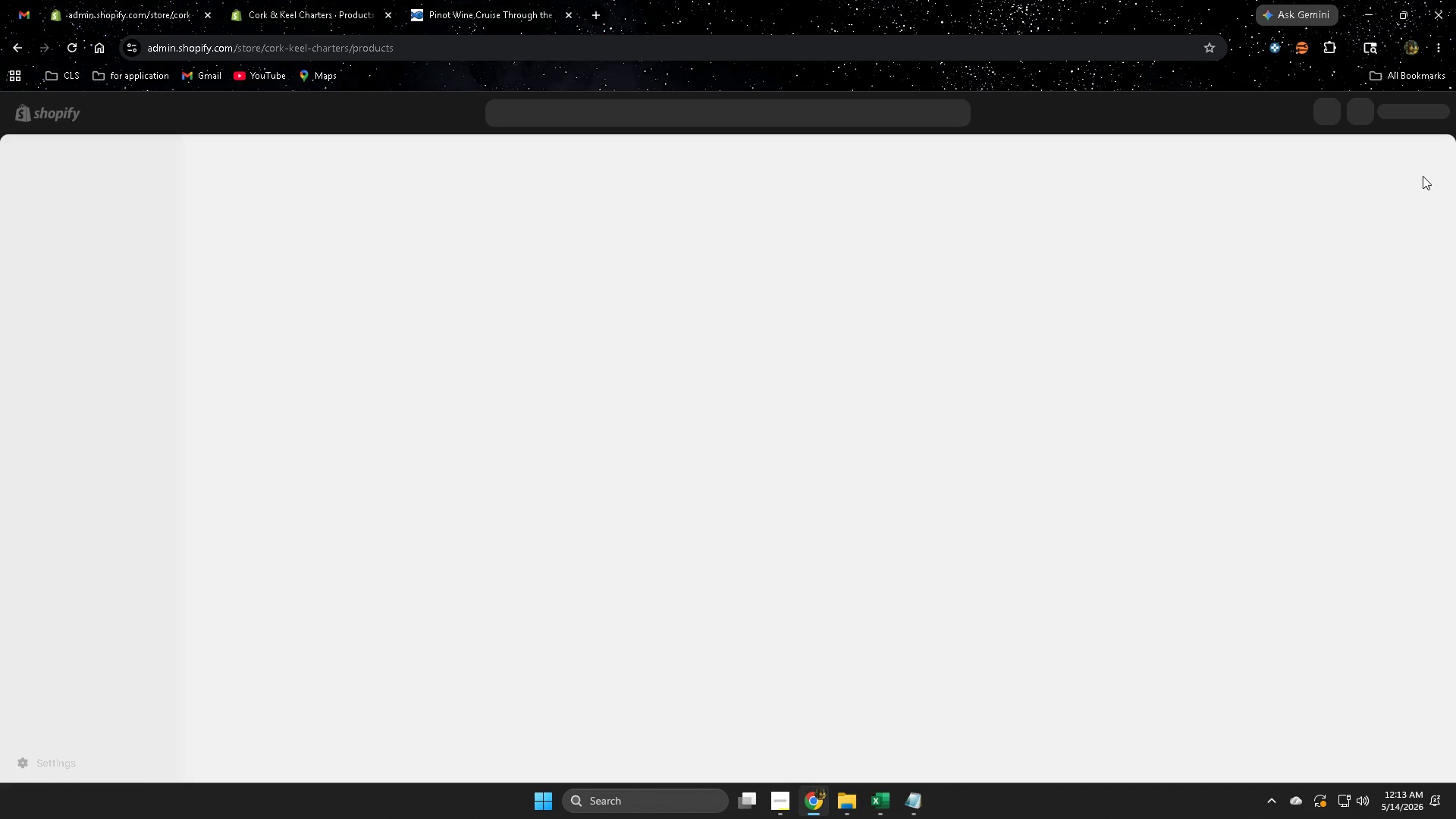 
mouse_move([1407, 164])
 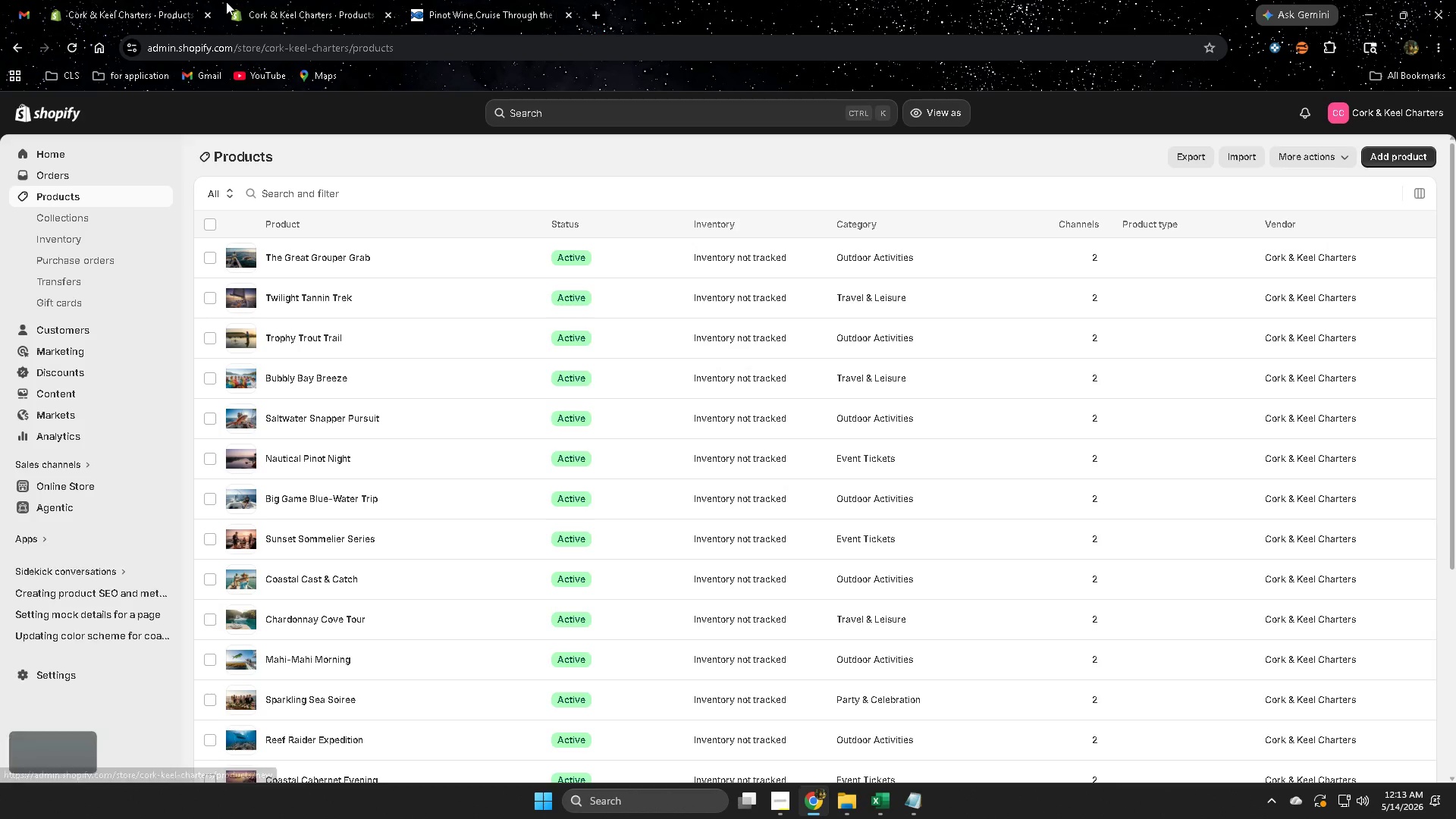 
left_click([328, 6])
 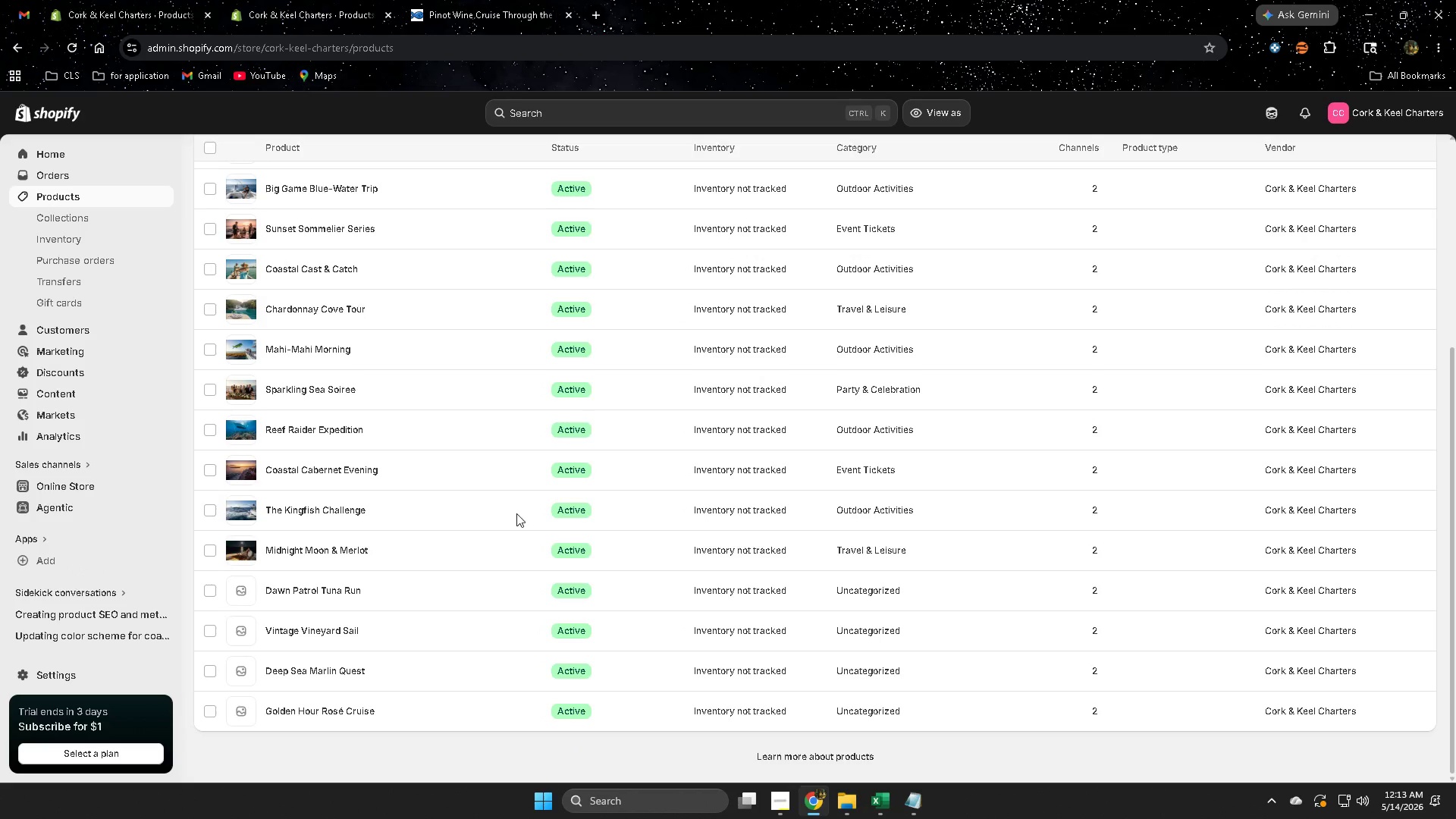 
scroll: coordinate [483, 522], scroll_direction: down, amount: 4.0
 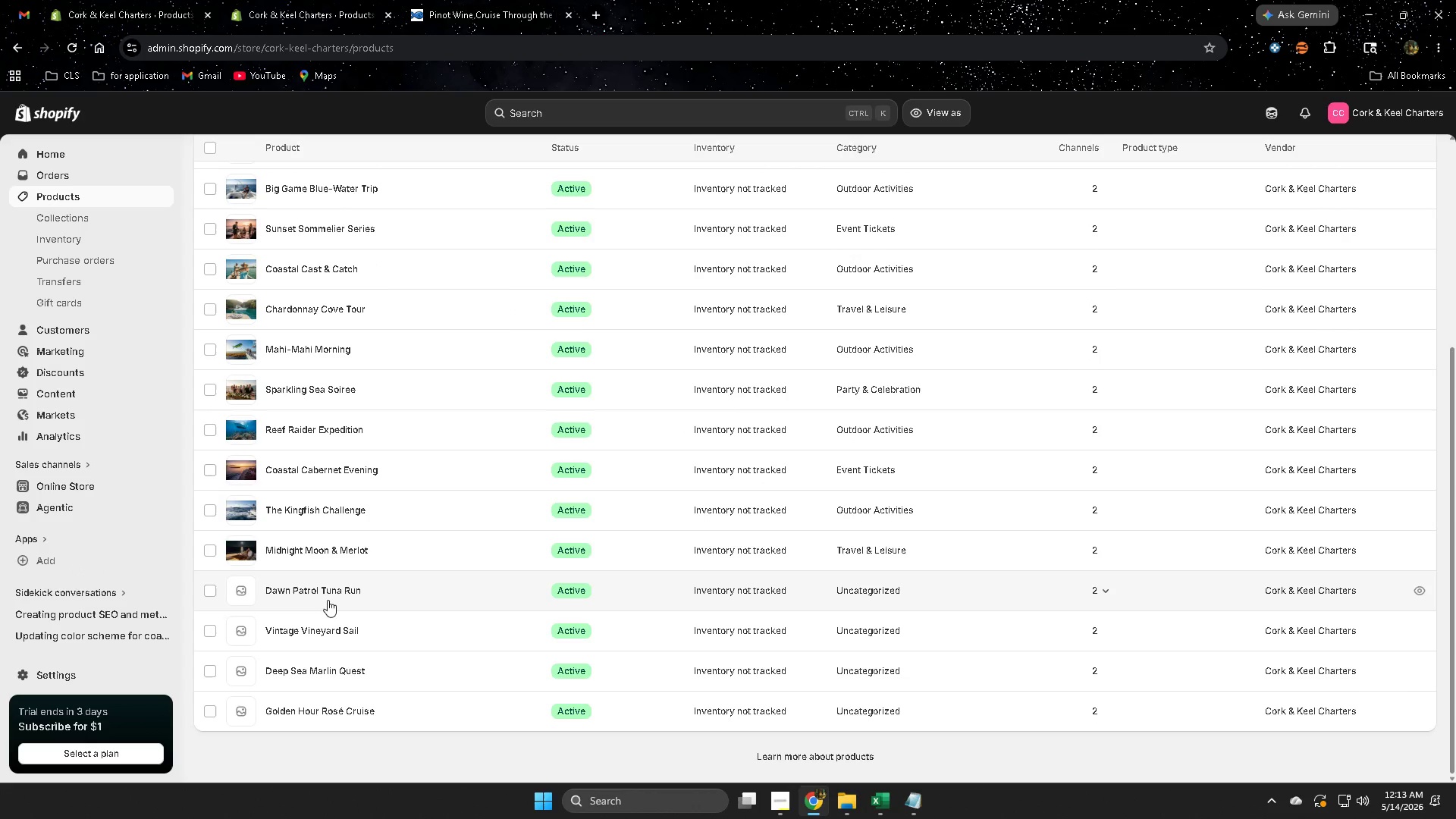 
left_click([324, 585])
 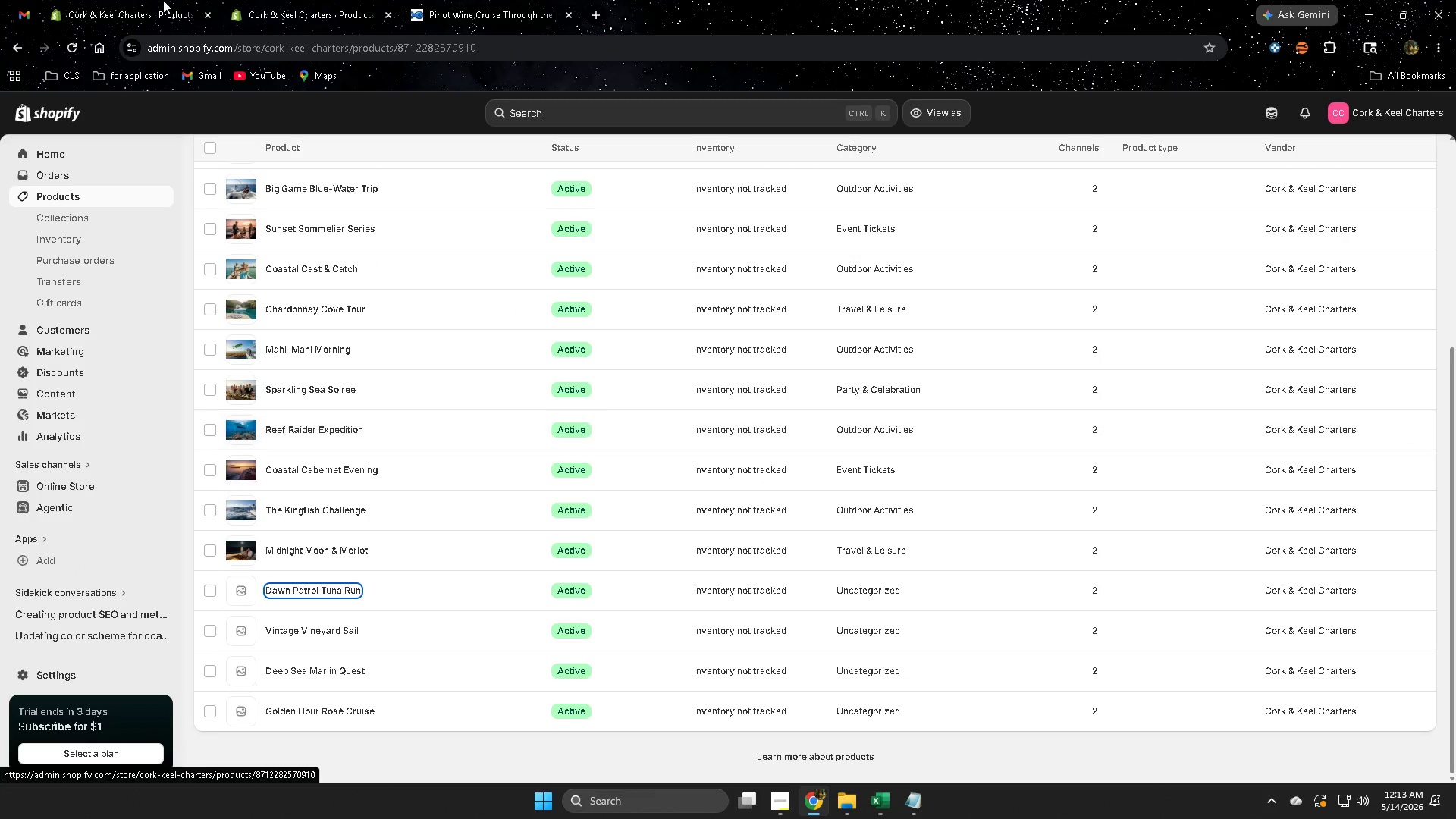 
left_click_drag(start_coordinate=[127, 2], to_coordinate=[132, 2])
 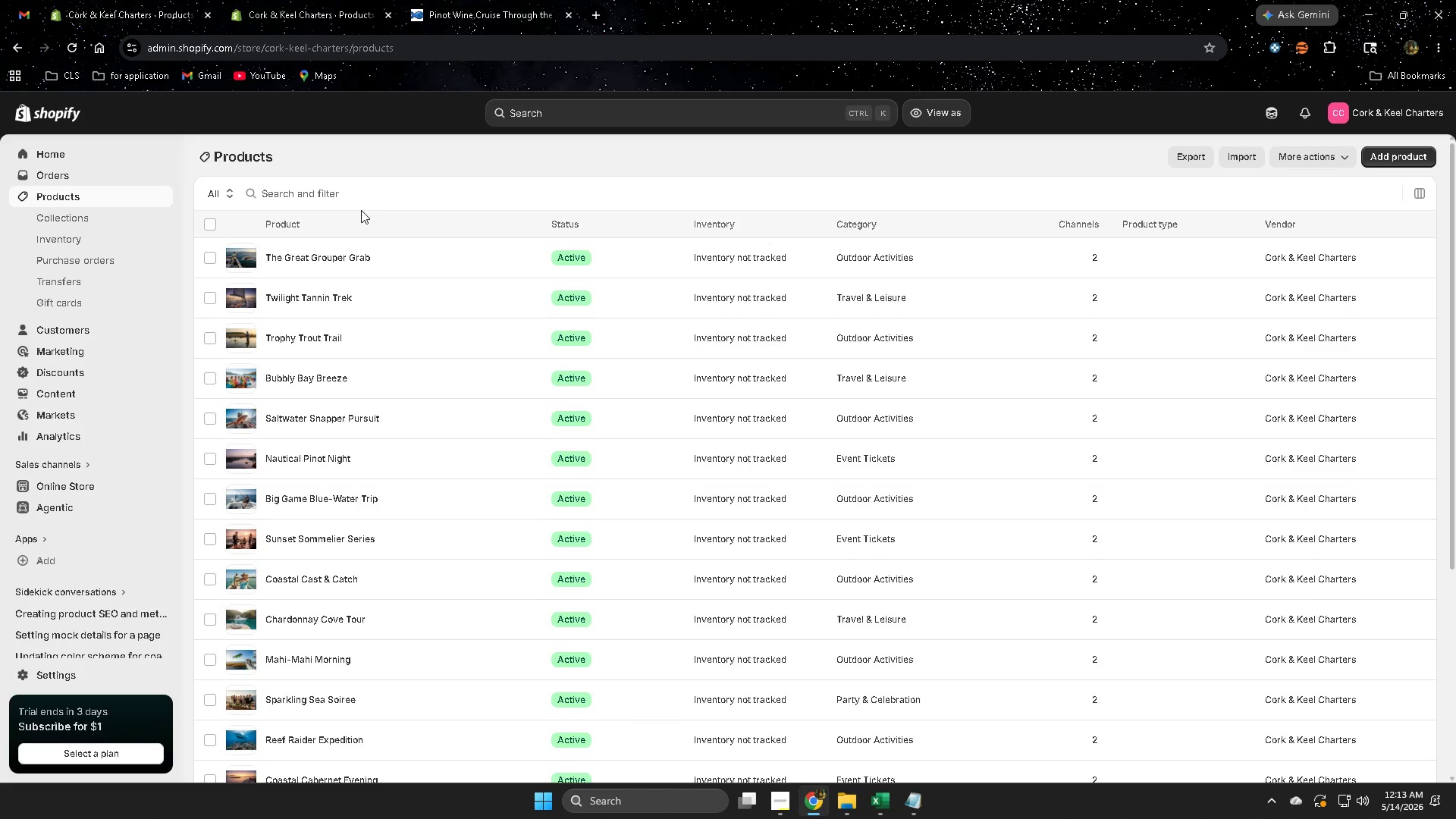 
scroll: coordinate [410, 398], scroll_direction: down, amount: 5.0
 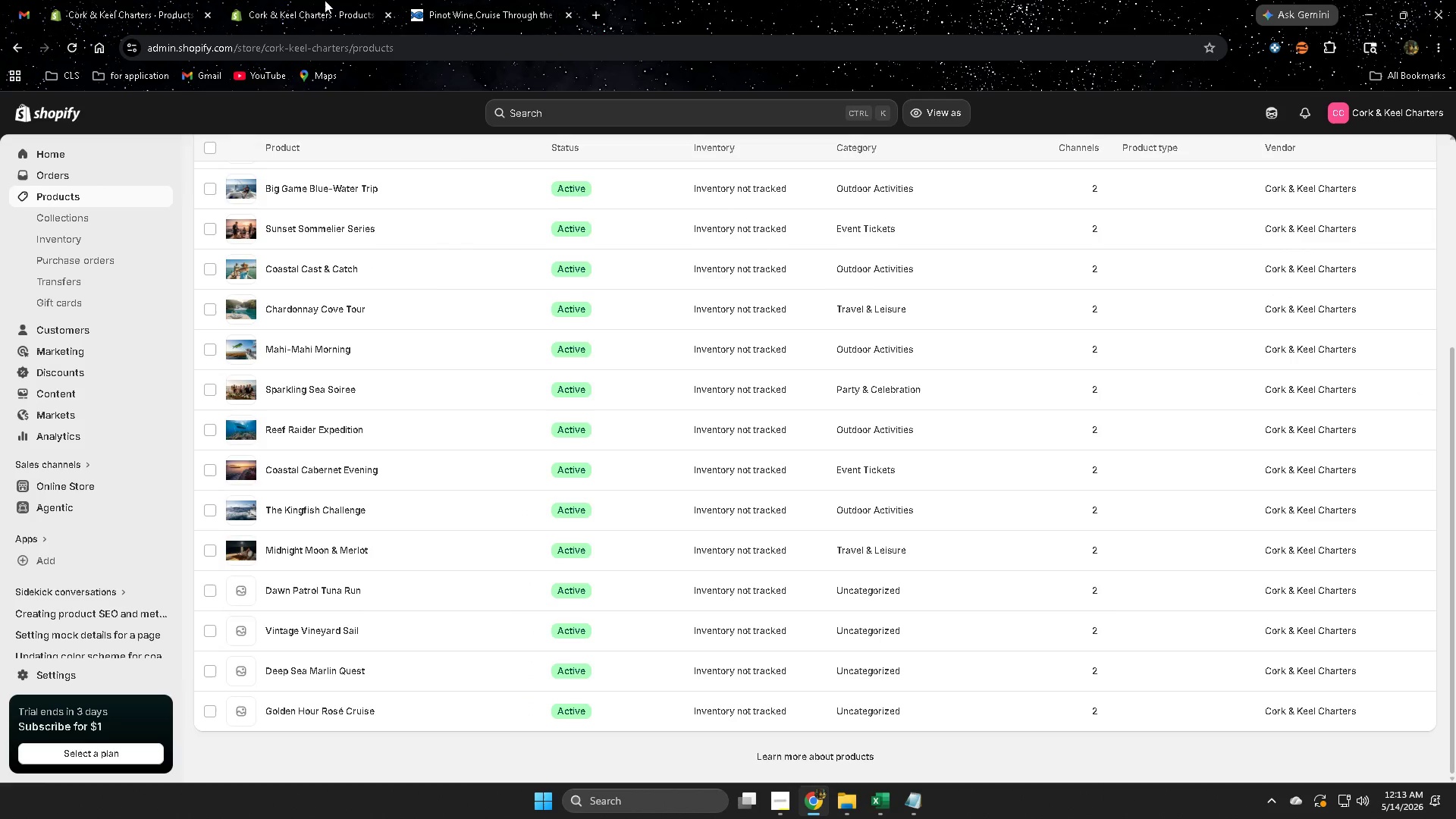 
left_click([306, 0])
 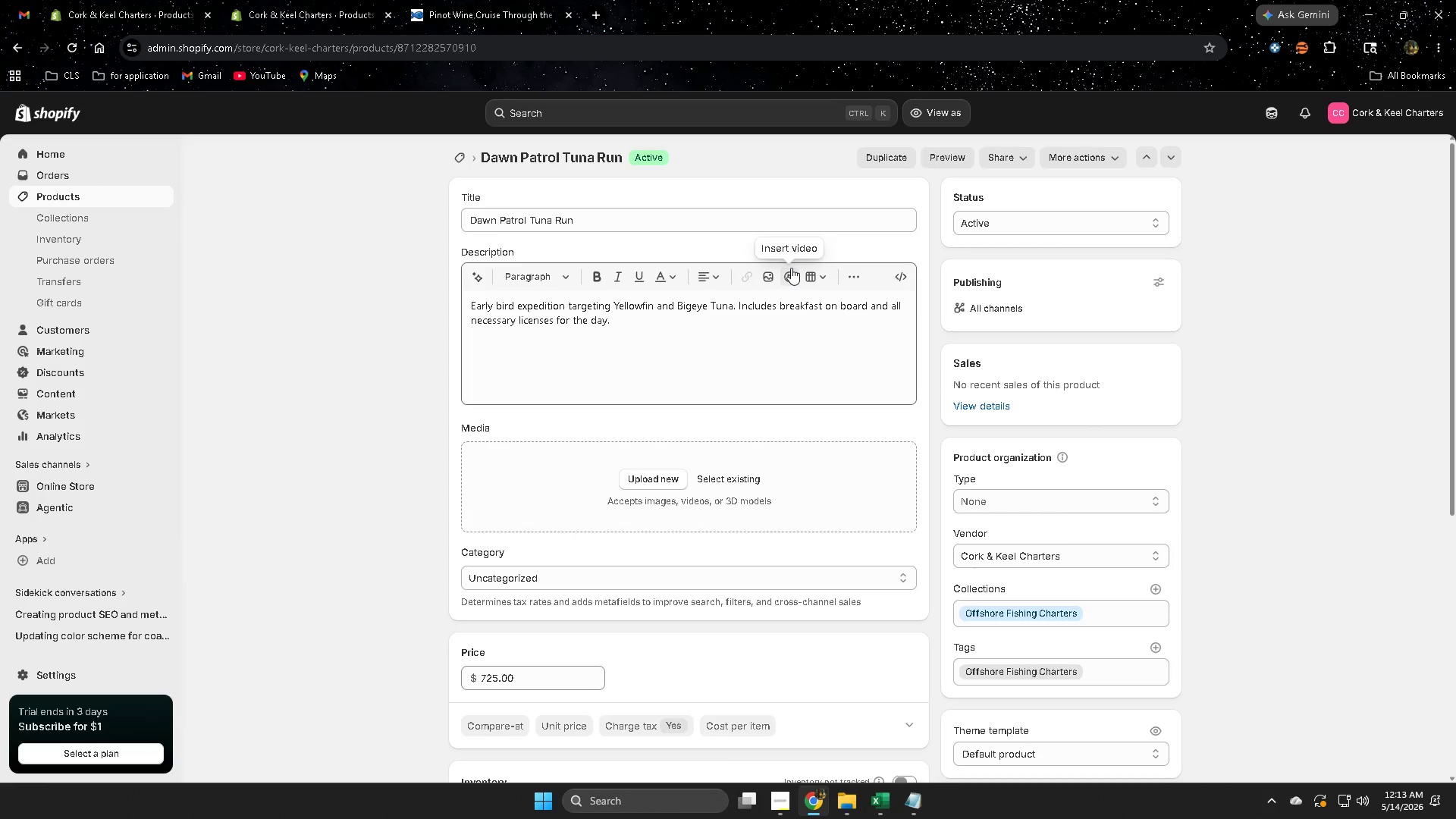 
left_click([565, 218])
 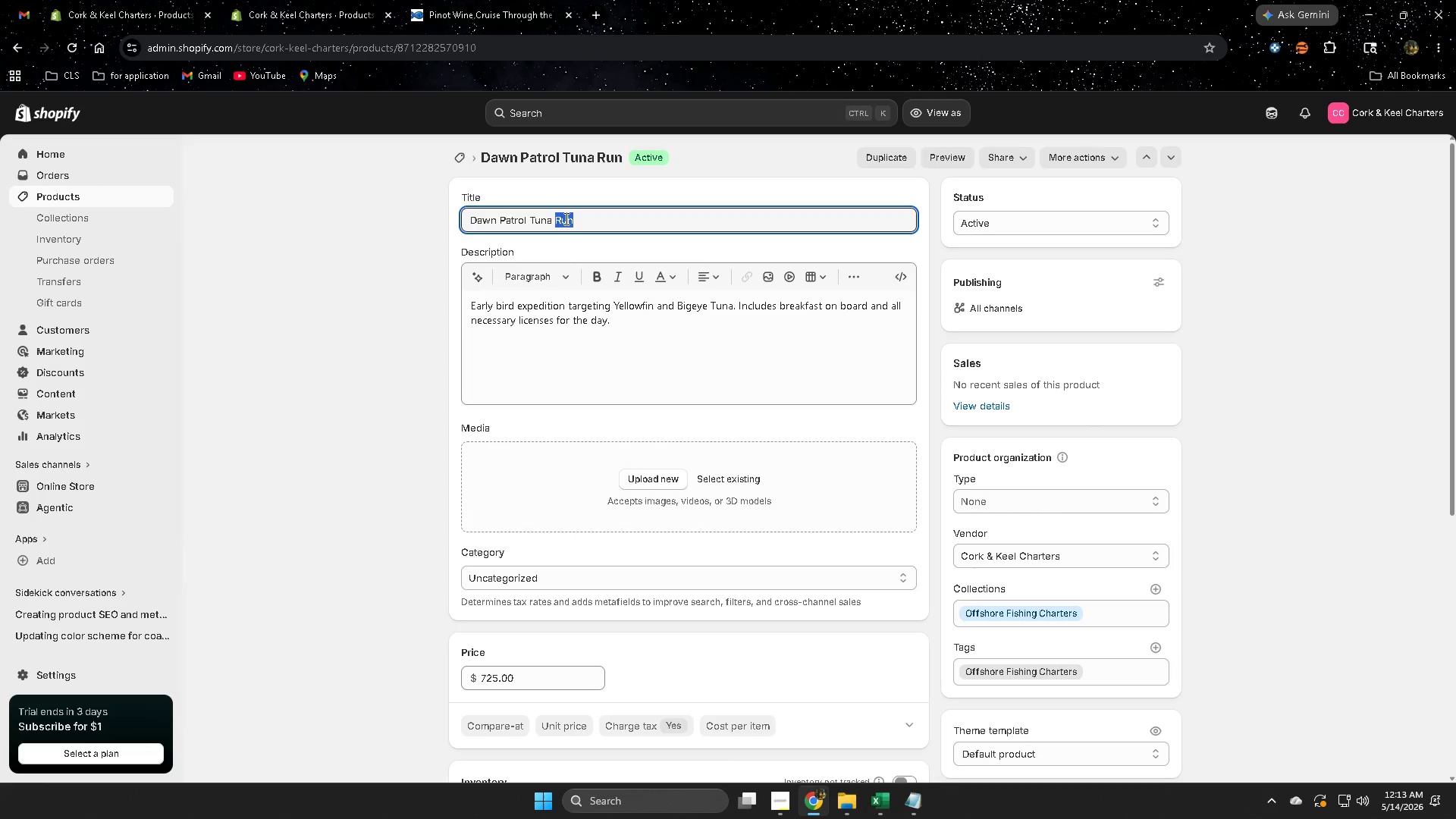 
key(Control+ControlLeft)
 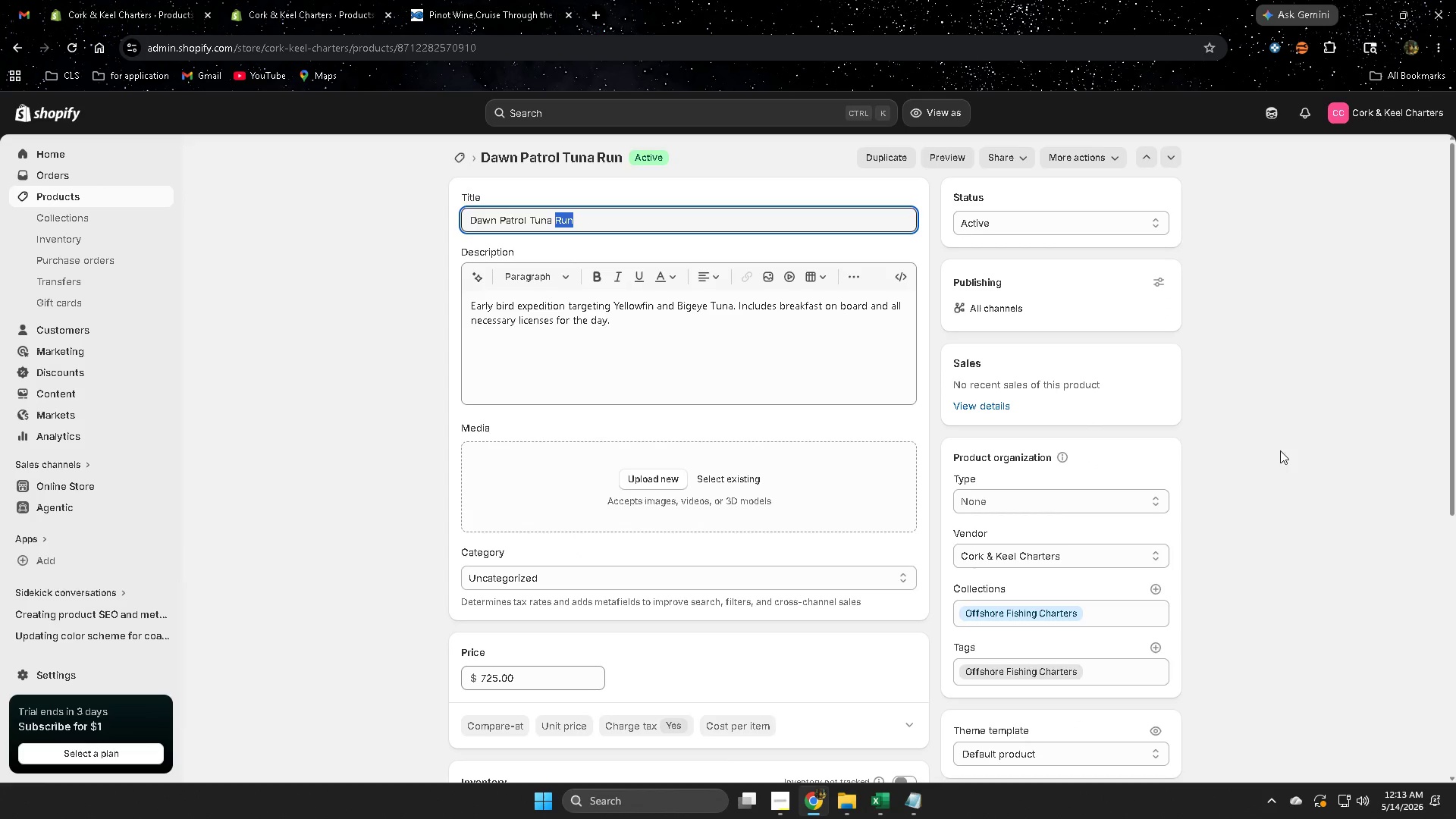 
key(Control+C)
 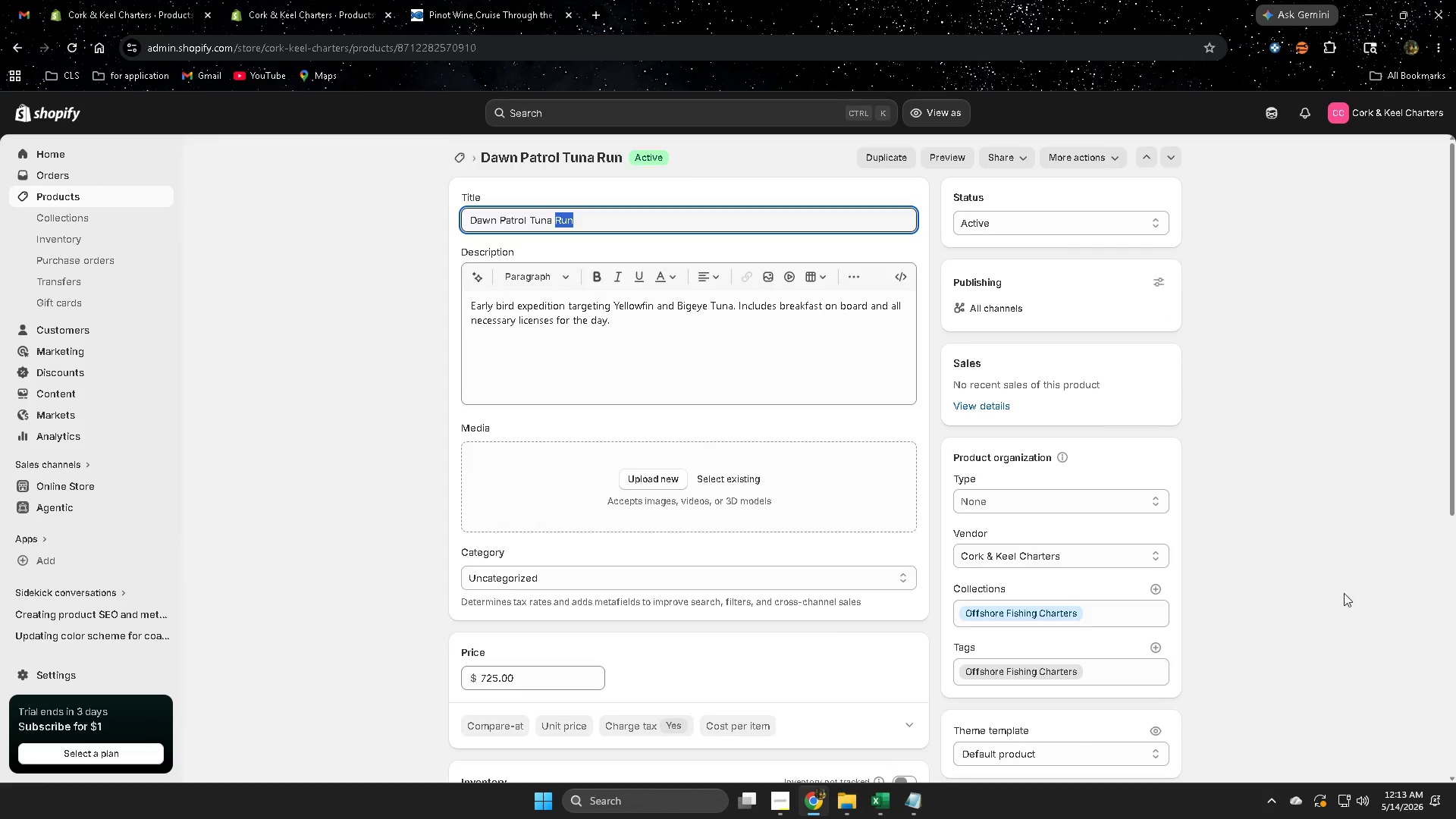 
scroll: coordinate [1316, 587], scroll_direction: down, amount: 3.0
 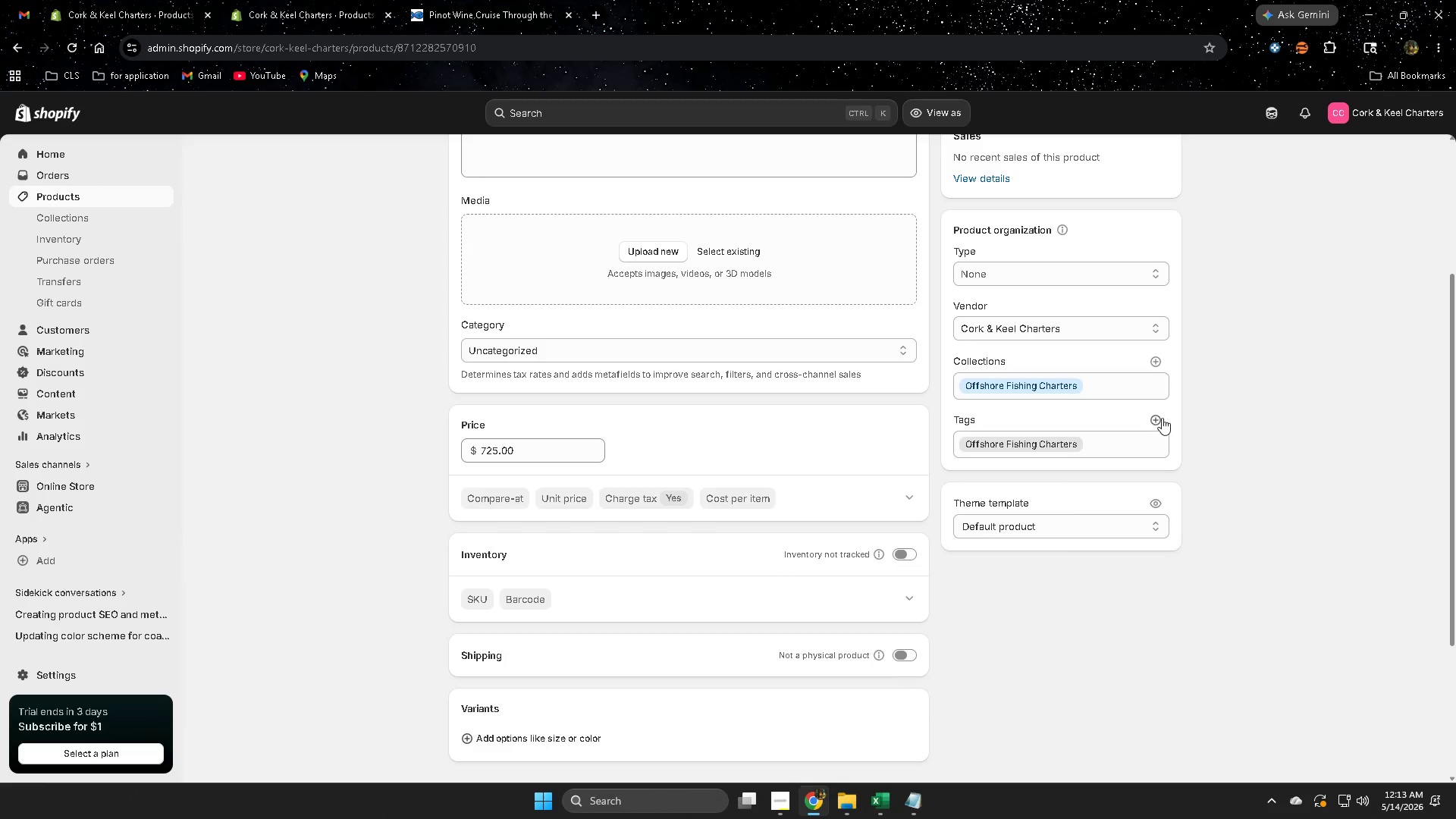 
left_click([1153, 419])
 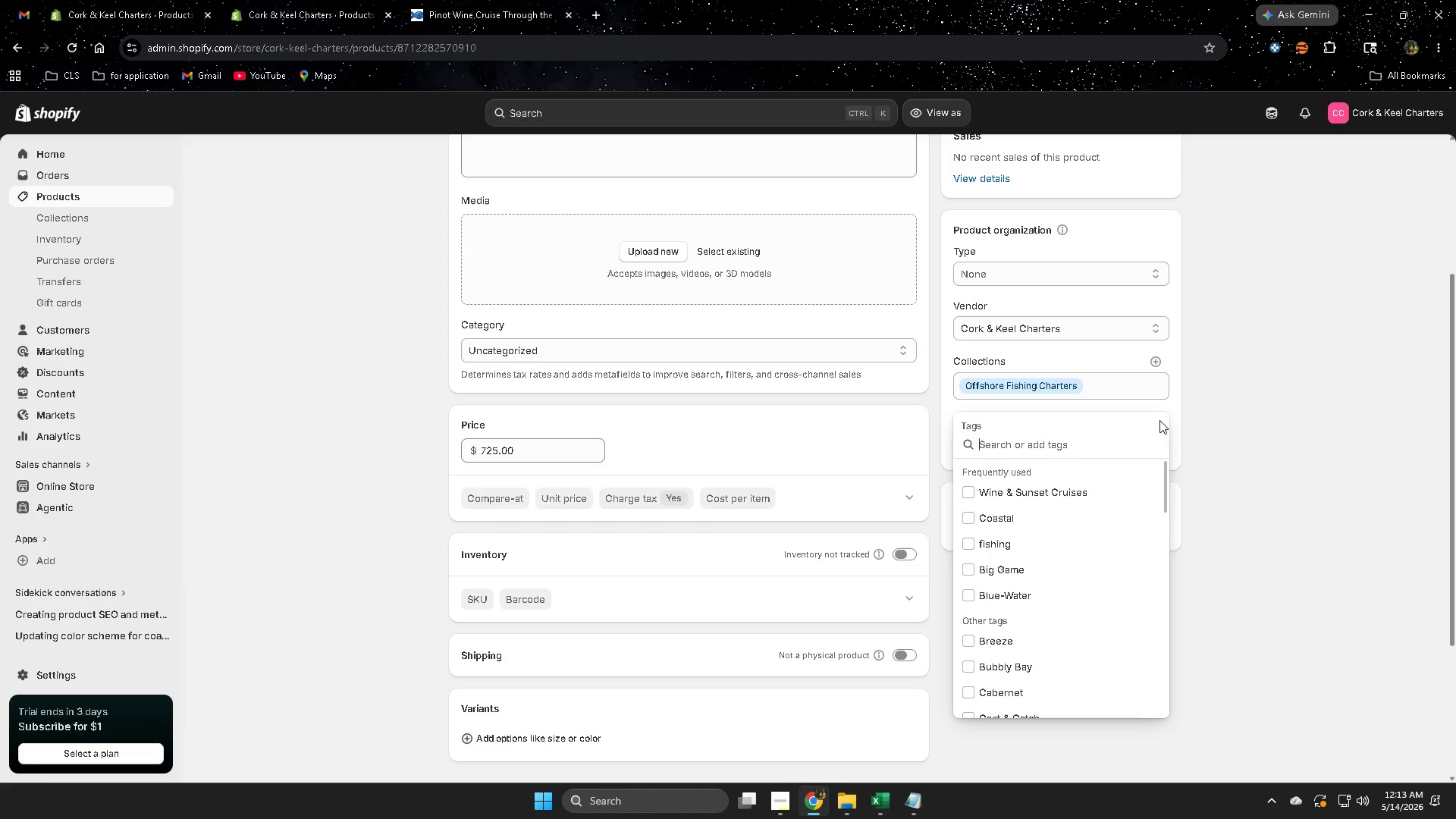 
key(Control+V)
 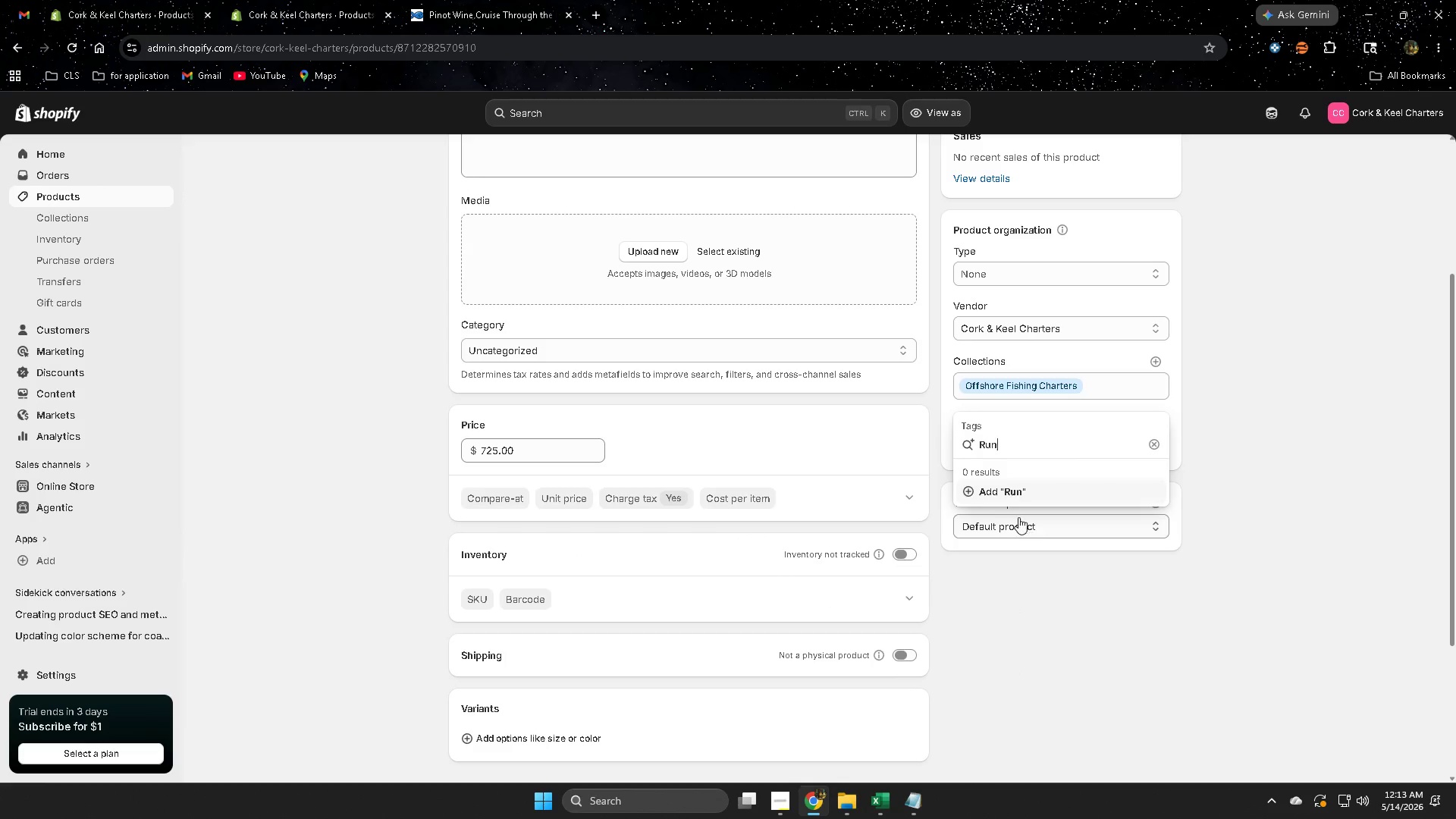 
left_click([1012, 493])
 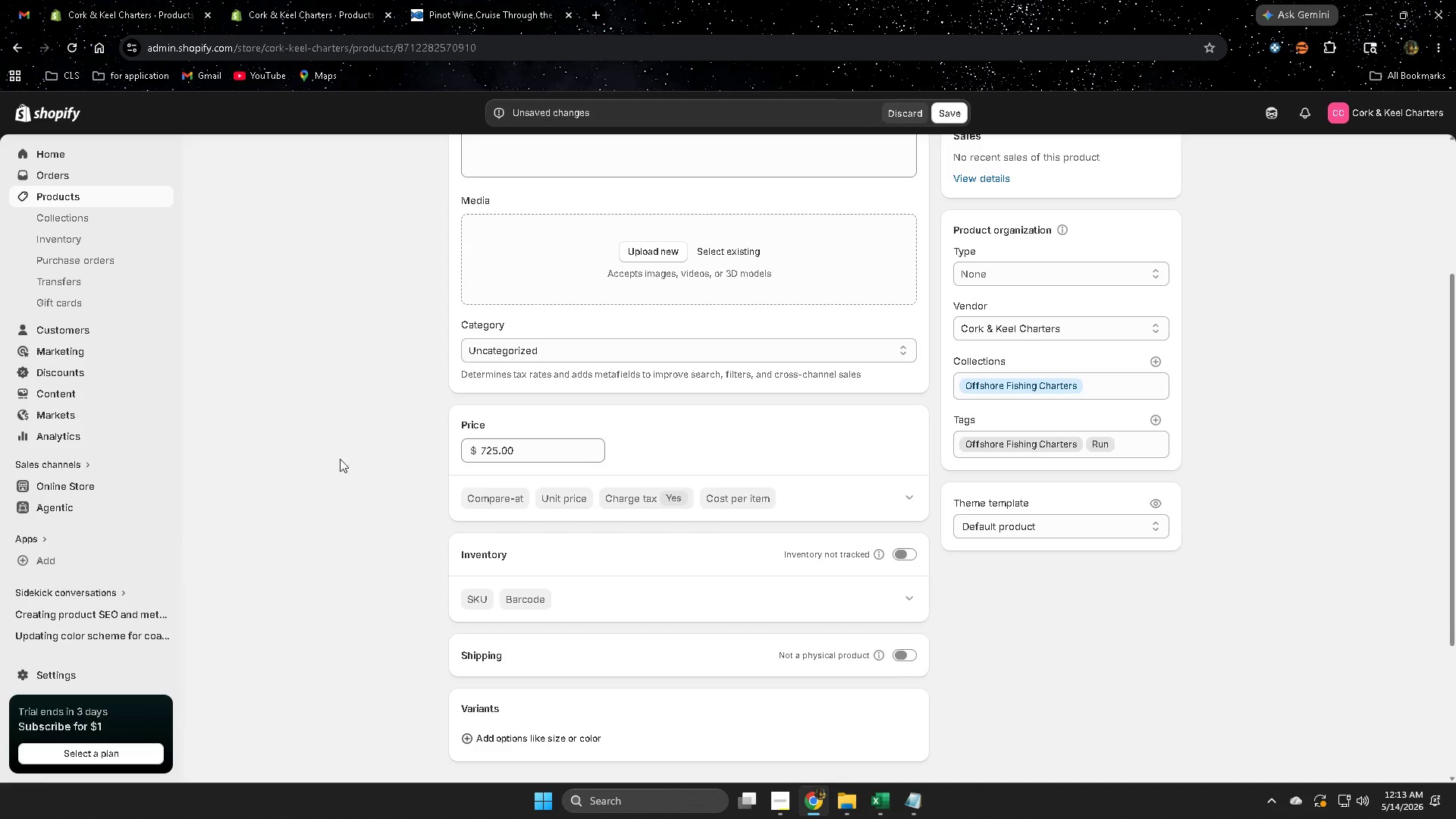 
scroll: coordinate [356, 458], scroll_direction: up, amount: 3.0
 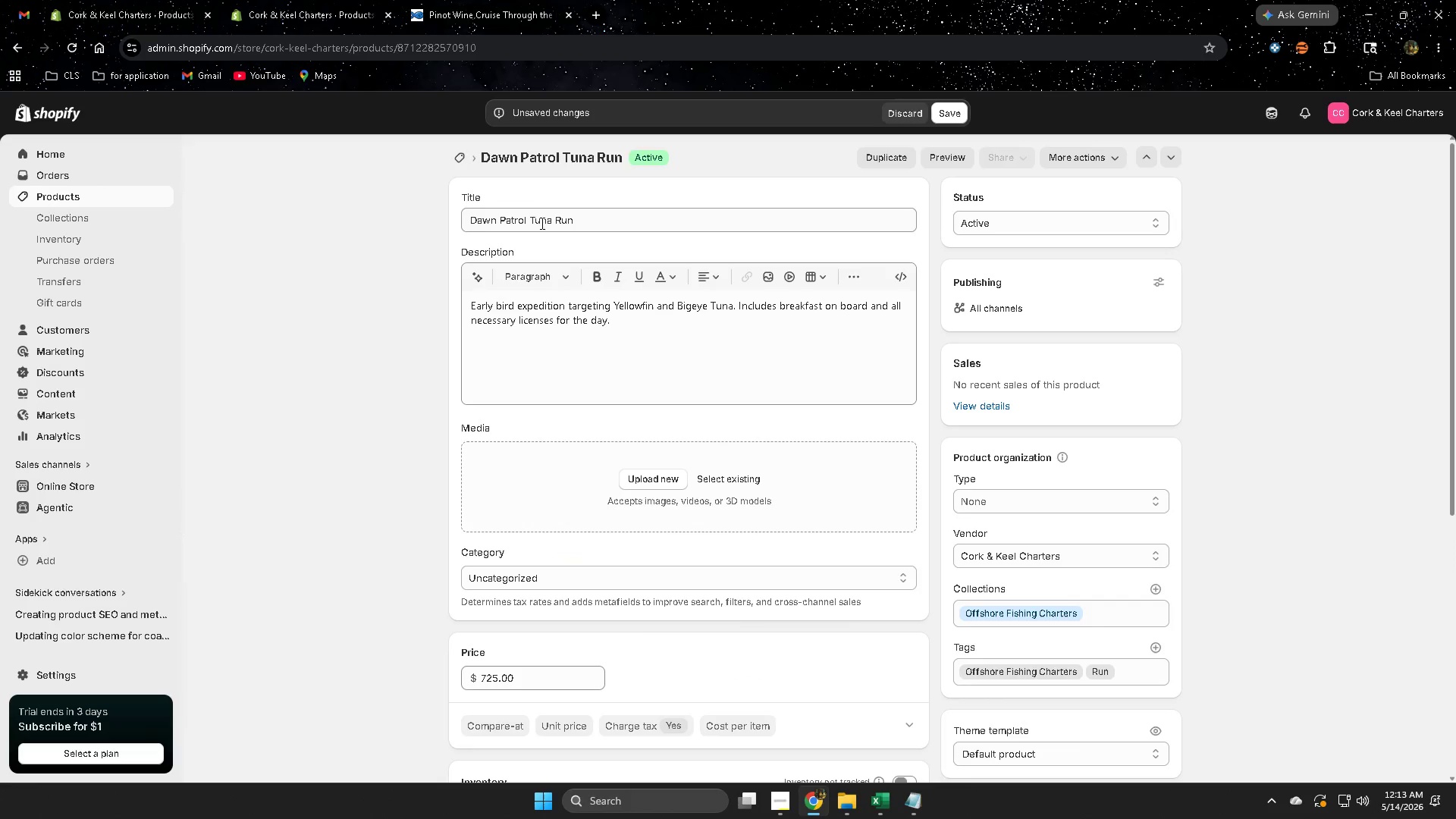 
double_click([539, 221])
 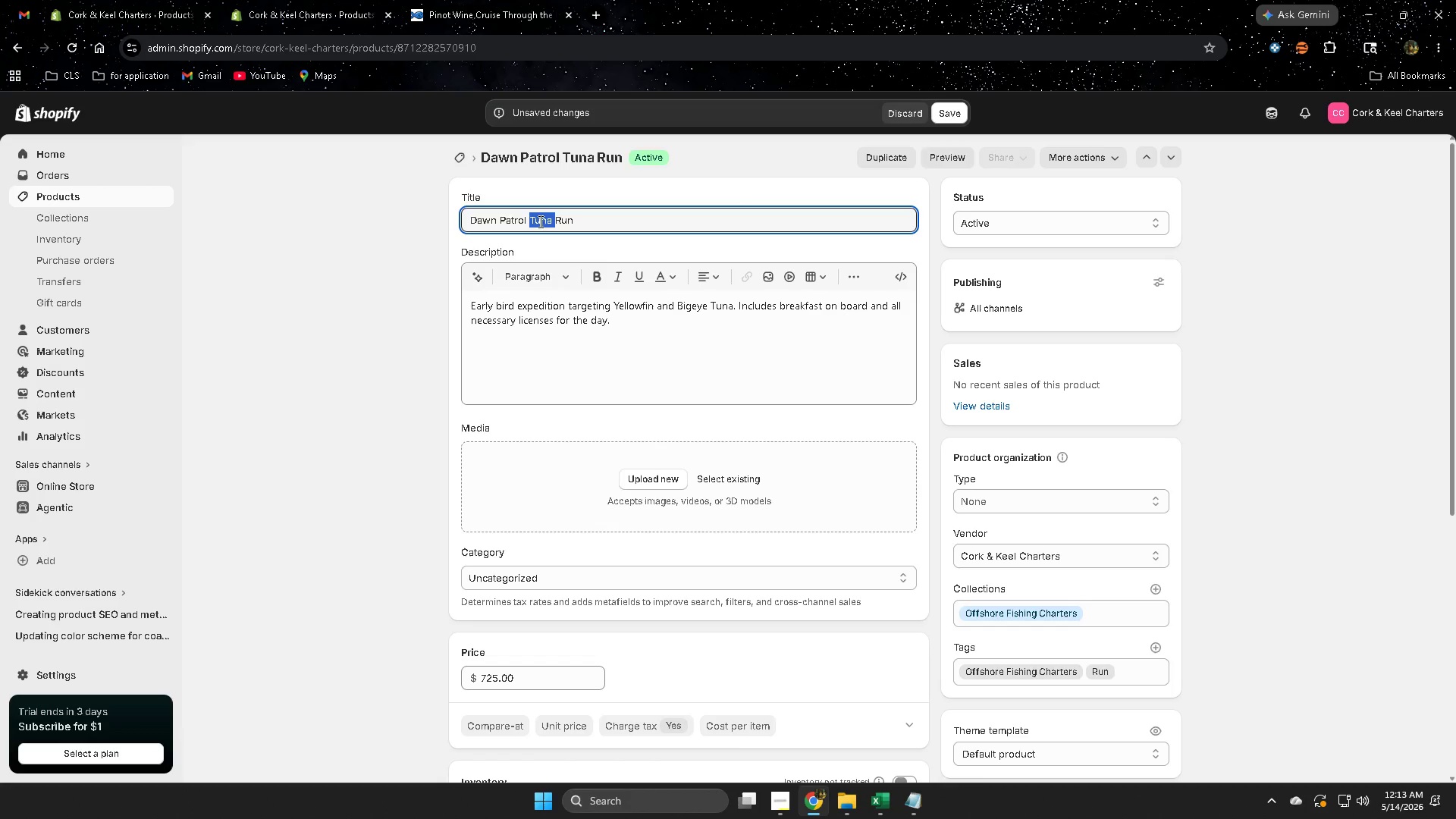 
key(Control+ControlLeft)
 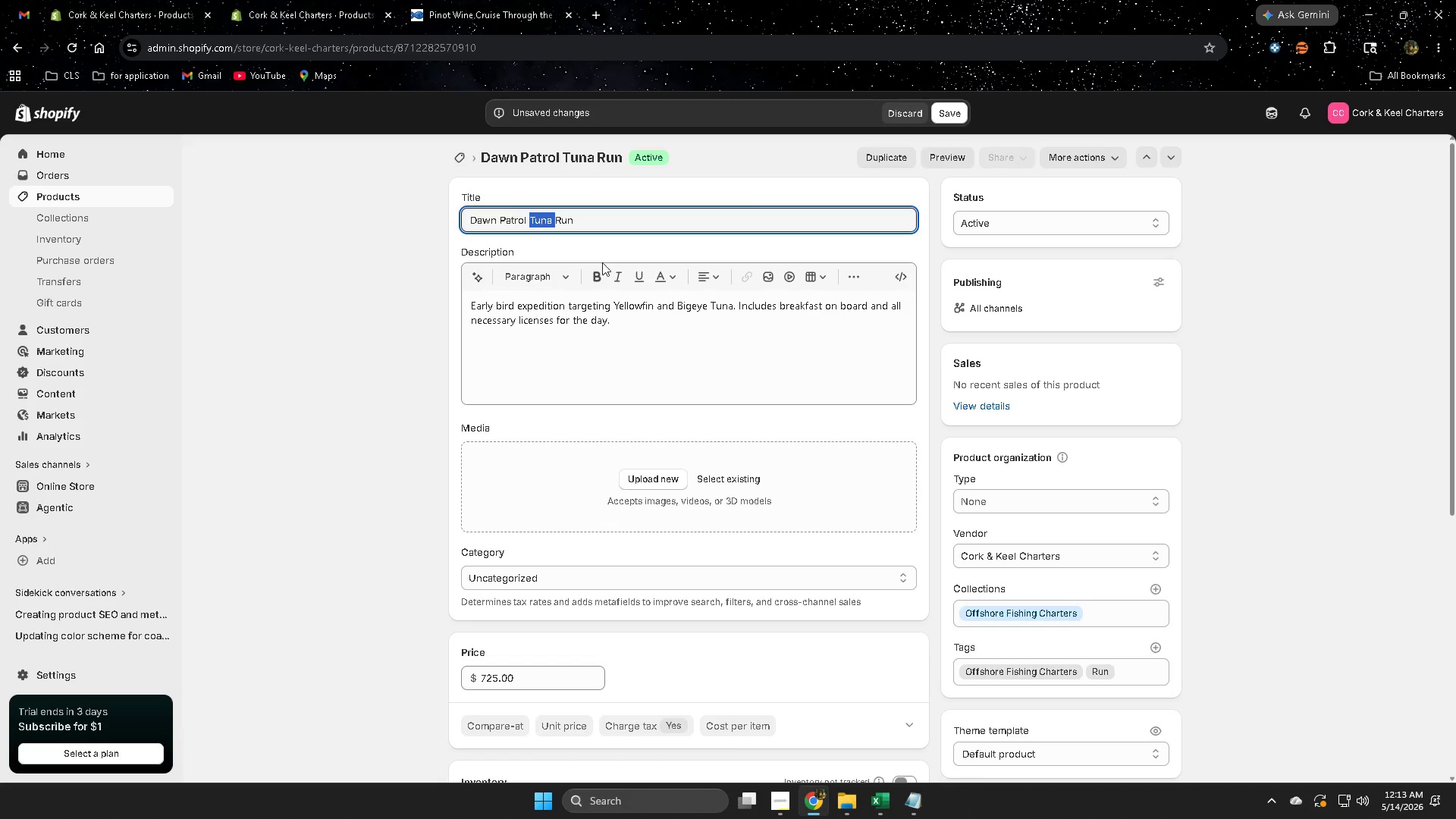 
key(Control+C)
 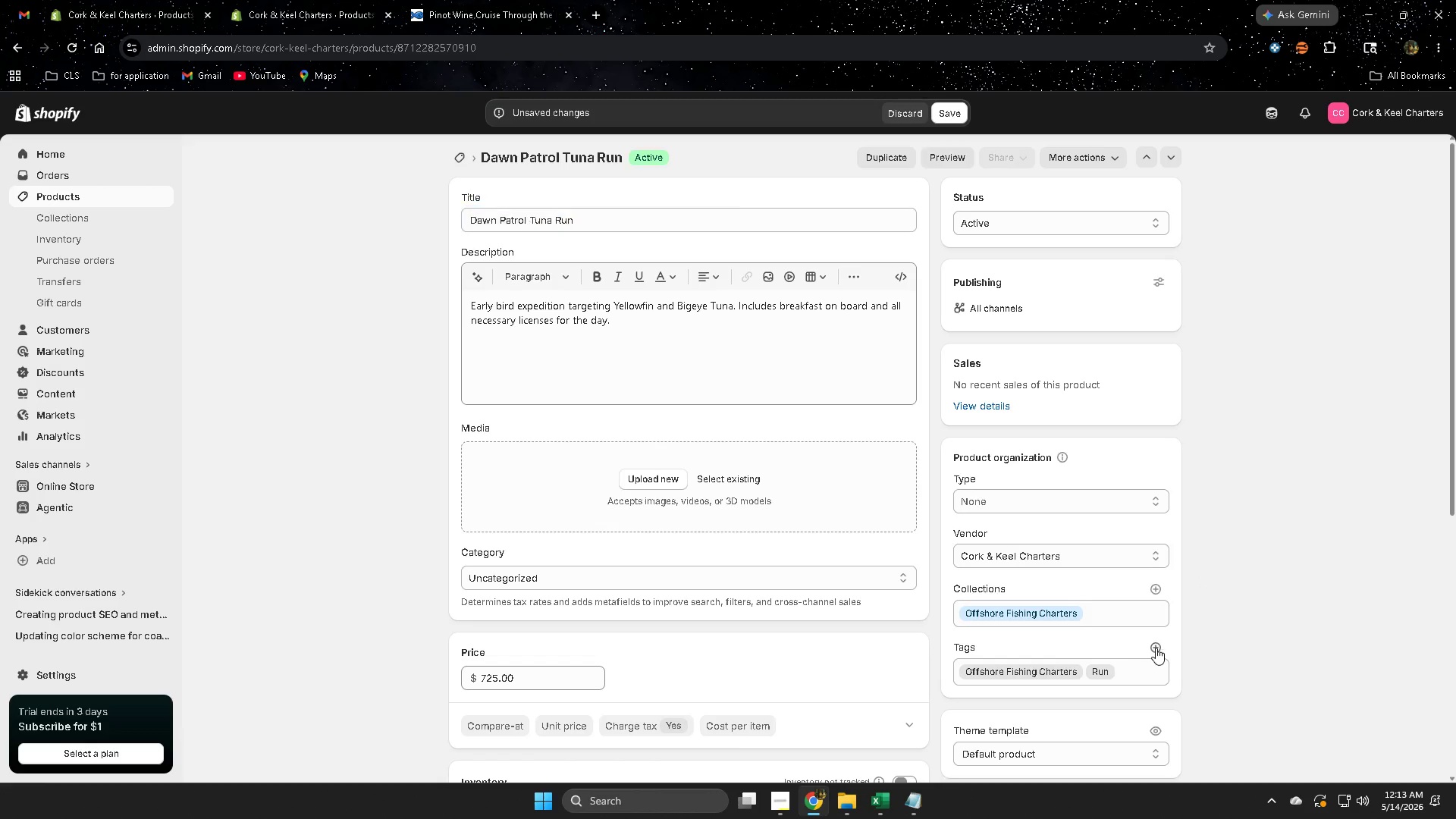 
key(Control+V)
 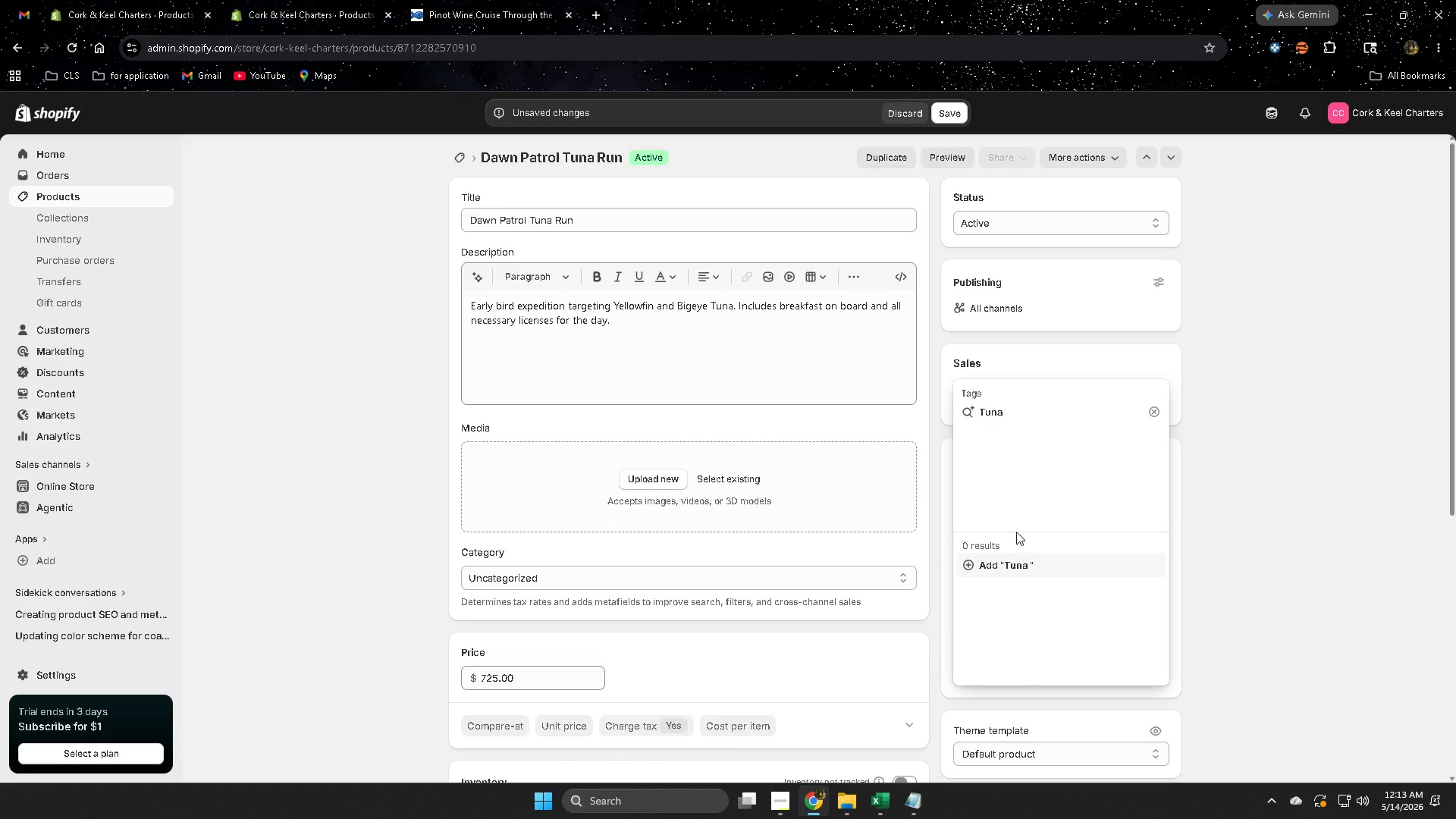 
left_click([1018, 567])
 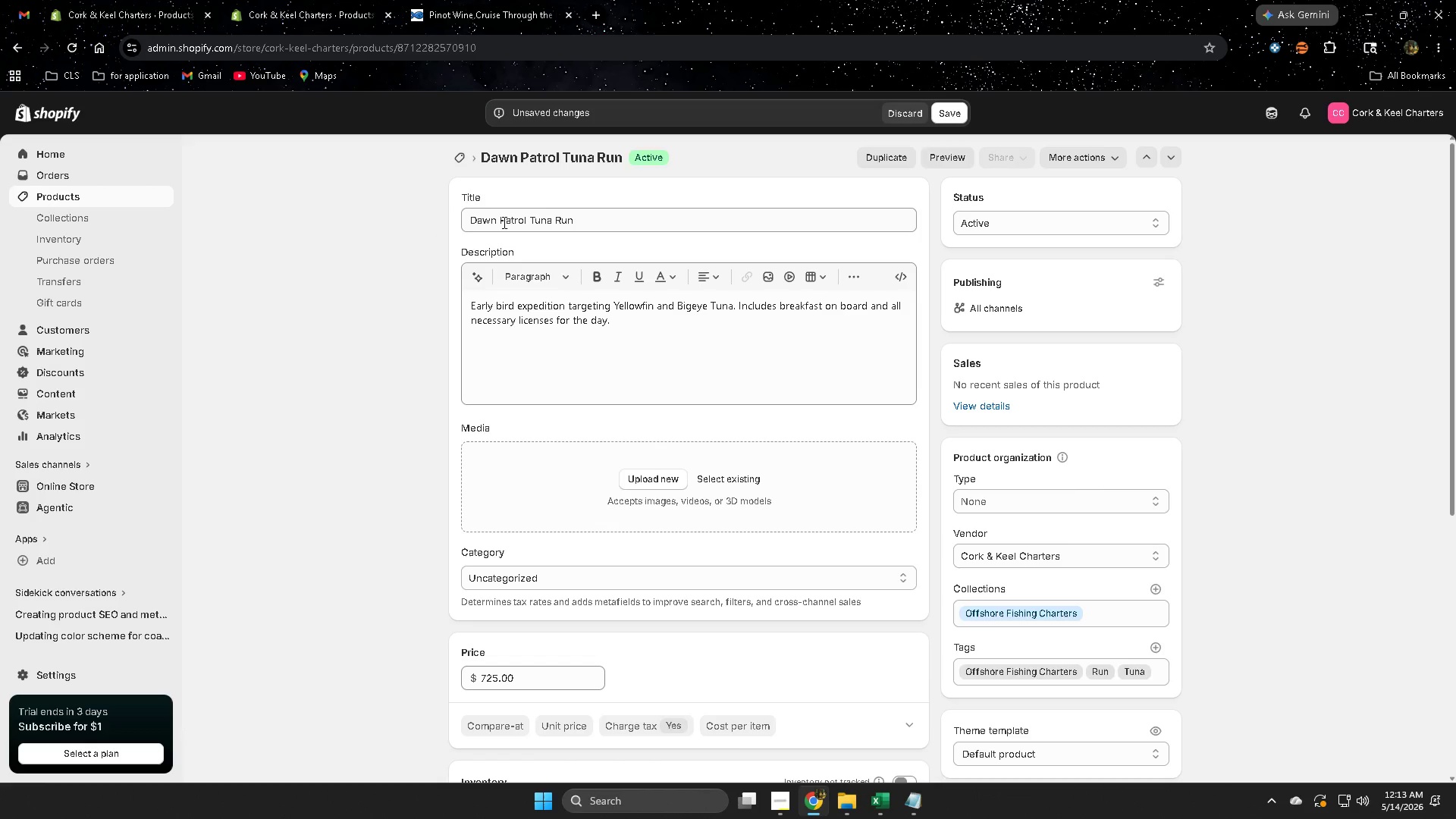 
double_click([505, 222])
 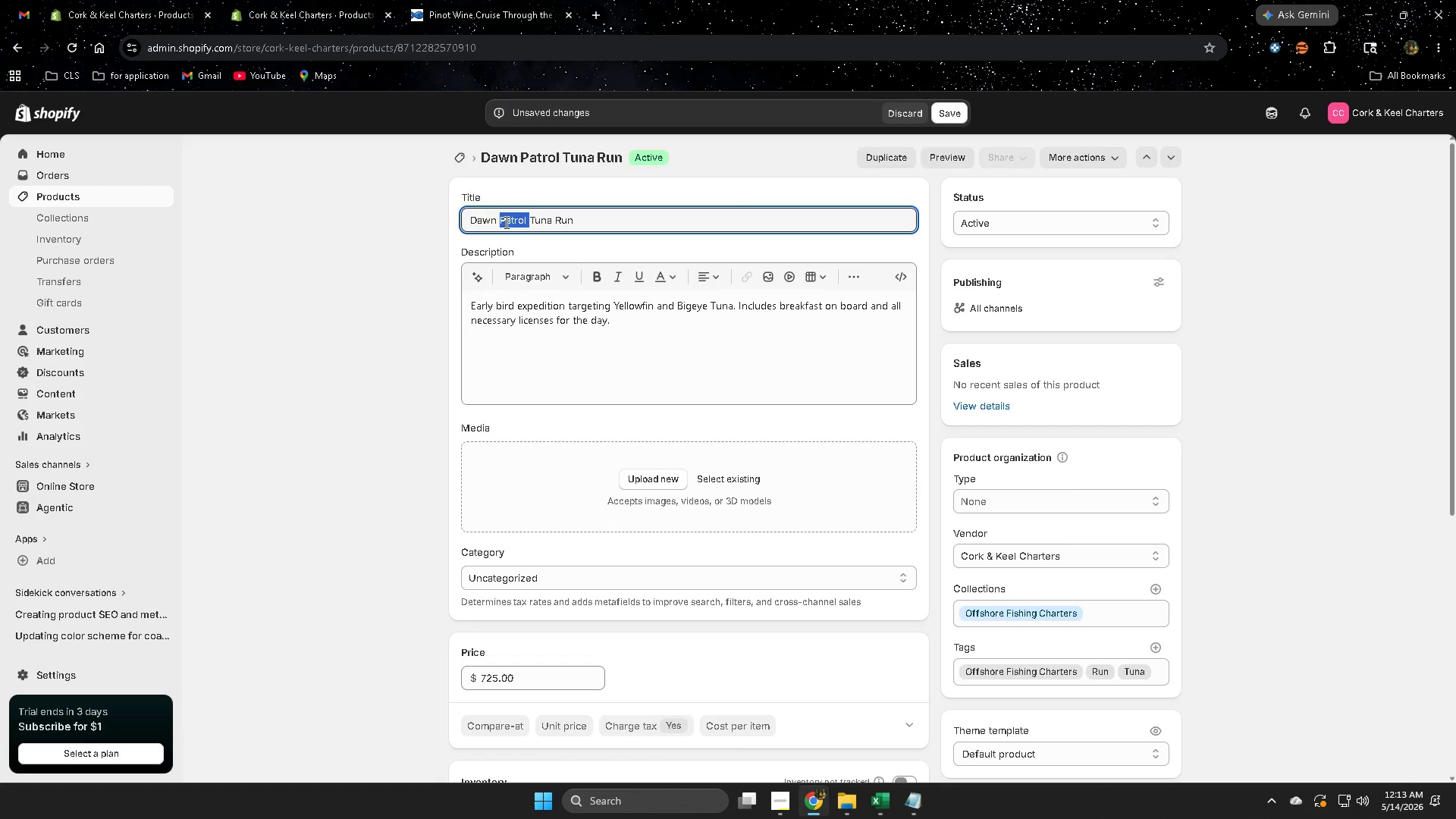 
key(Control+ControlLeft)
 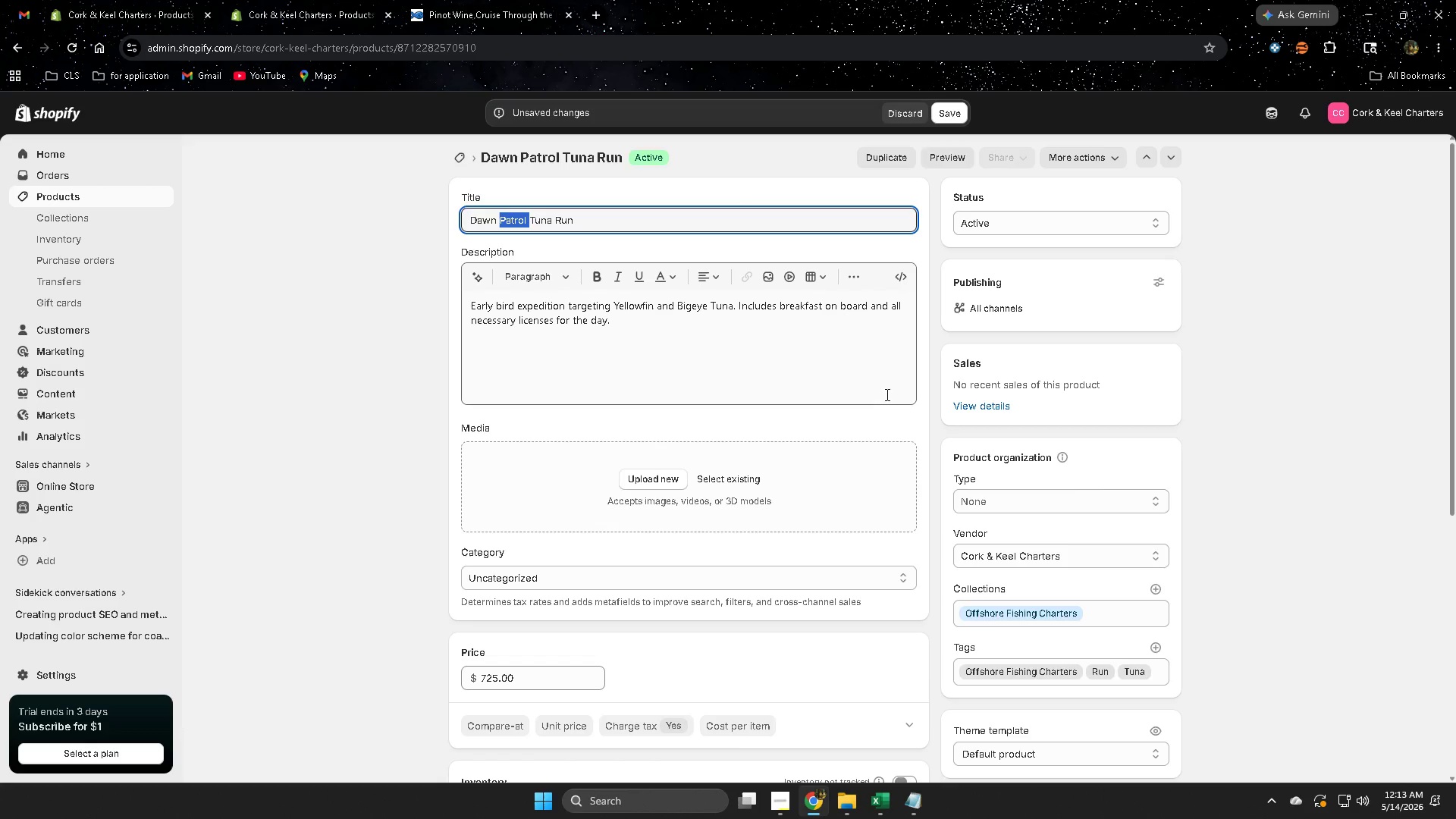 
key(Control+C)
 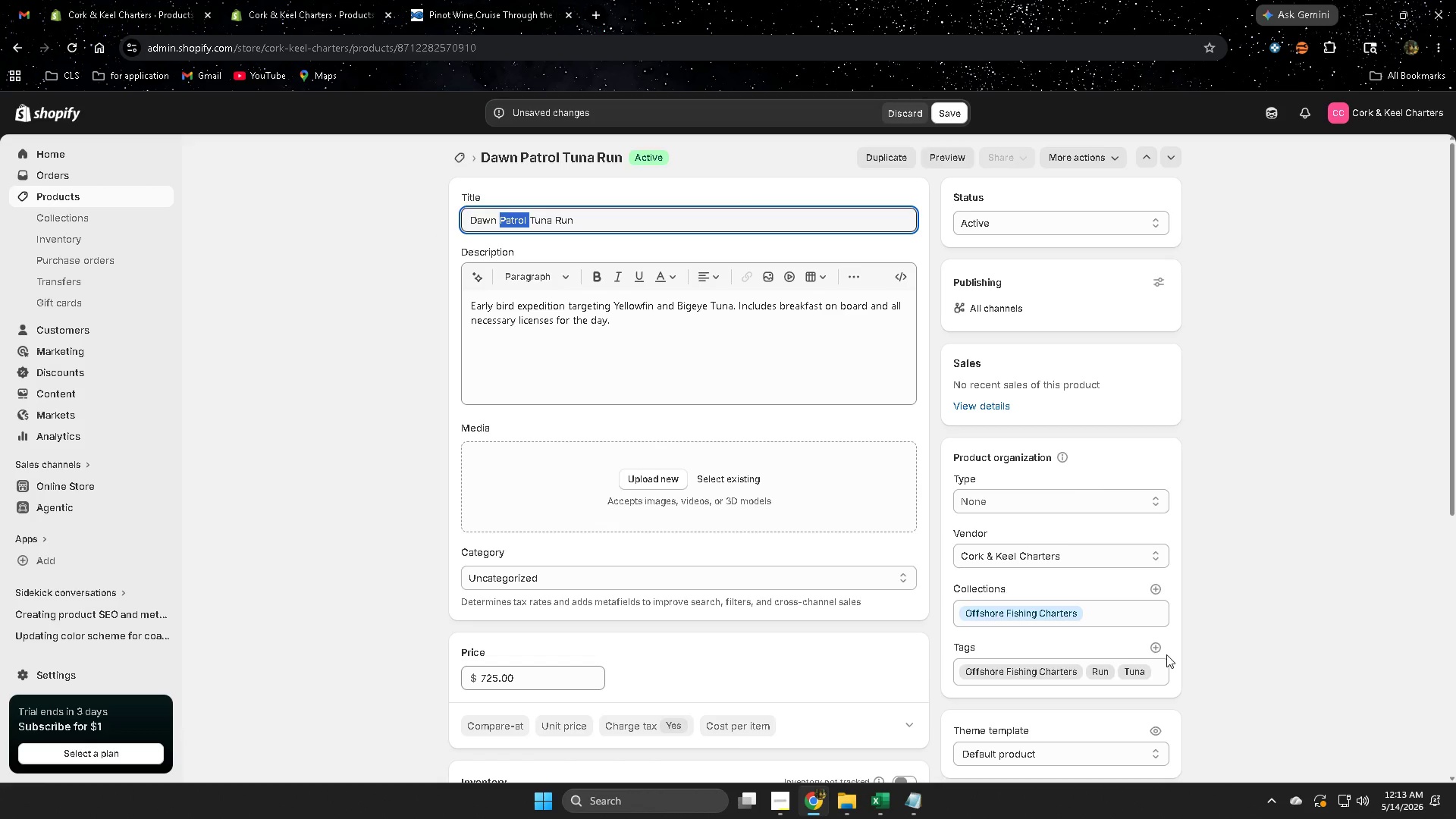 
left_click([1156, 651])
 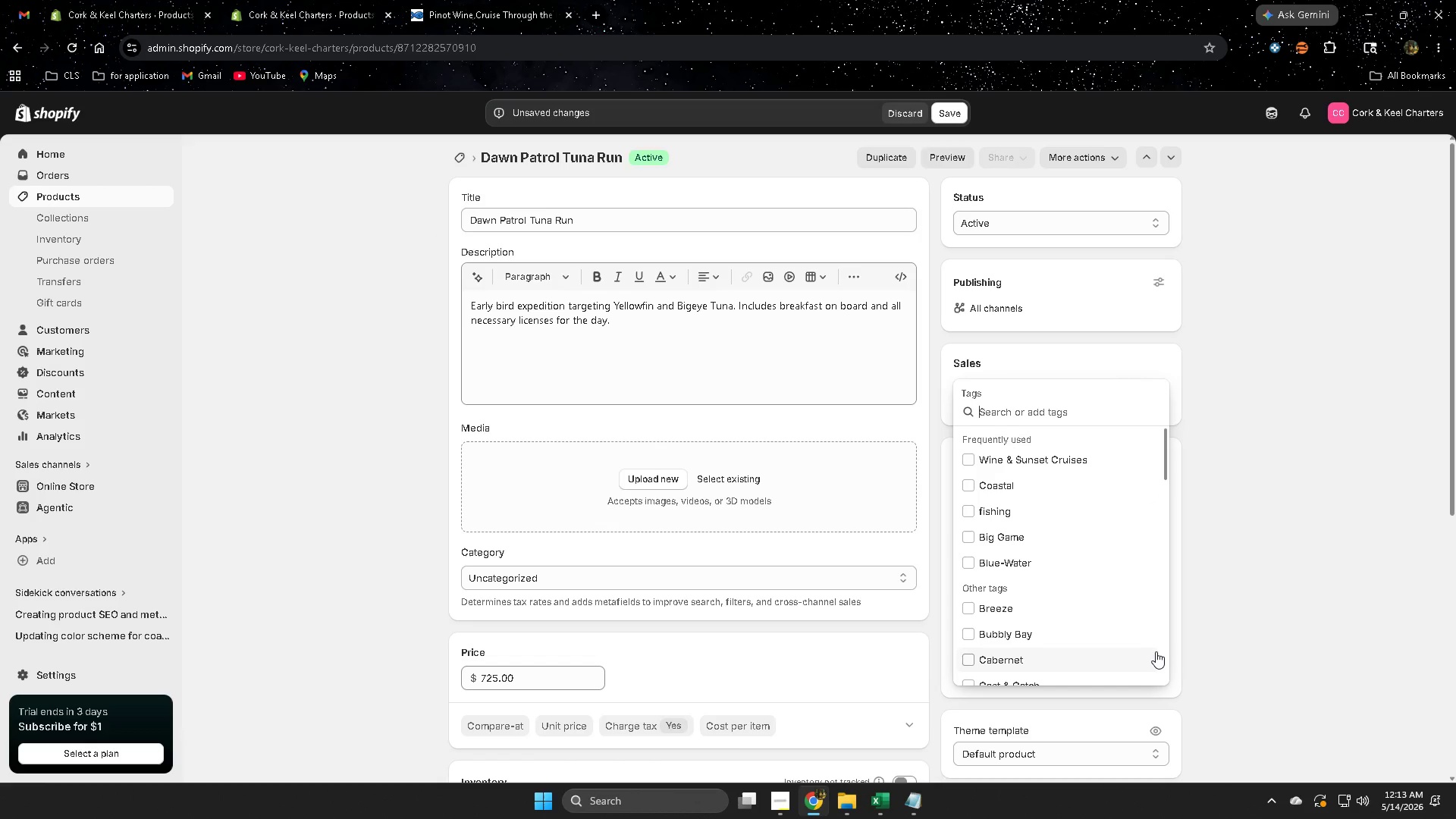 
key(Control+V)
 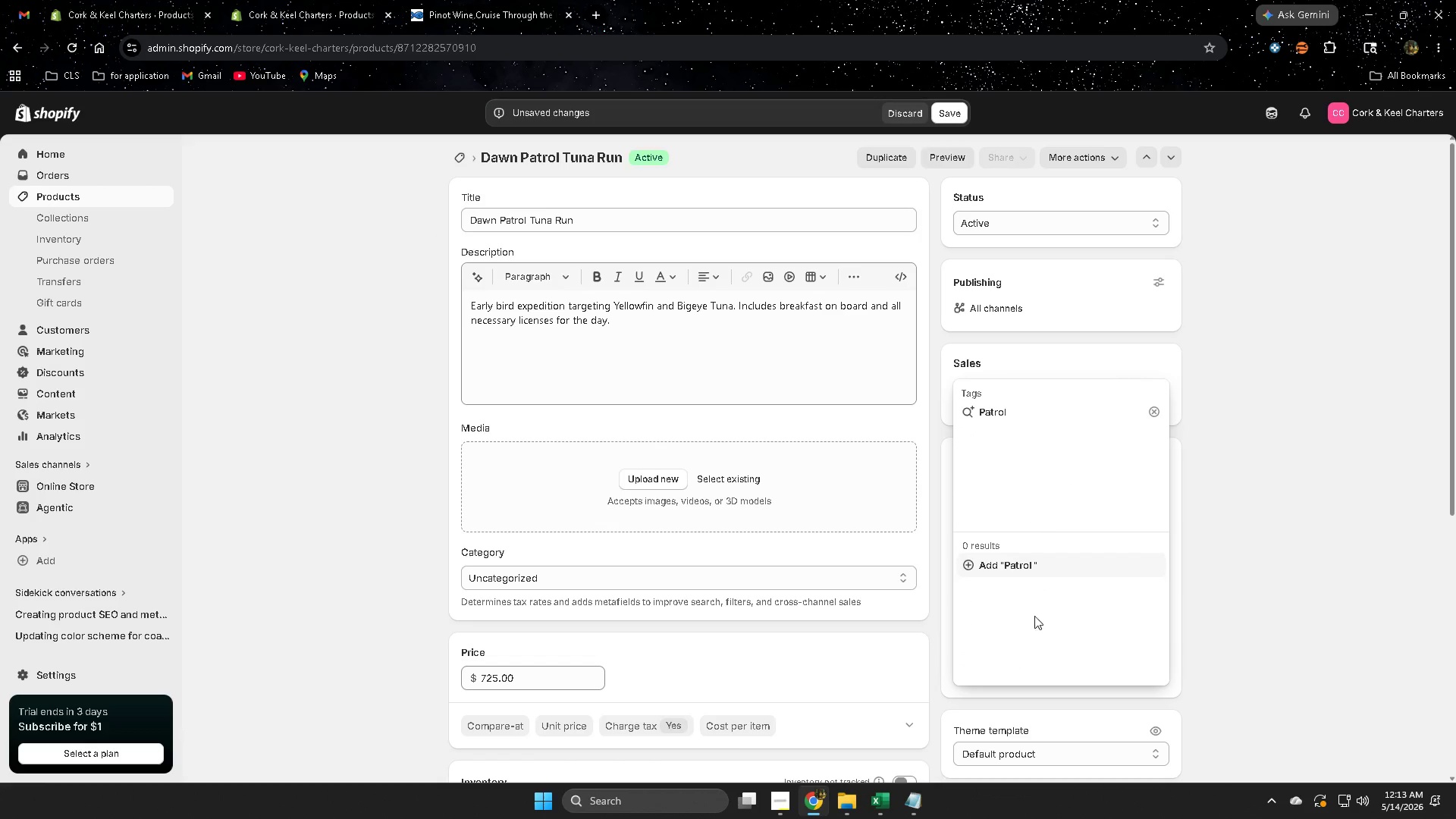 
left_click([1020, 573])
 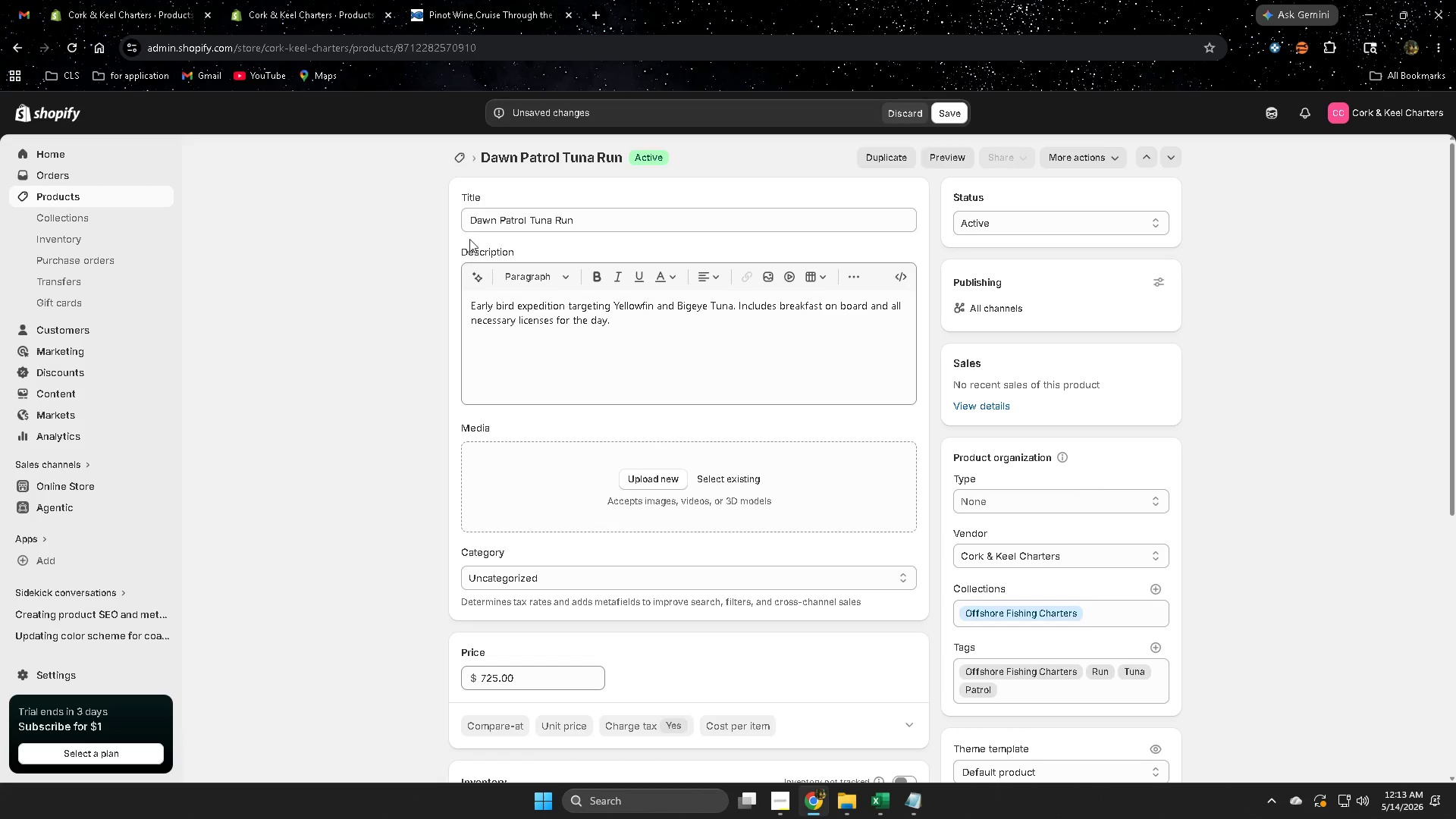 
double_click([474, 221])
 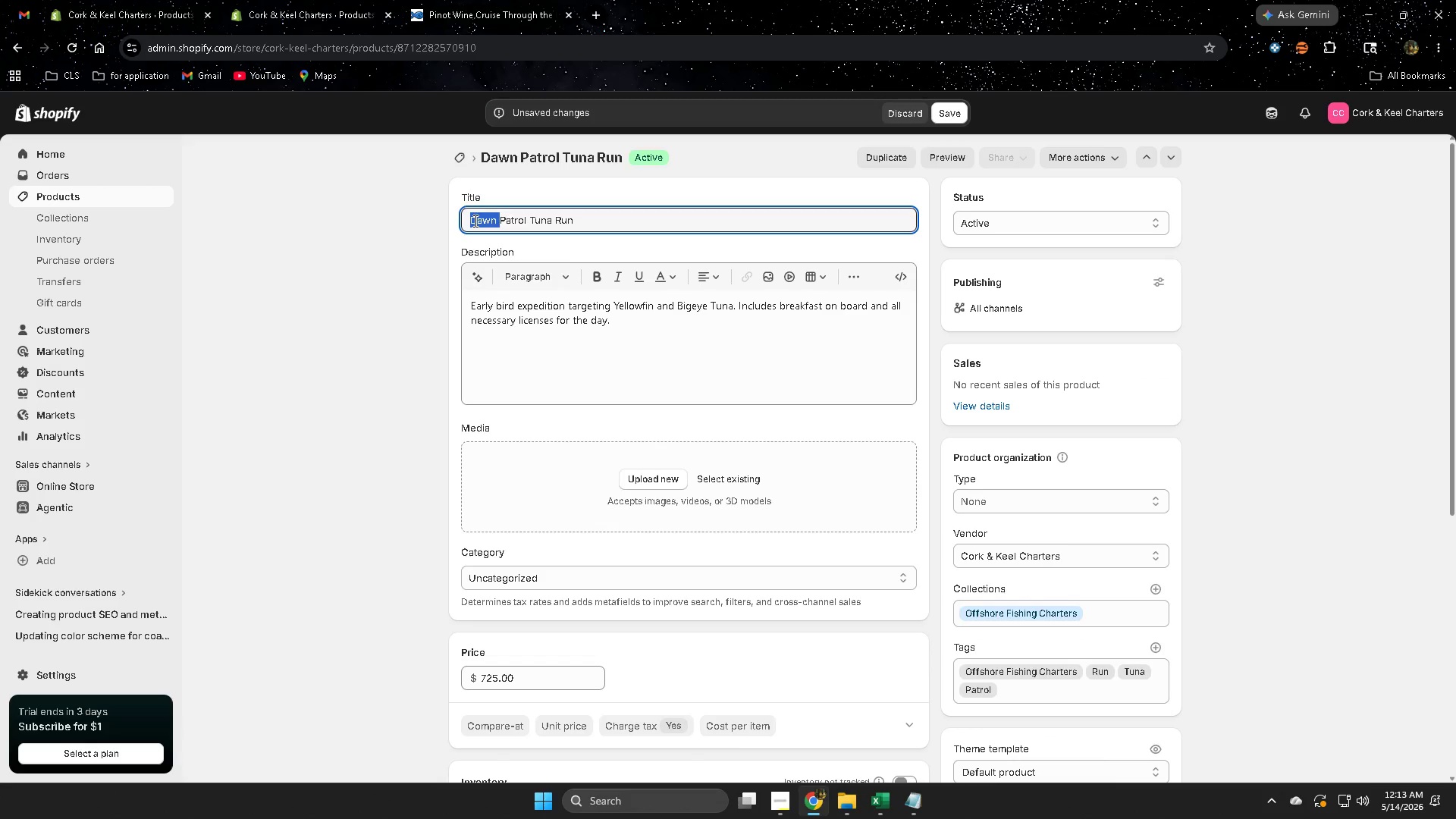 
key(Control+ControlLeft)
 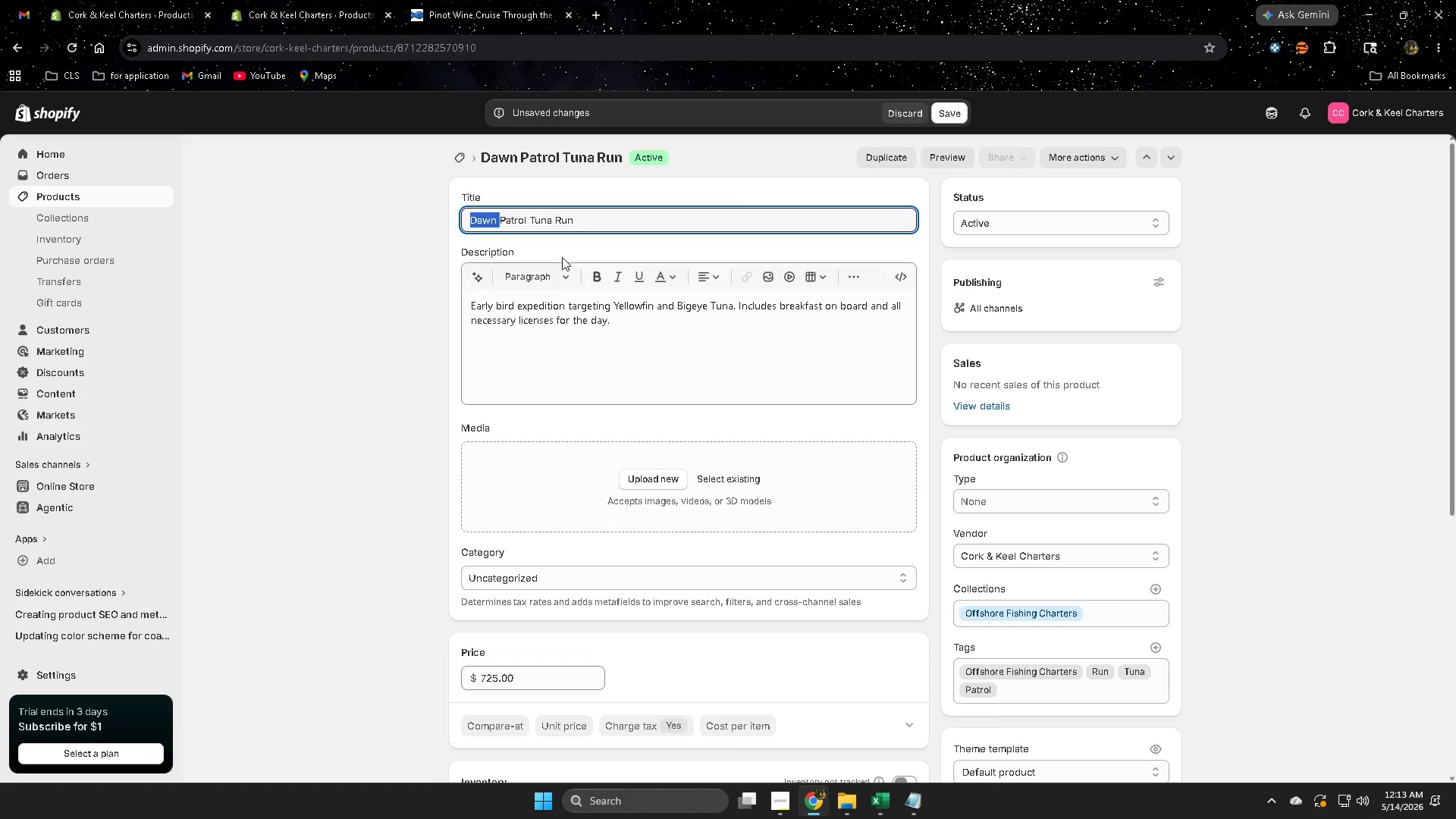 
key(Control+C)
 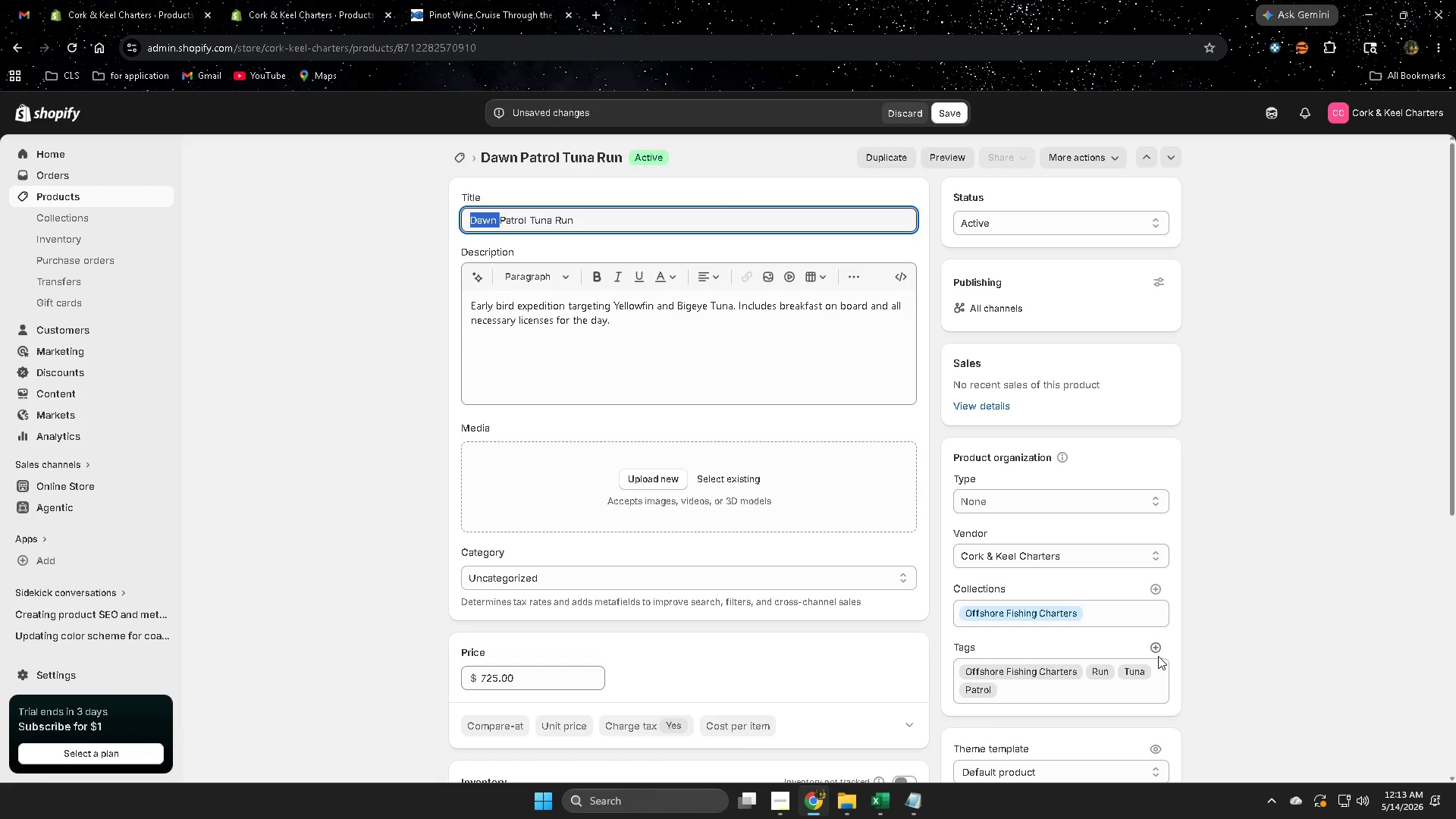 
left_click([1157, 645])
 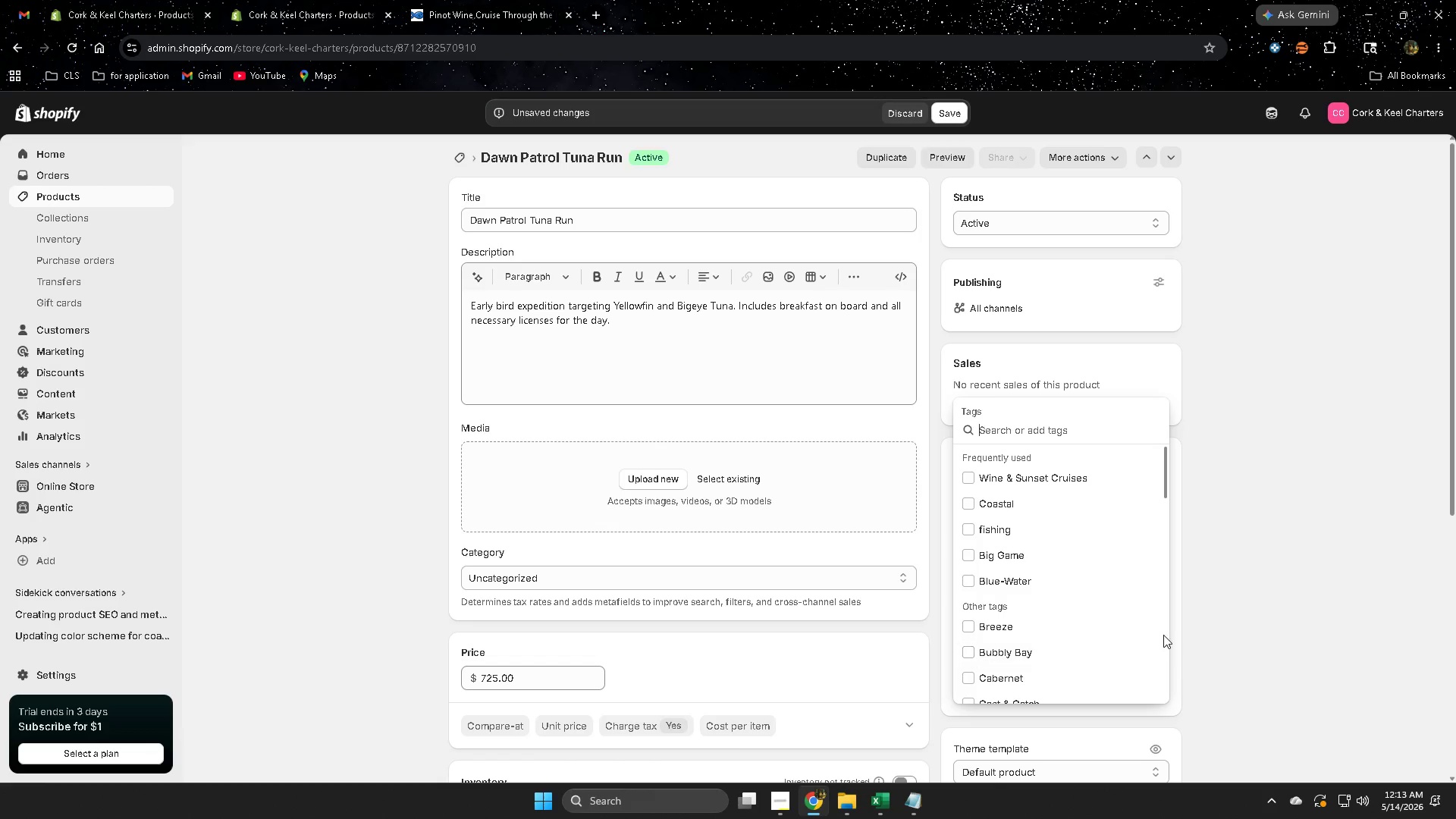 
key(Control+V)
 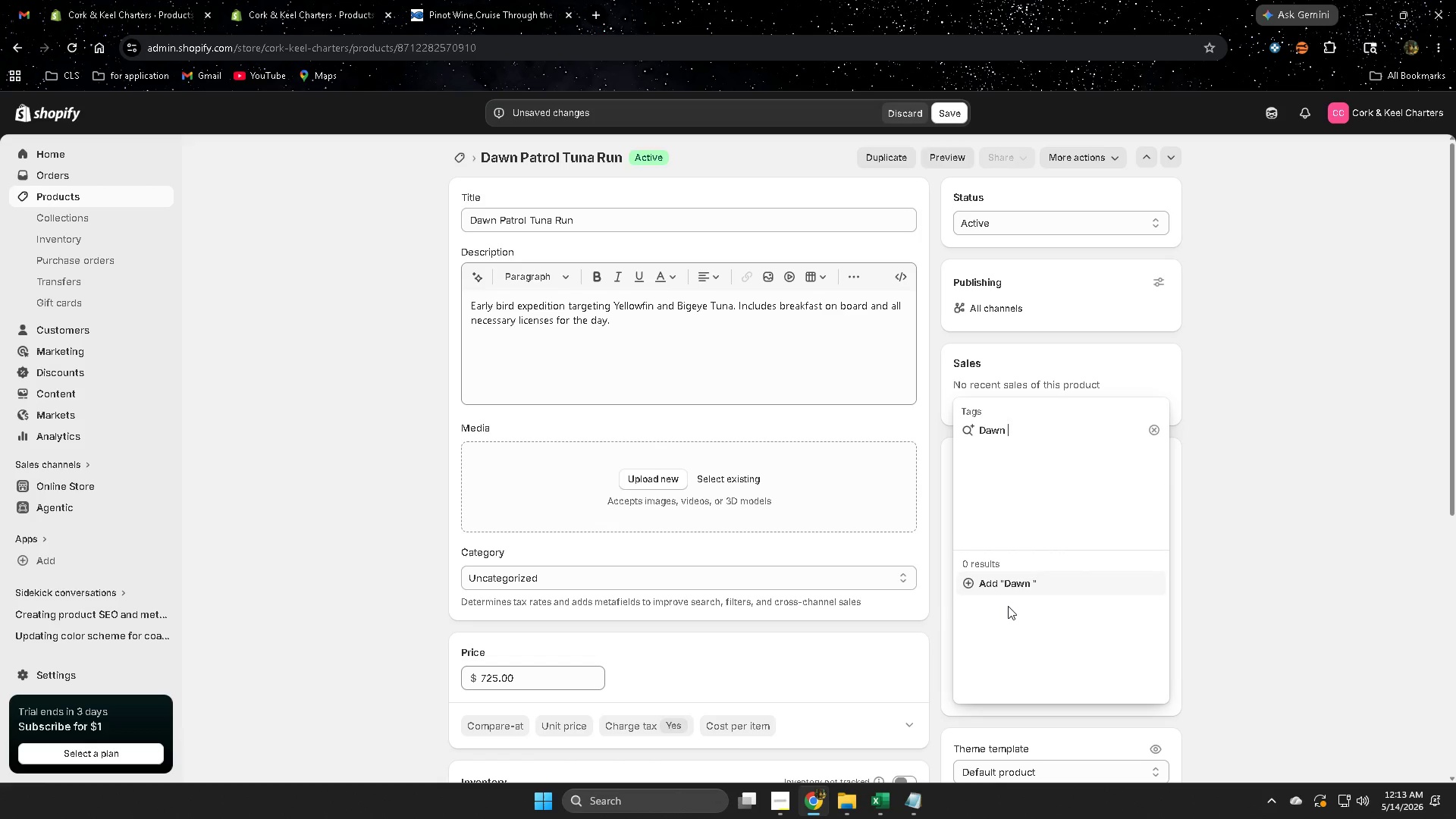 
left_click([1017, 585])
 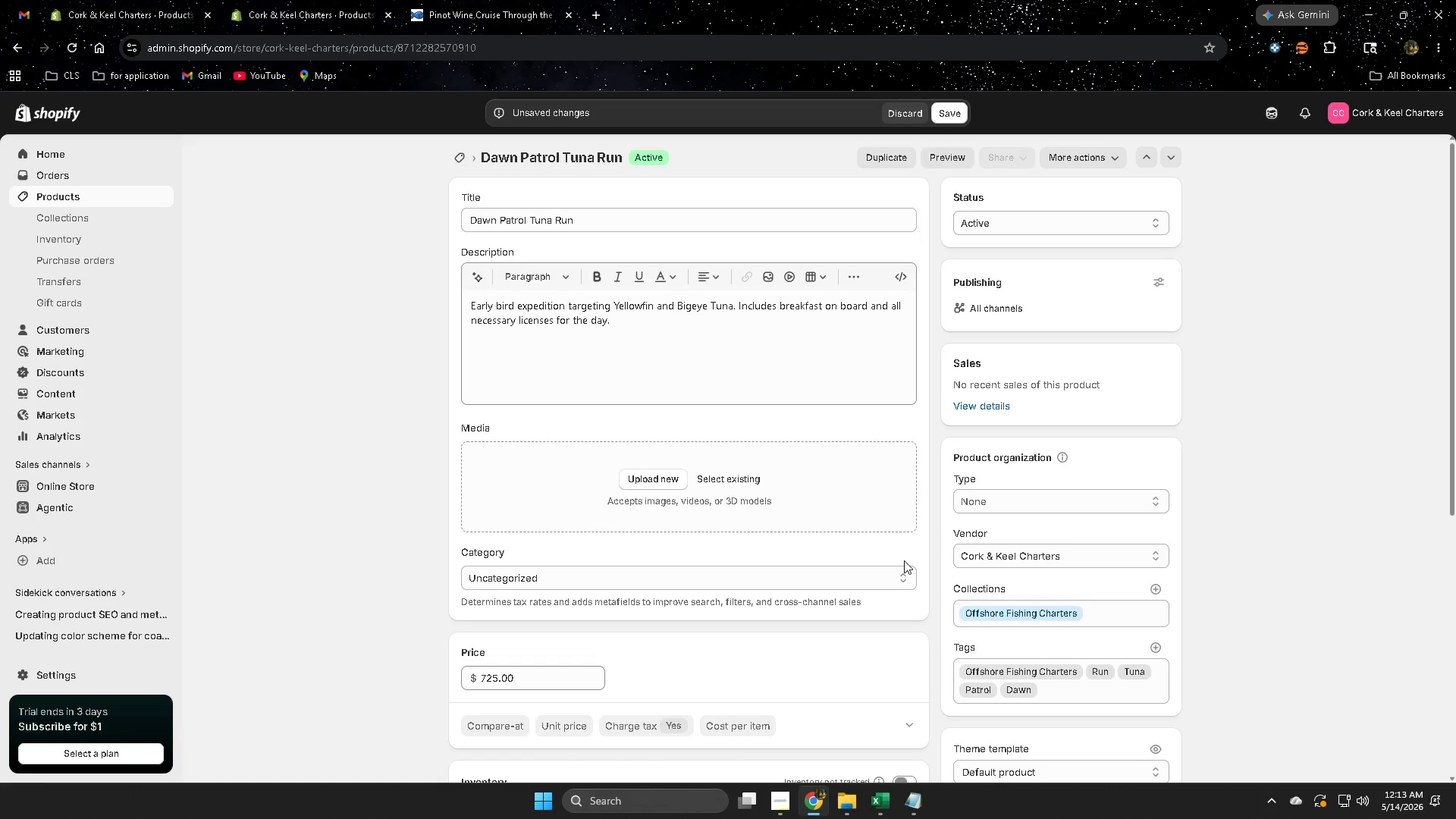 
scroll: coordinate [974, 559], scroll_direction: down, amount: 6.0
 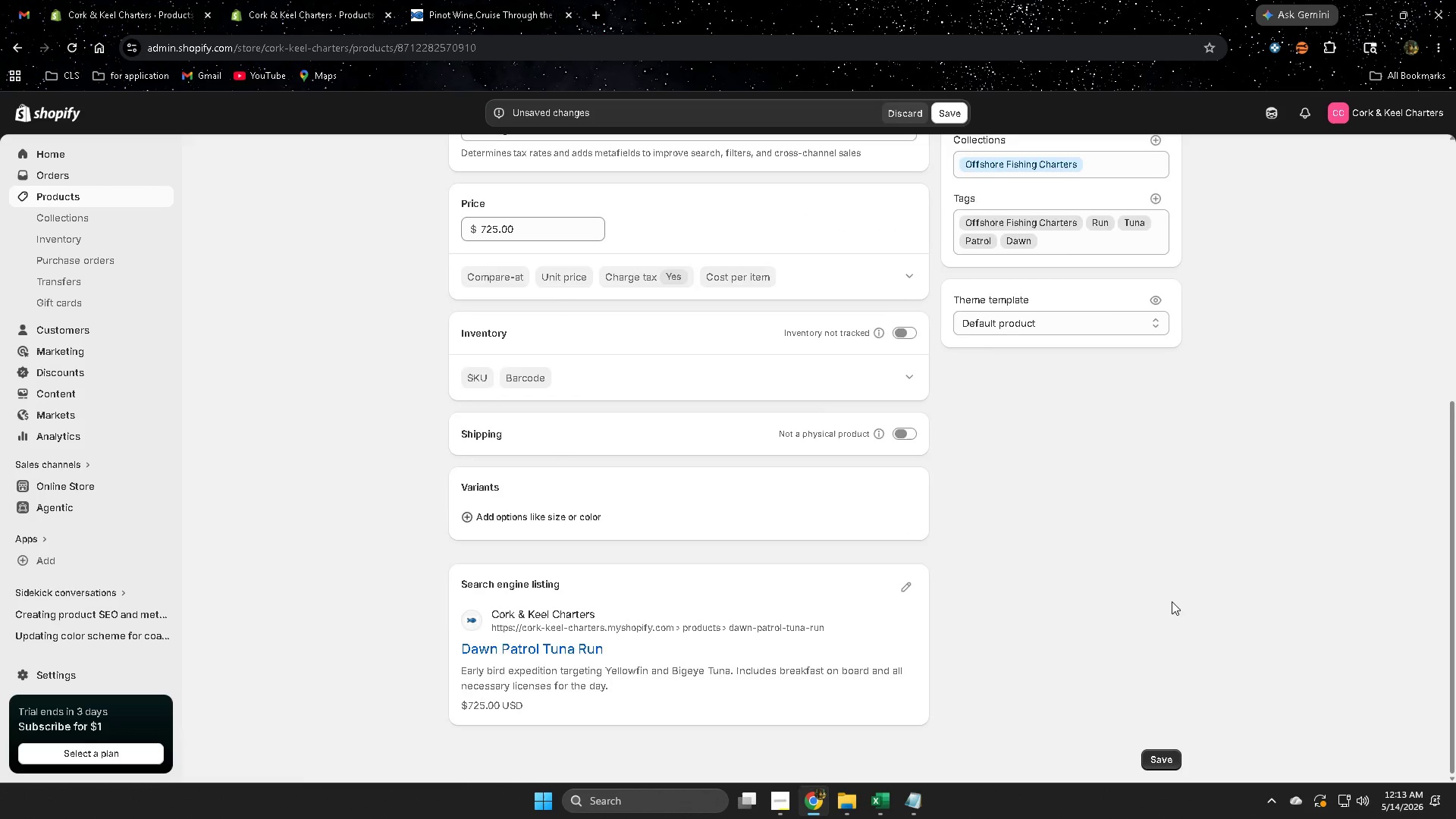 
scroll: coordinate [1182, 623], scroll_direction: up, amount: 3.0
 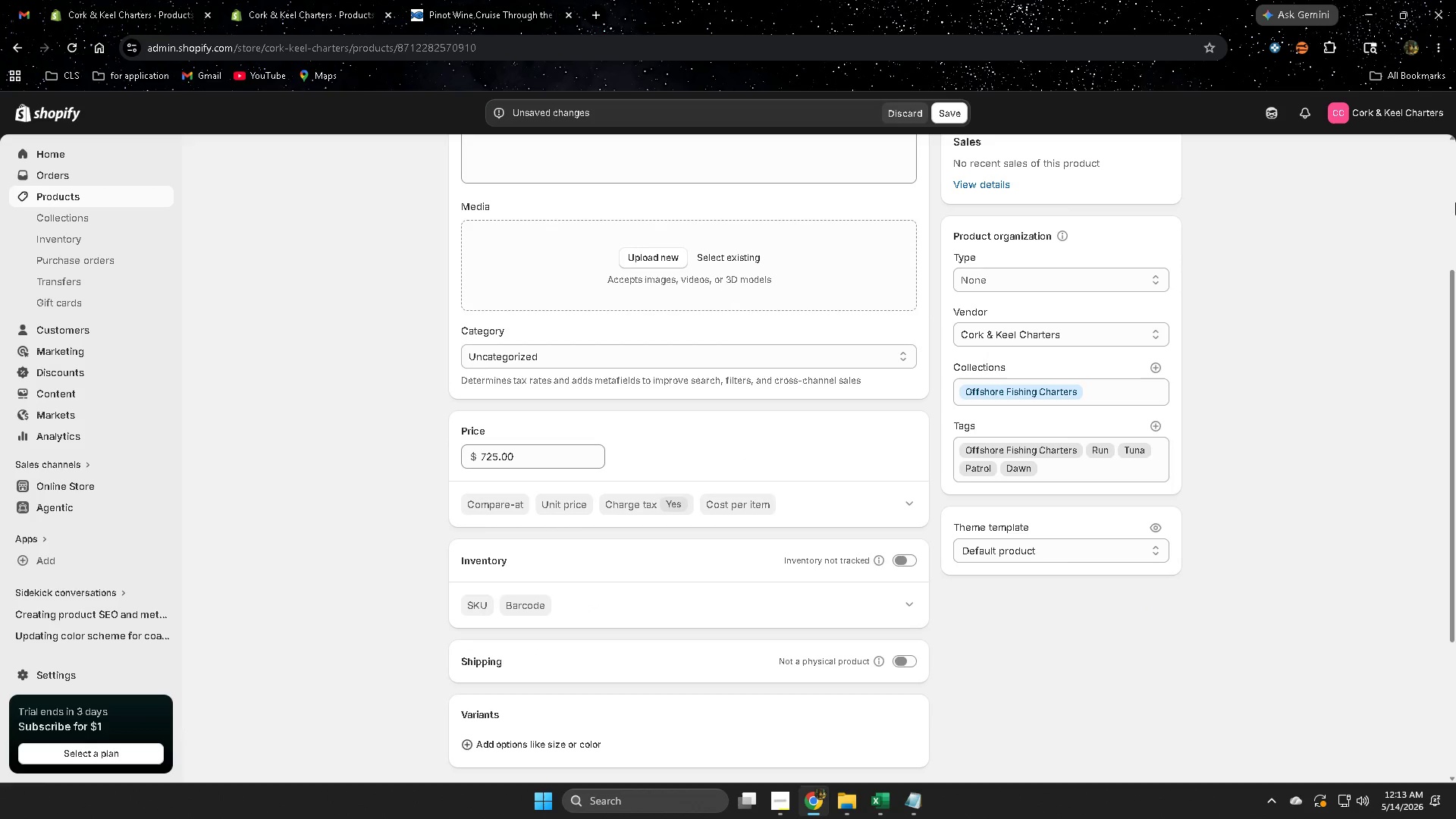 
left_click([1276, 111])
 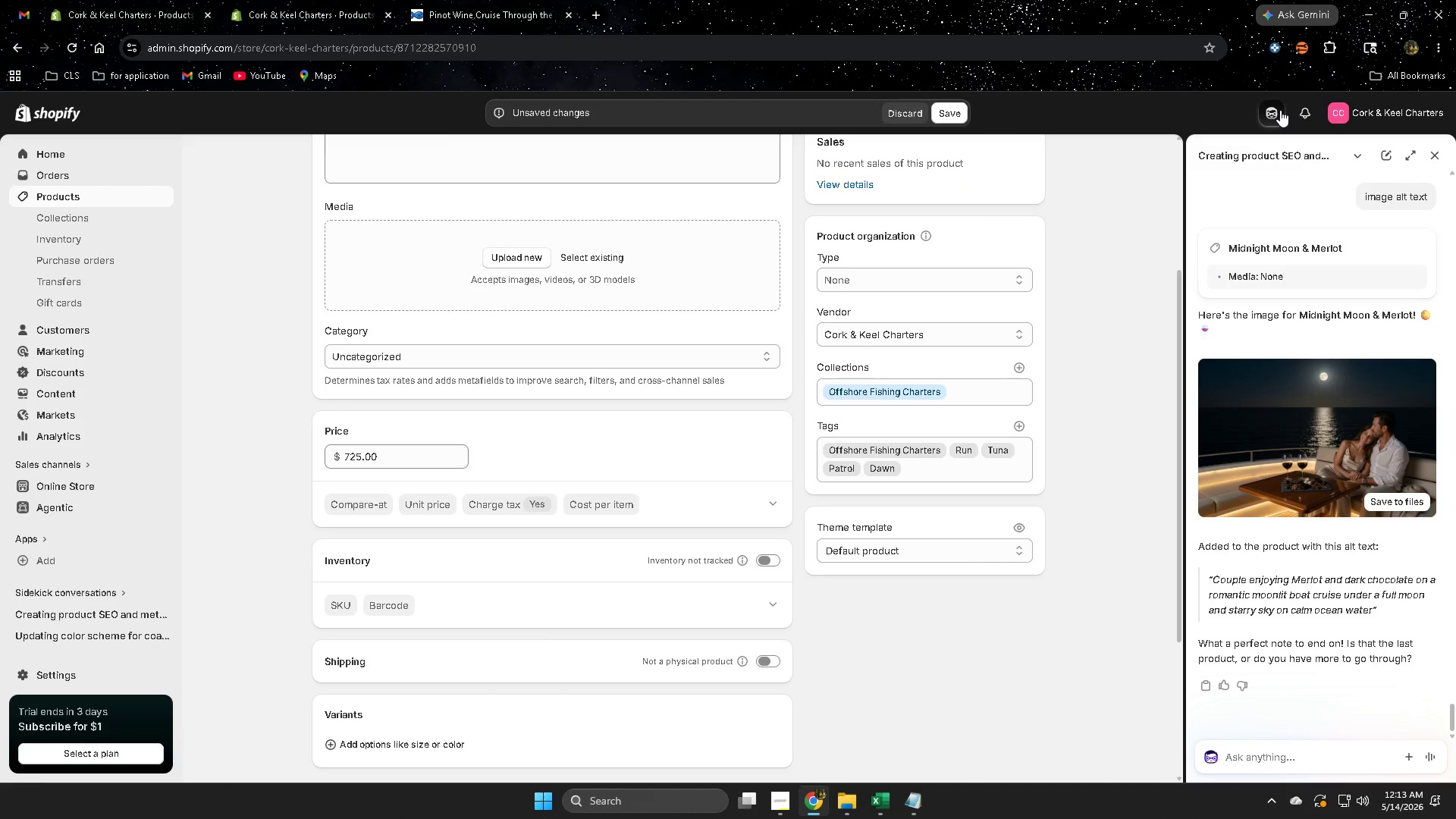 
type(next)
 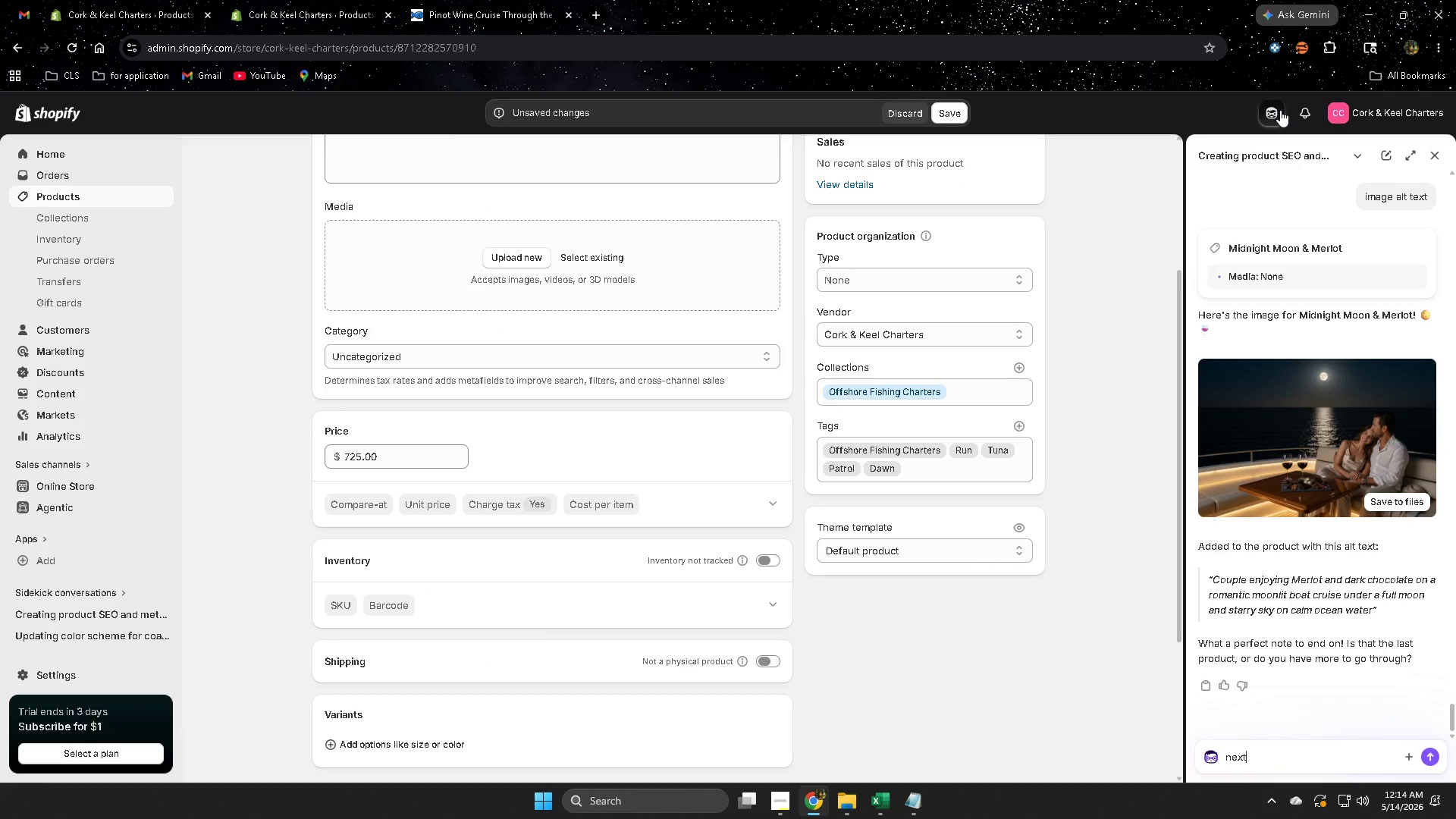 
key(Enter)
 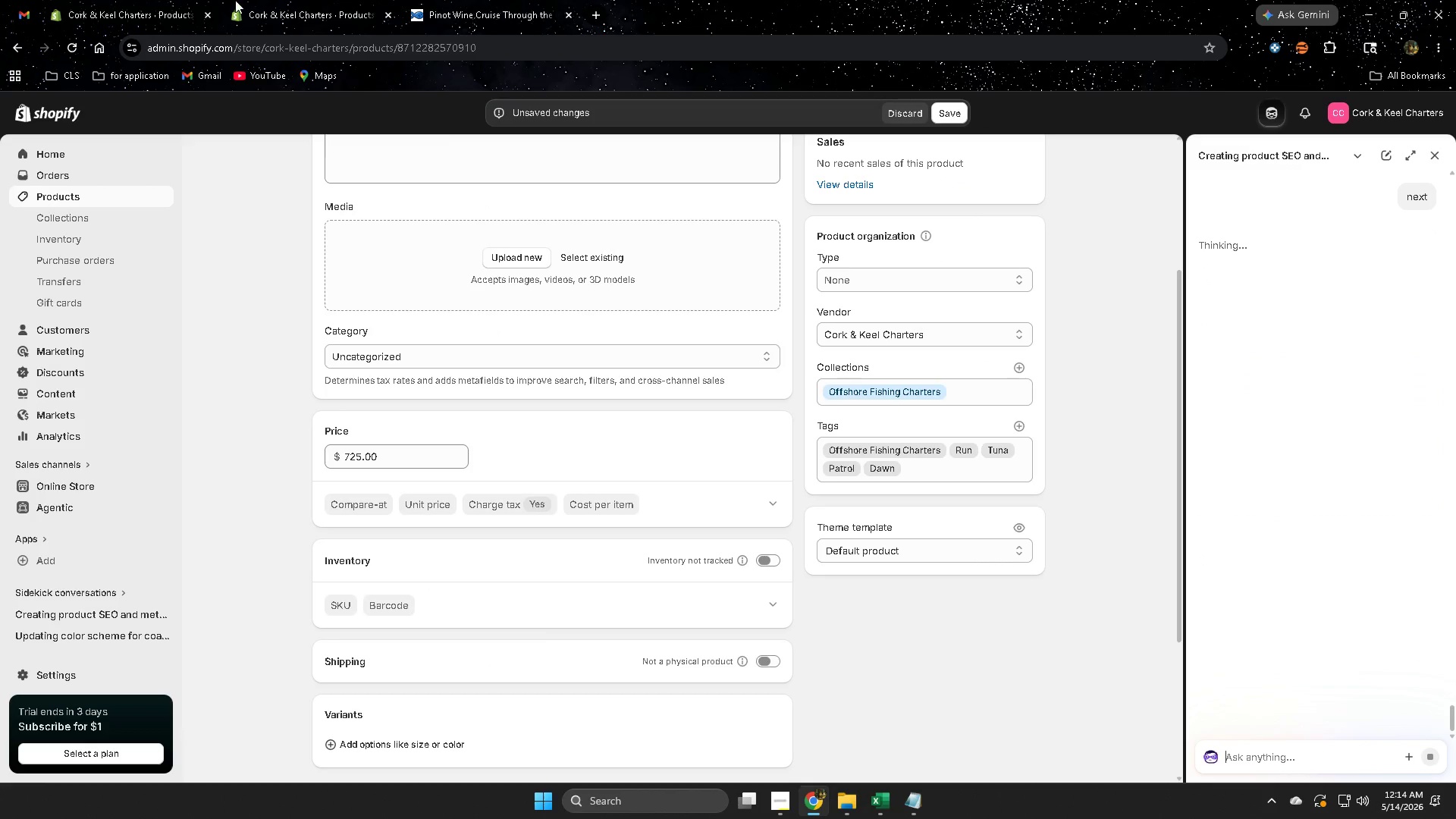 
left_click([259, 0])
 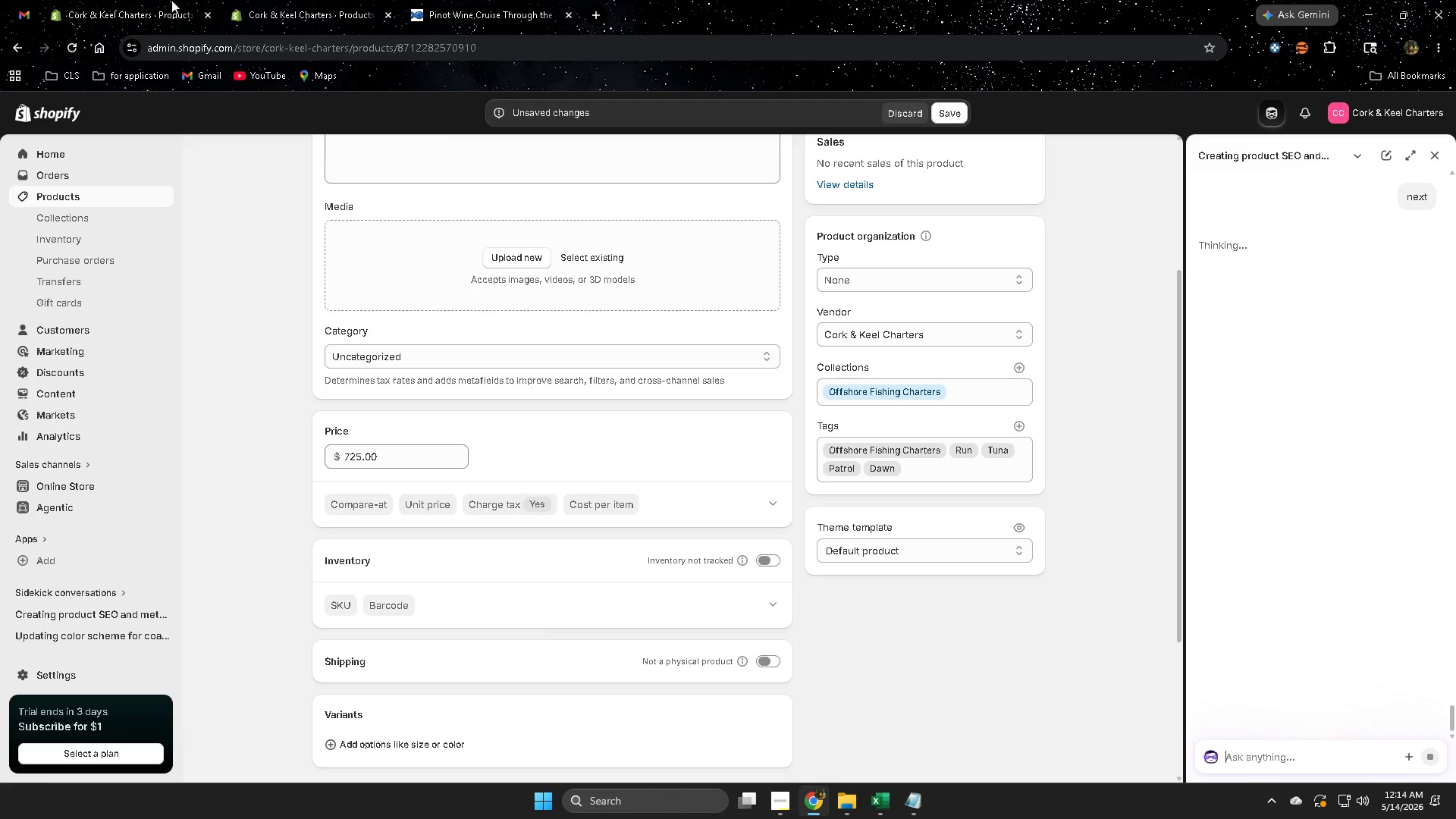 
left_click([146, 0])
 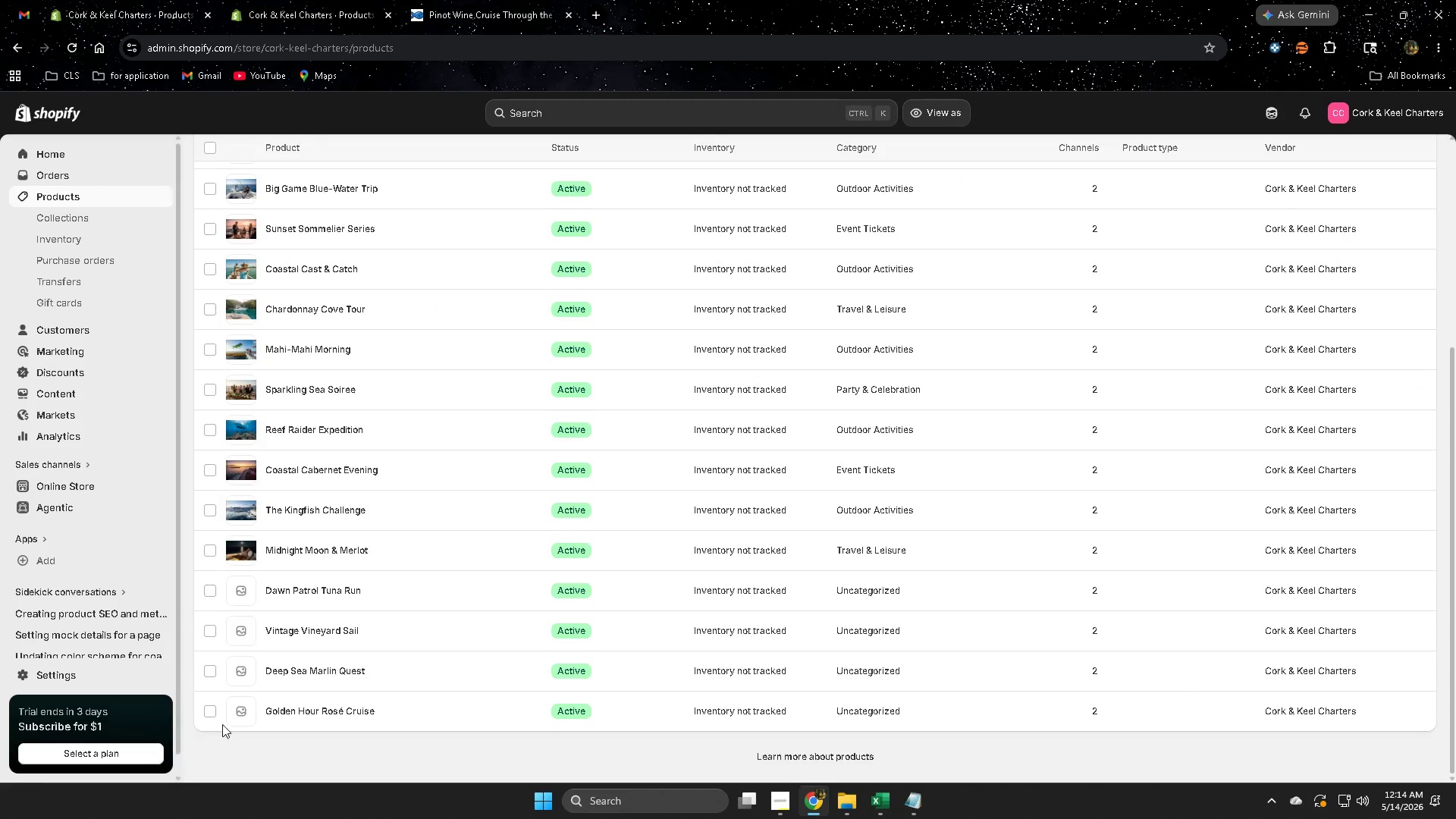 
left_click([322, 556])
 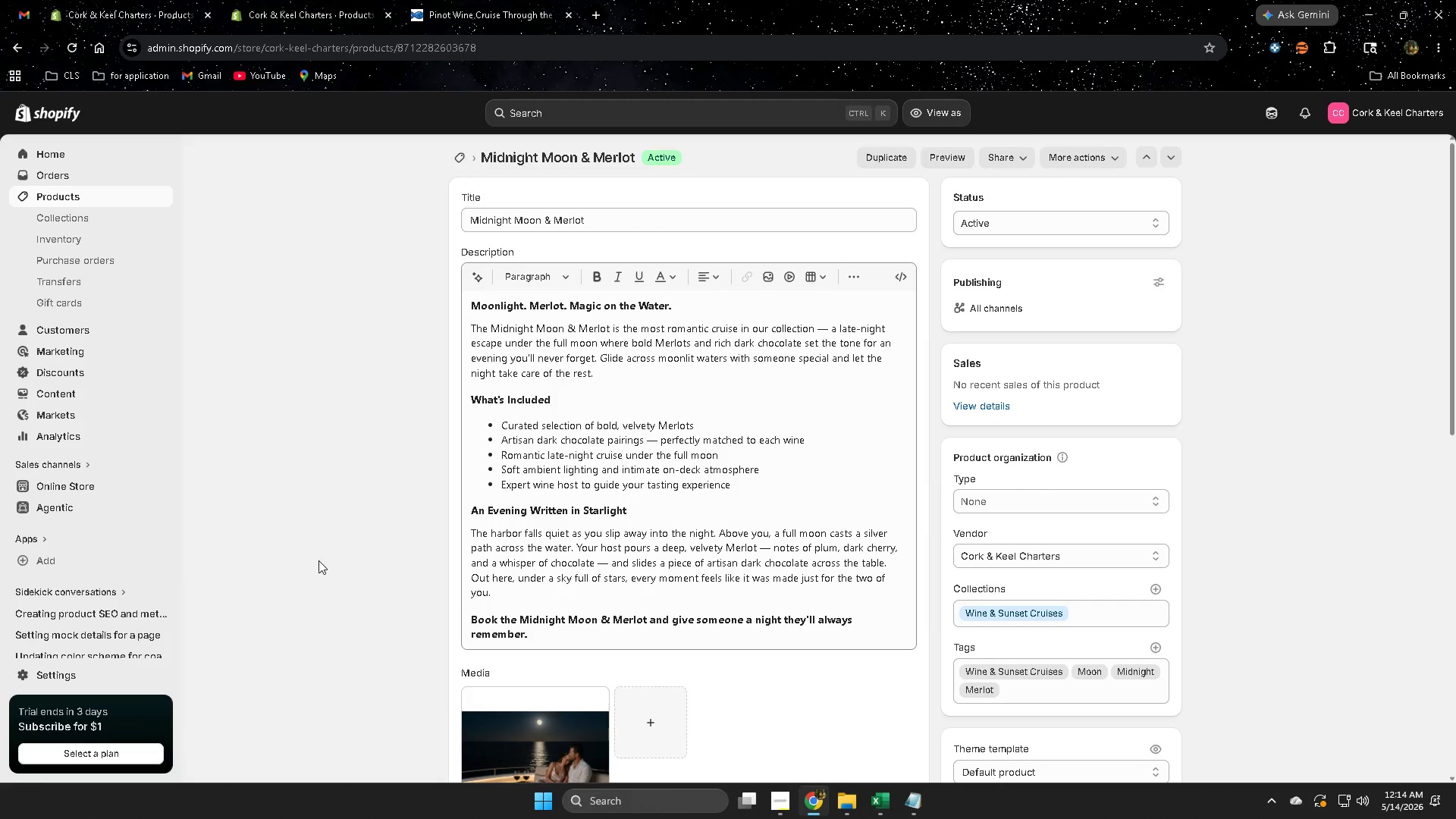 
wait(38.02)
 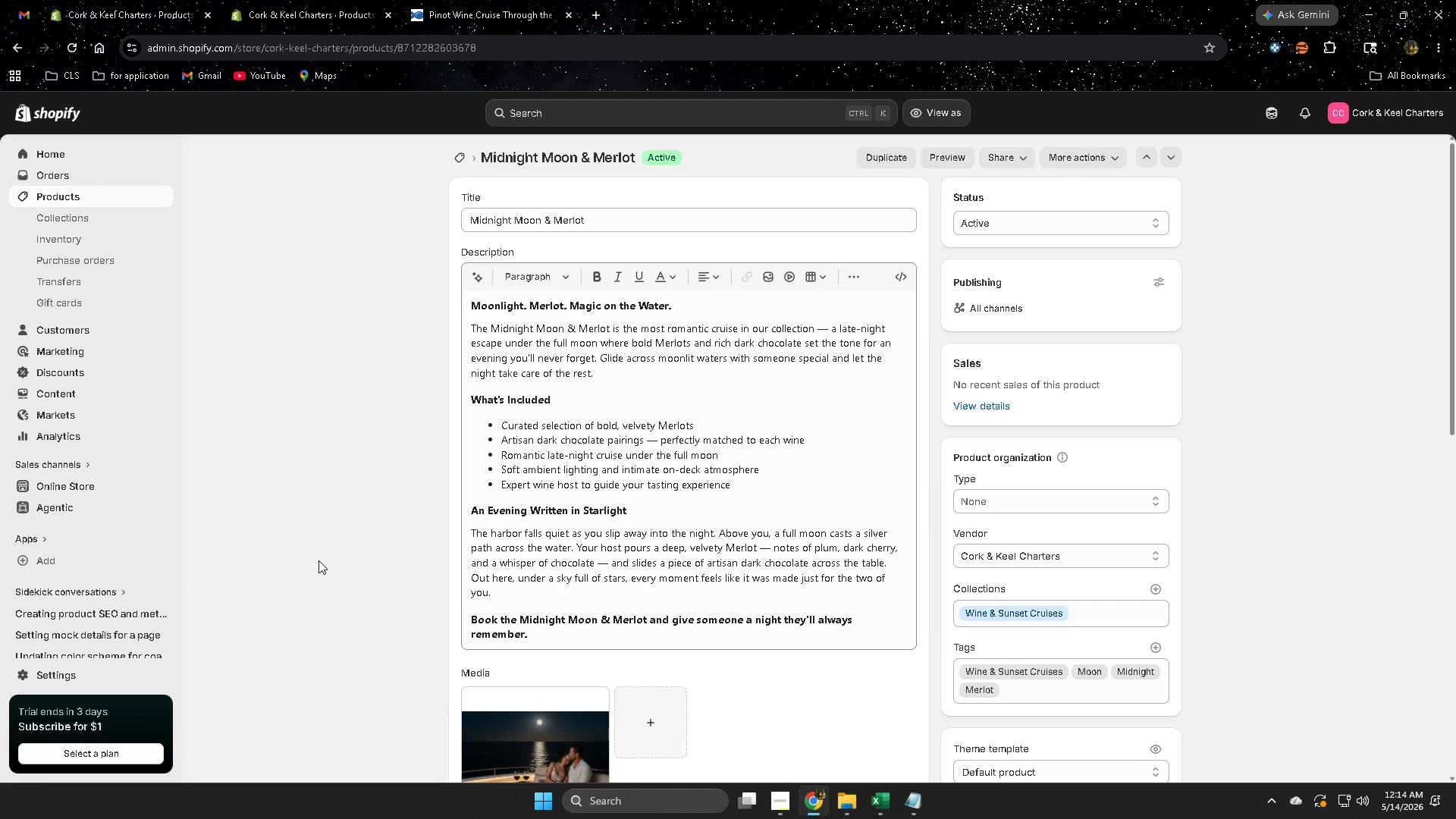 
left_click([249, 0])
 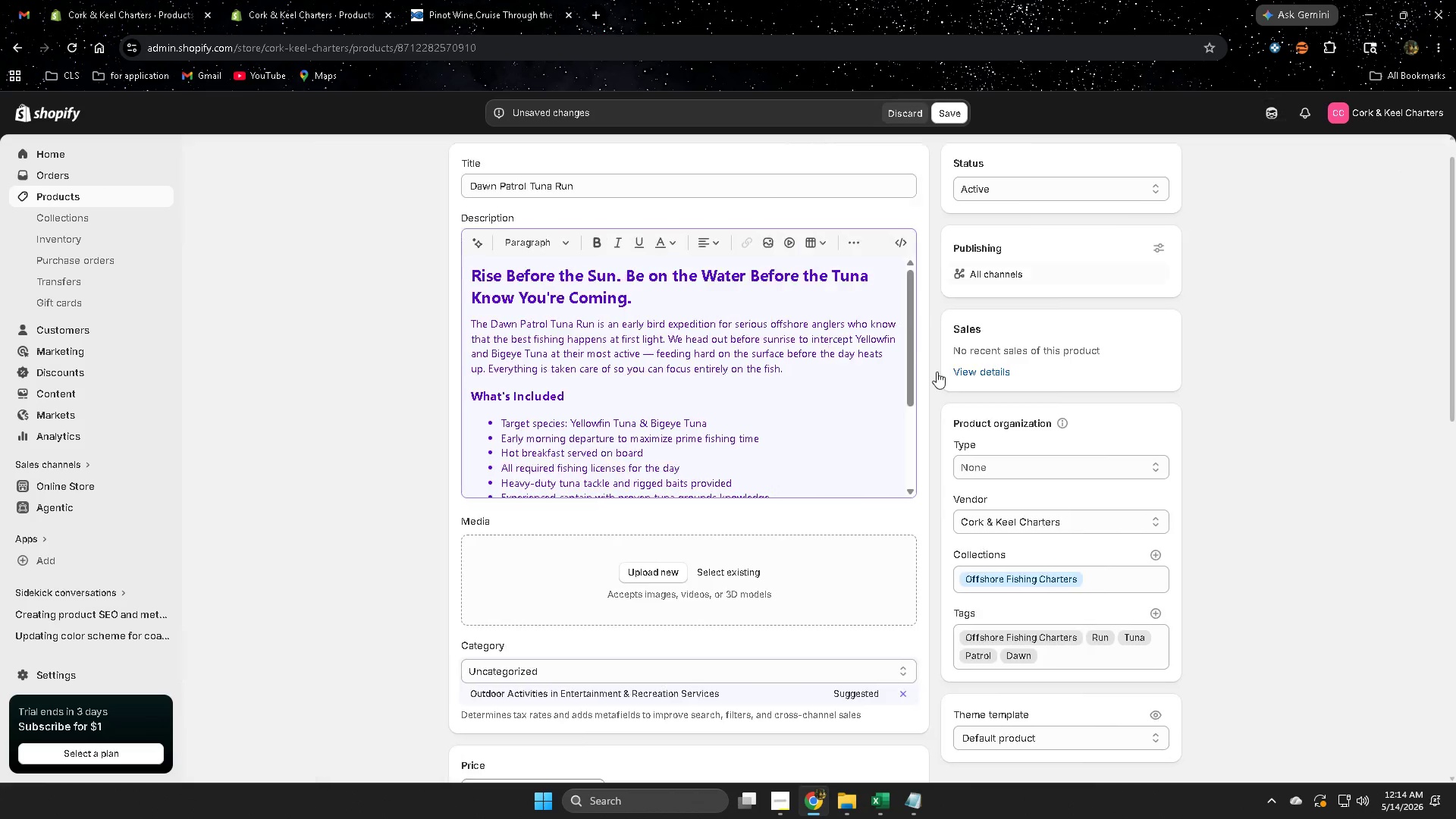 
scroll: coordinate [794, 388], scroll_direction: none, amount: 0.0
 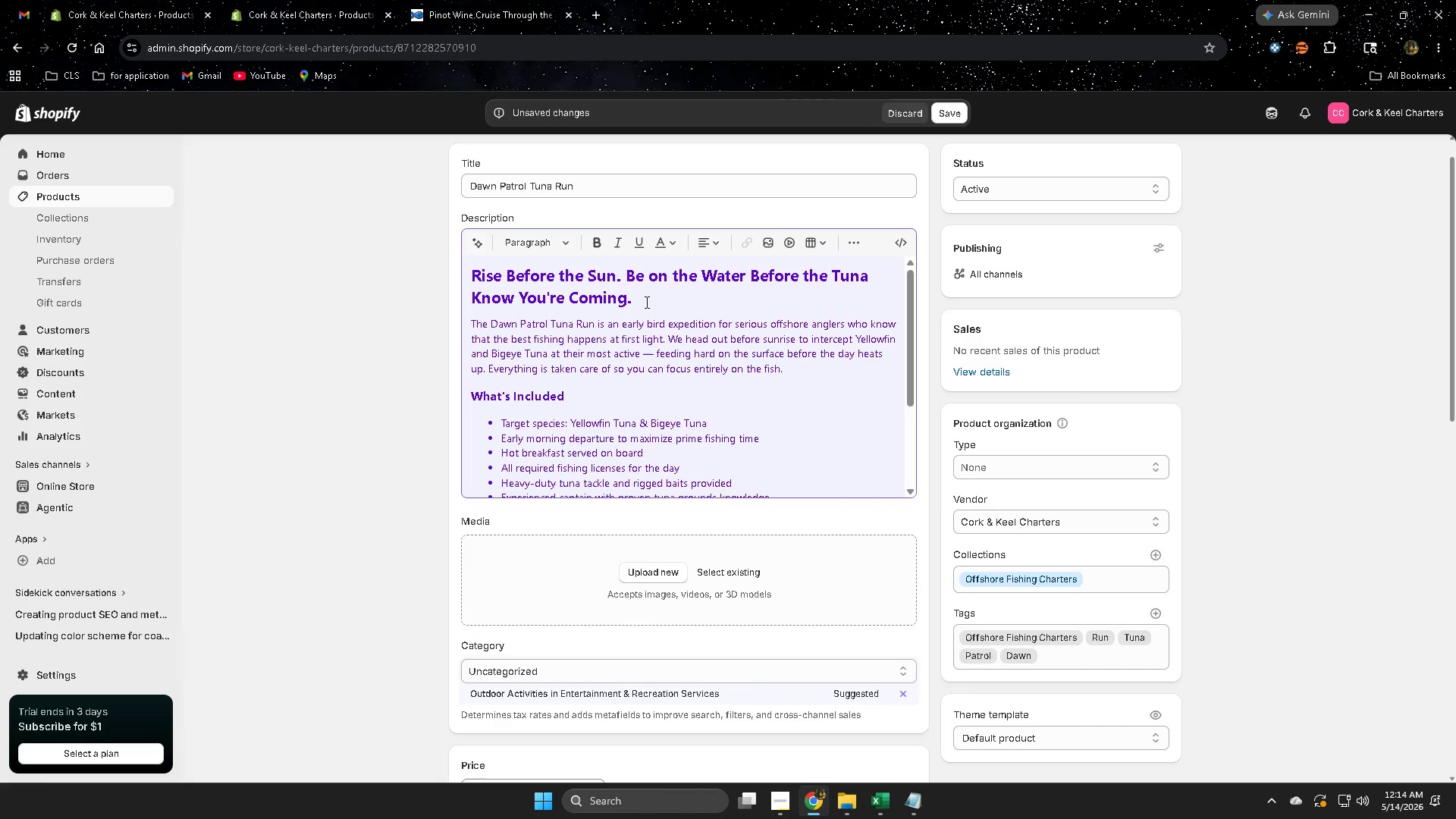 
left_click([645, 302])
 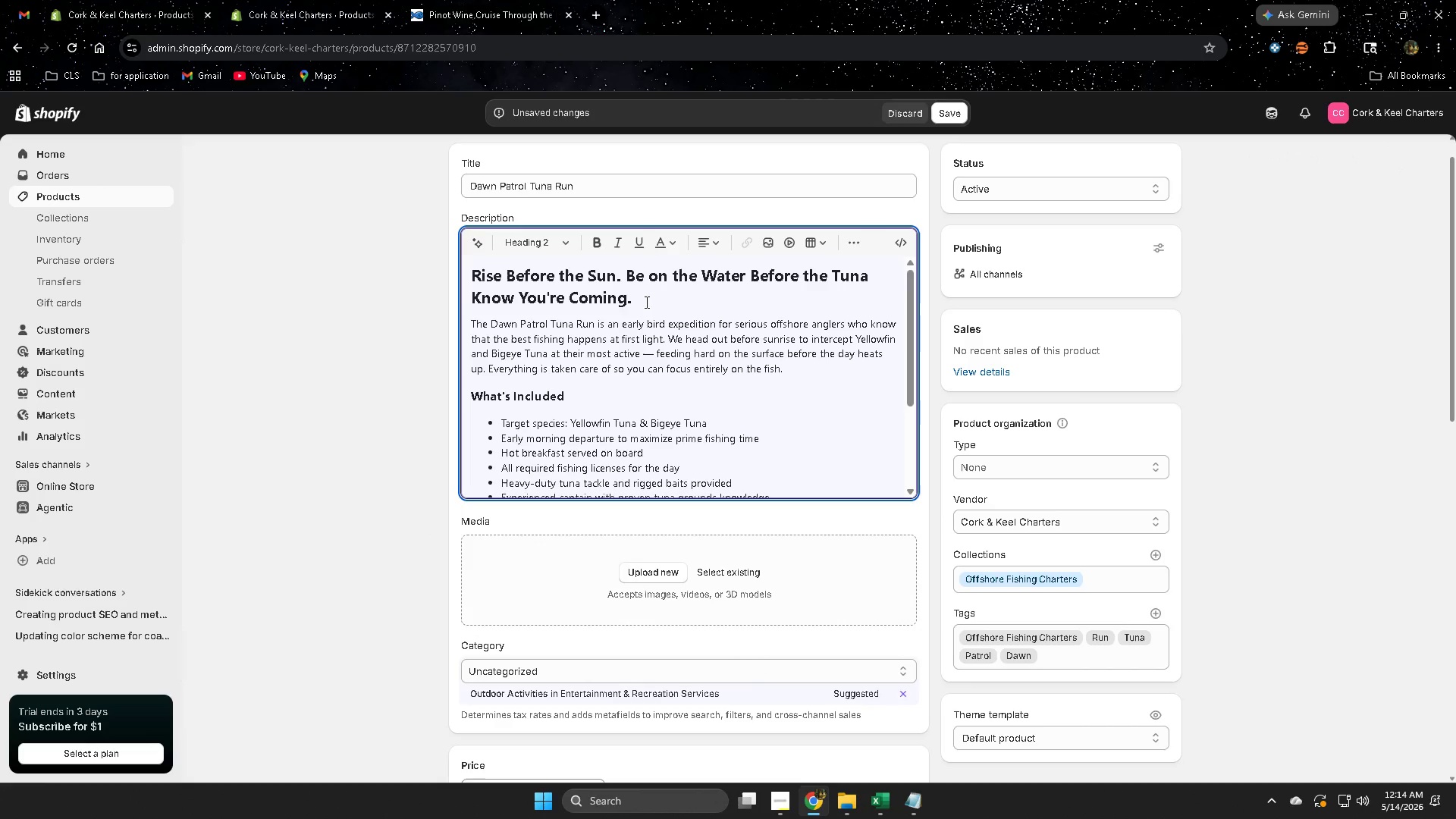 
left_click_drag(start_coordinate=[645, 302], to_coordinate=[483, 279])
 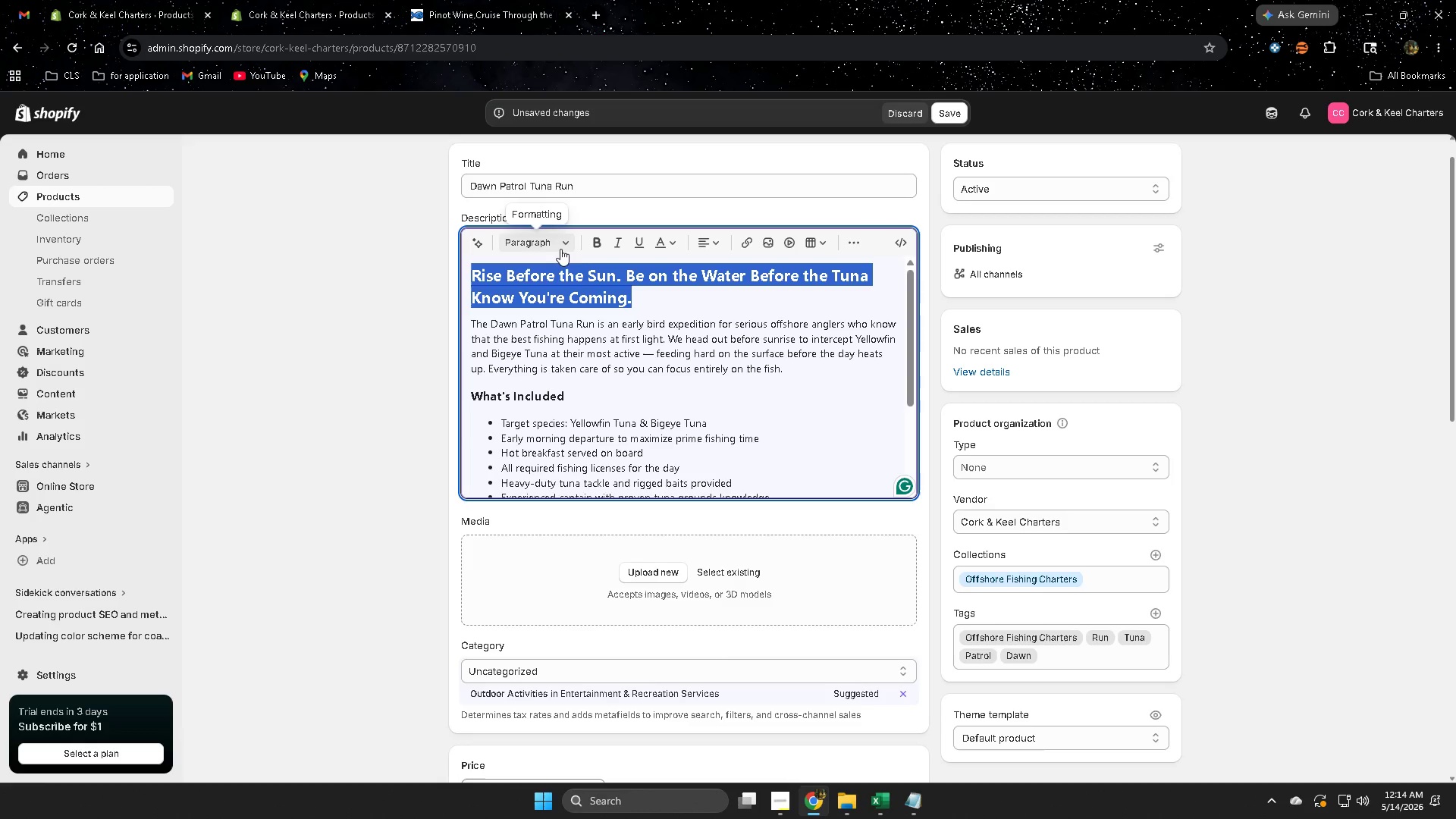 
left_click([563, 243])
 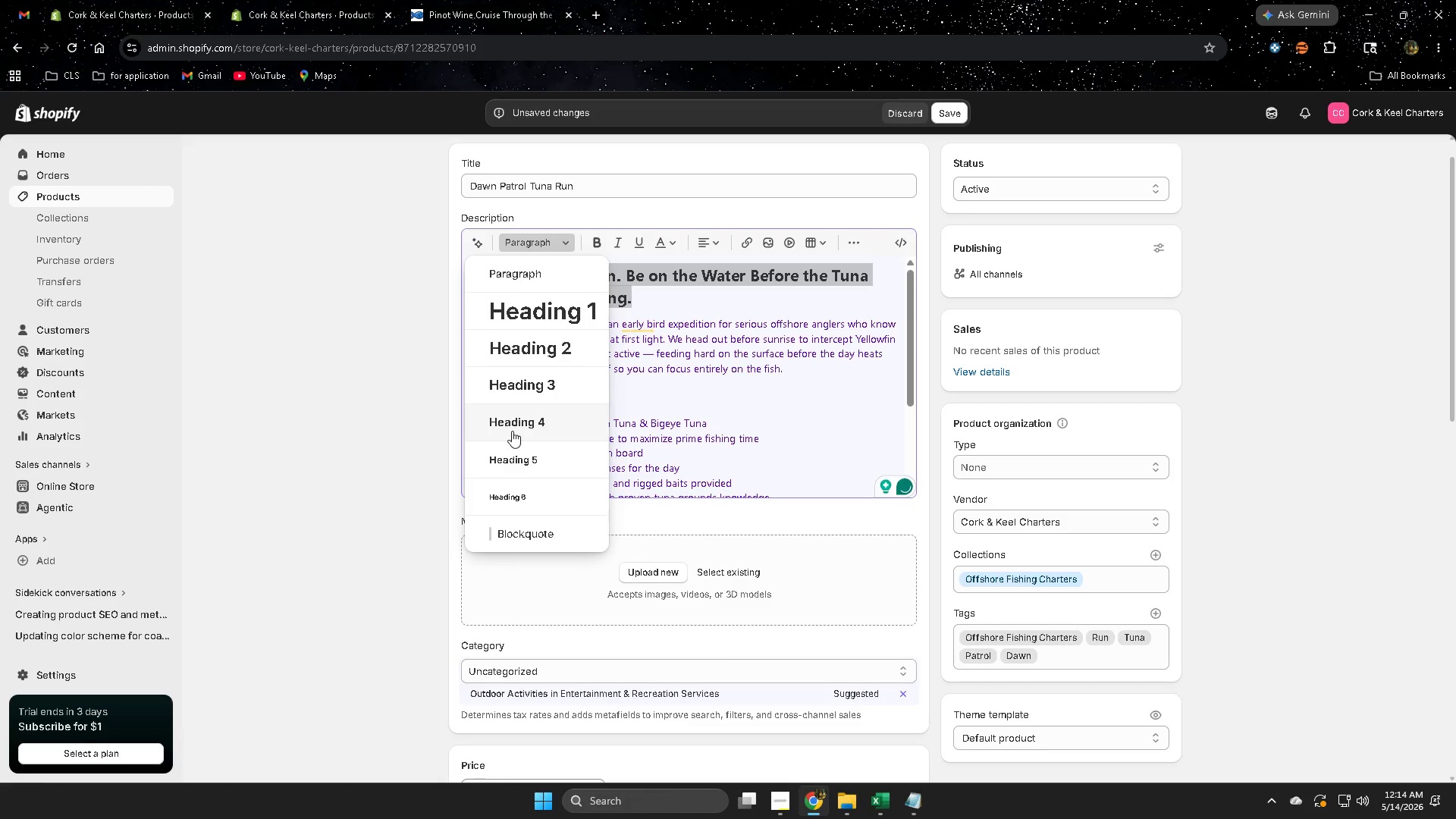 
left_click([519, 422])
 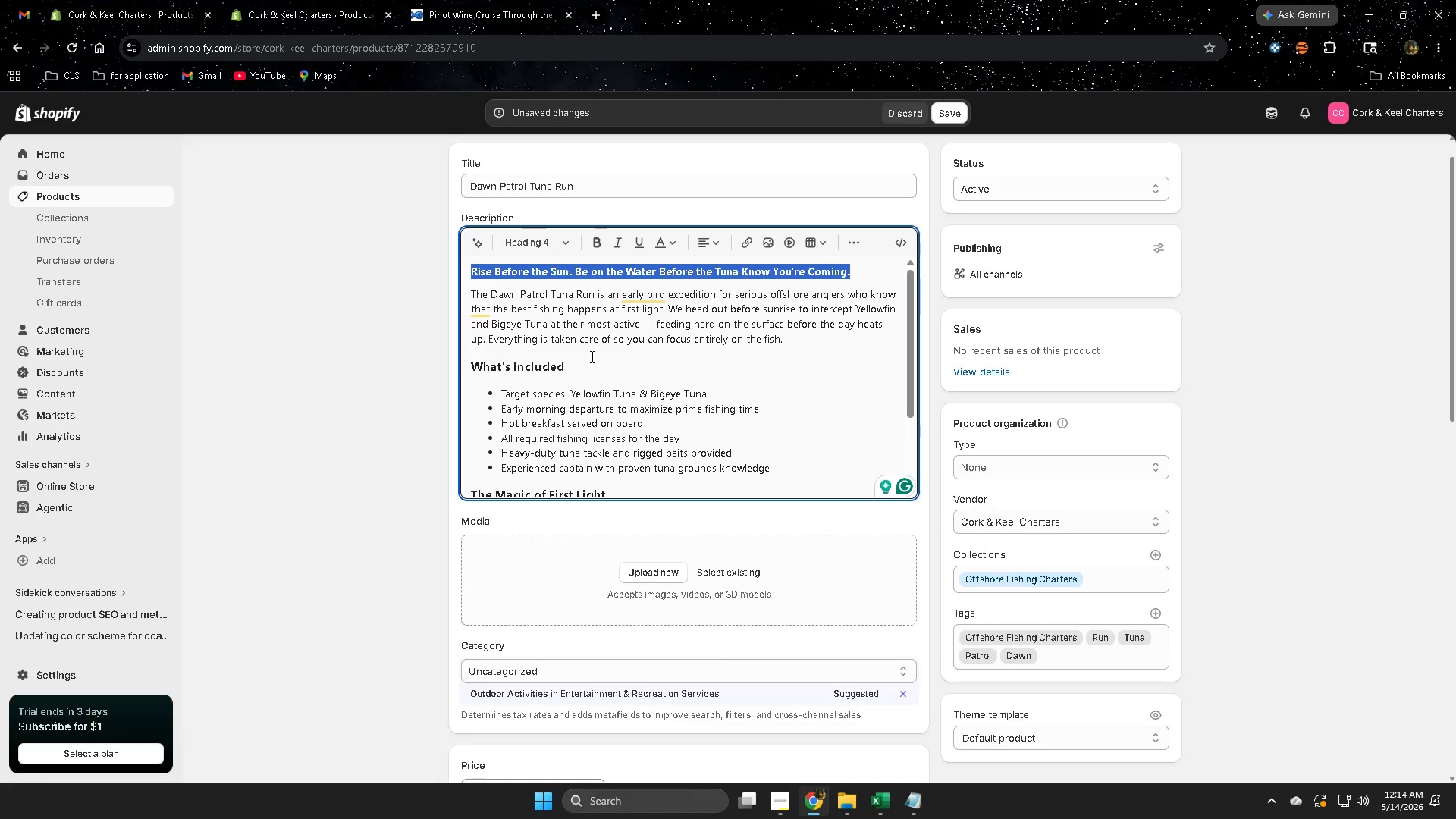 
left_click([593, 361])
 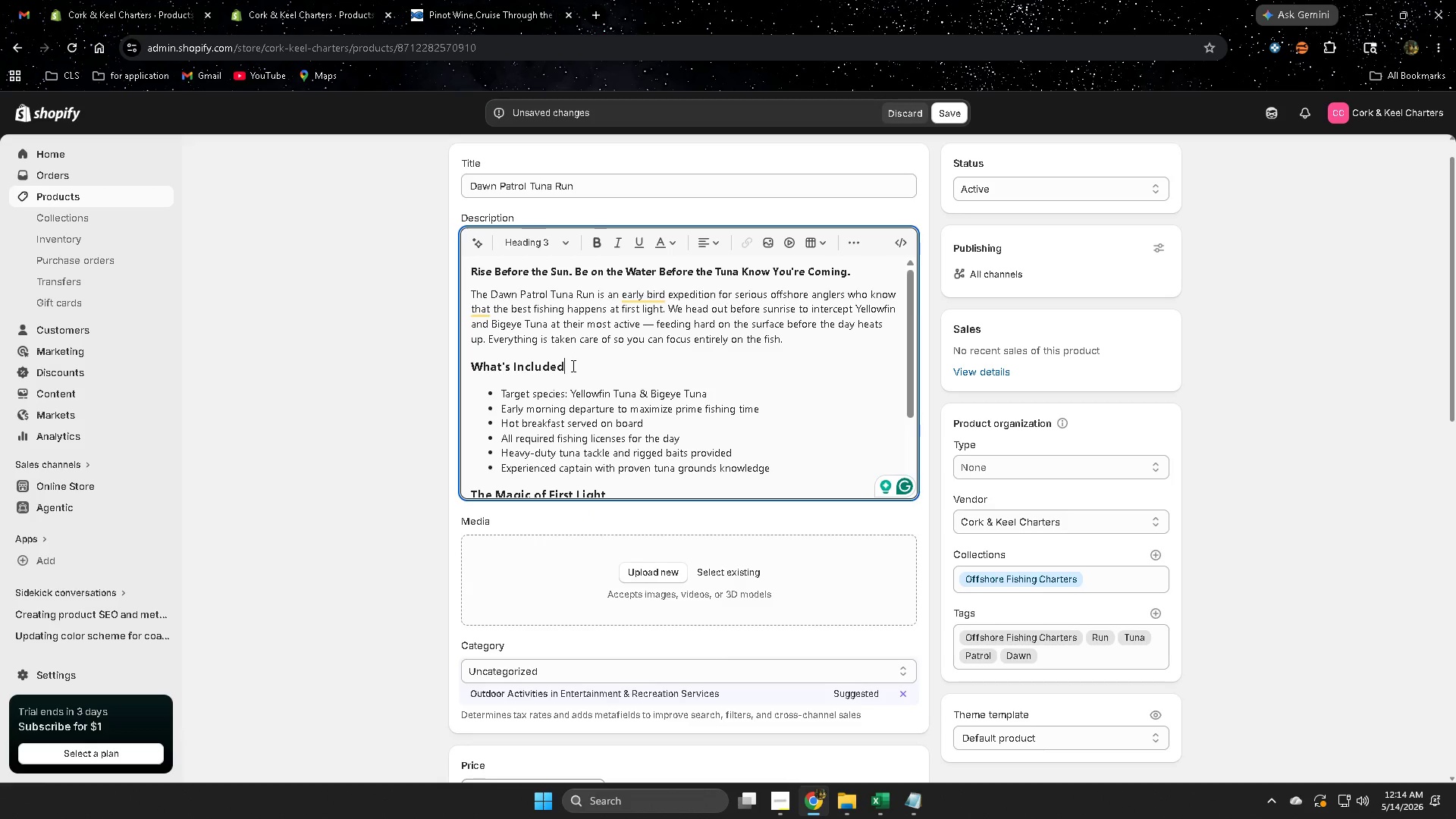 
left_click_drag(start_coordinate=[568, 366], to_coordinate=[473, 356])
 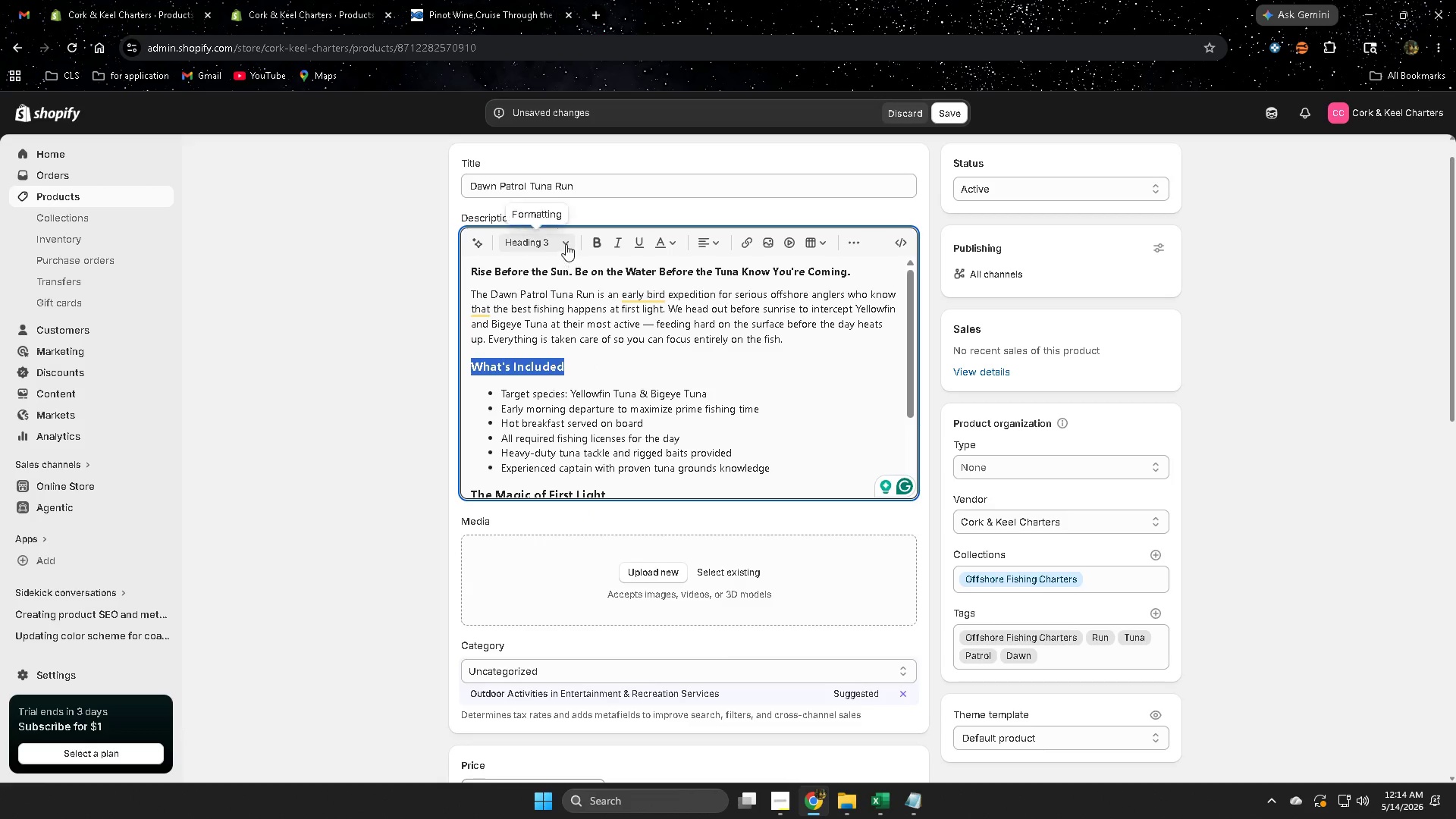 
left_click([566, 244])
 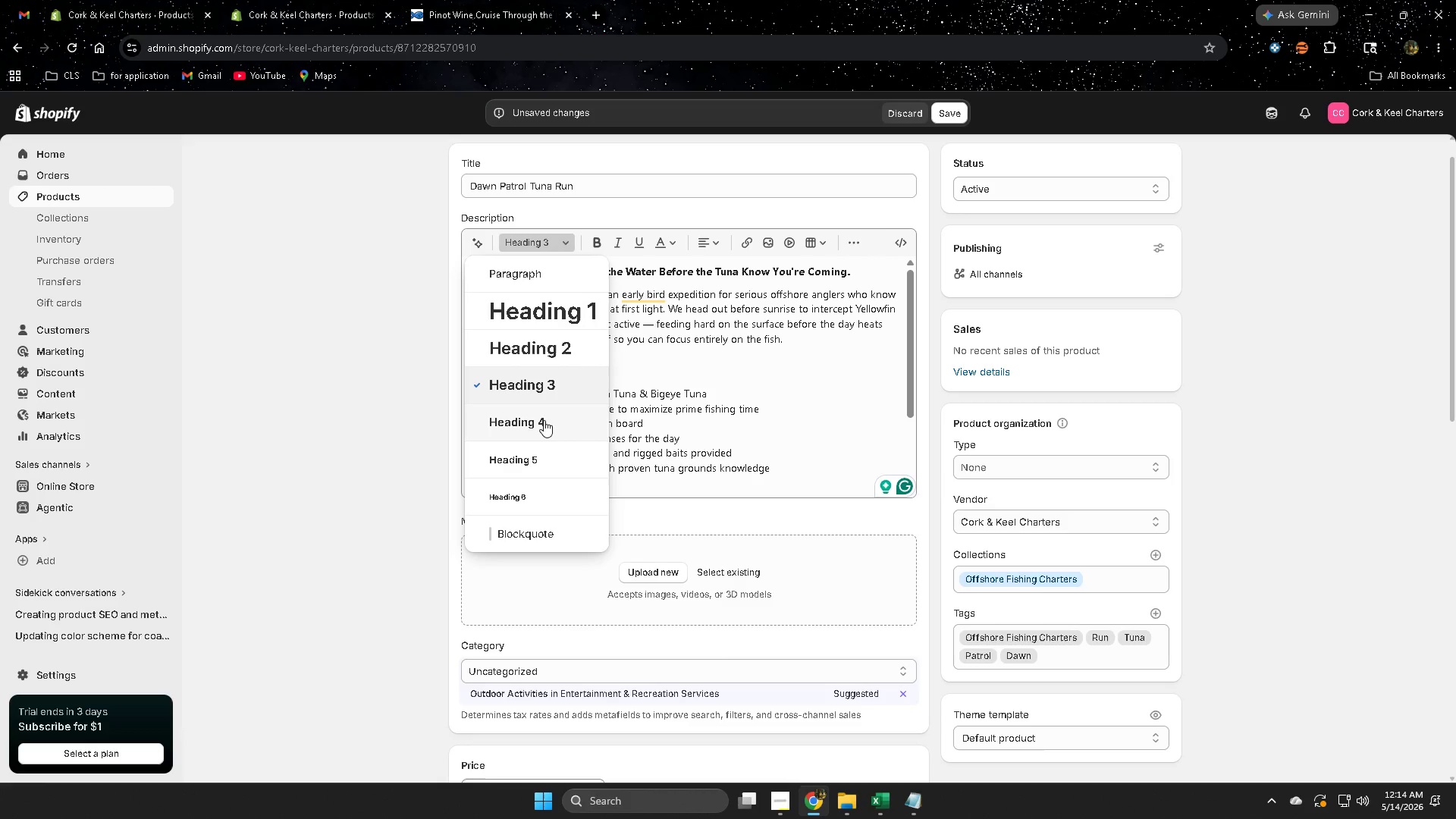 
left_click([542, 426])
 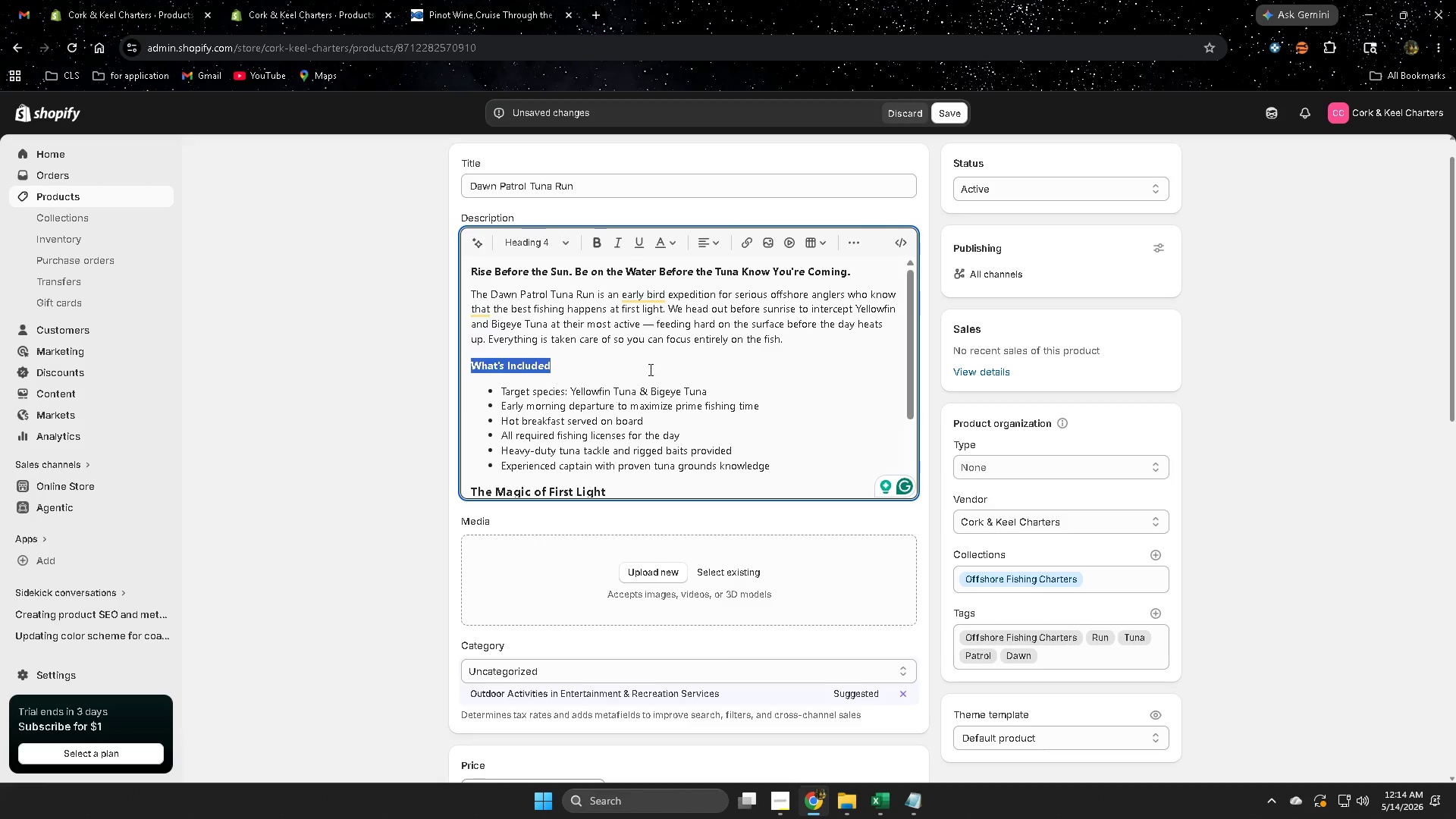 
scroll: coordinate [649, 369], scroll_direction: down, amount: 1.0
 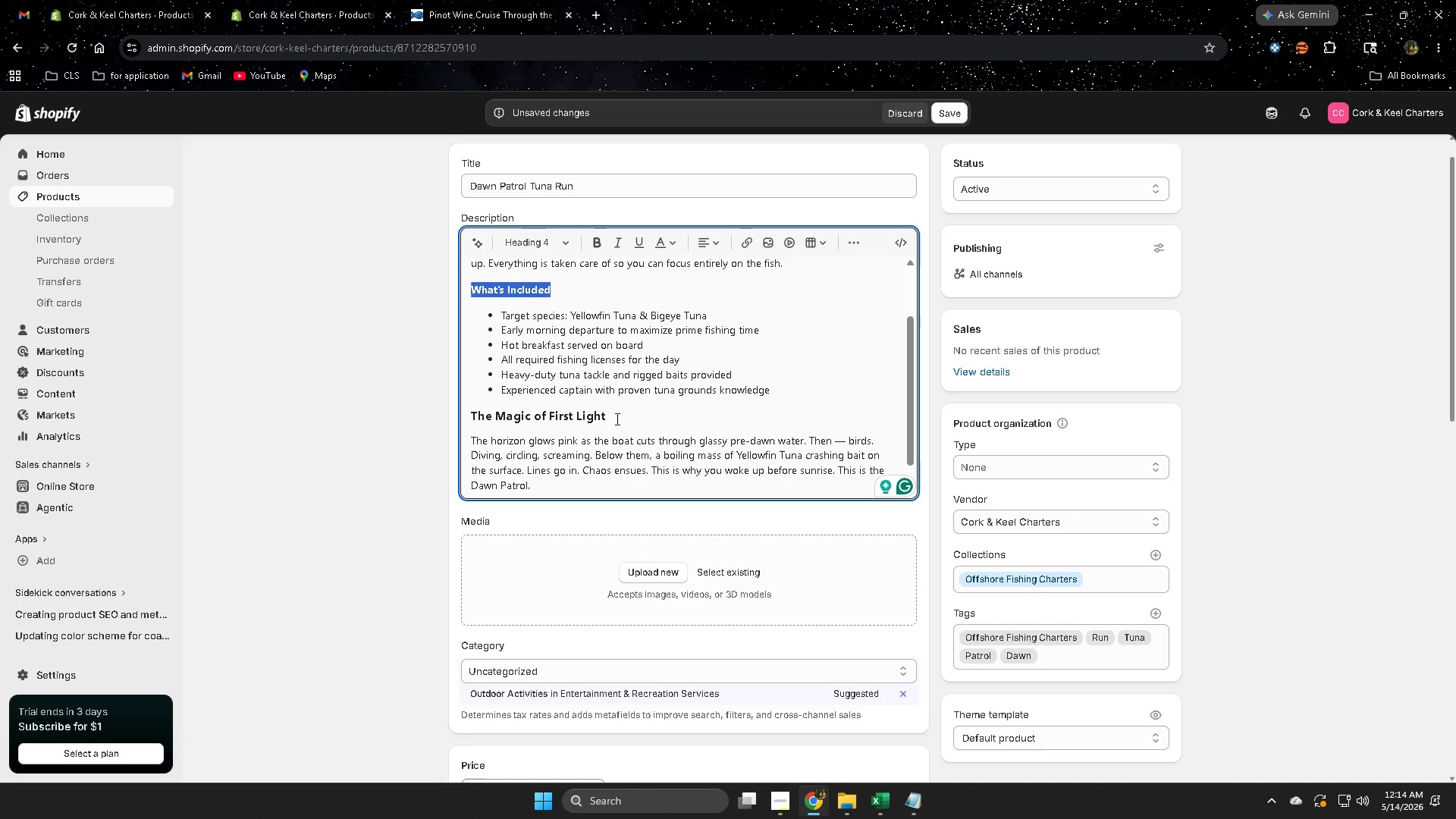 
left_click_drag(start_coordinate=[613, 419], to_coordinate=[473, 415])
 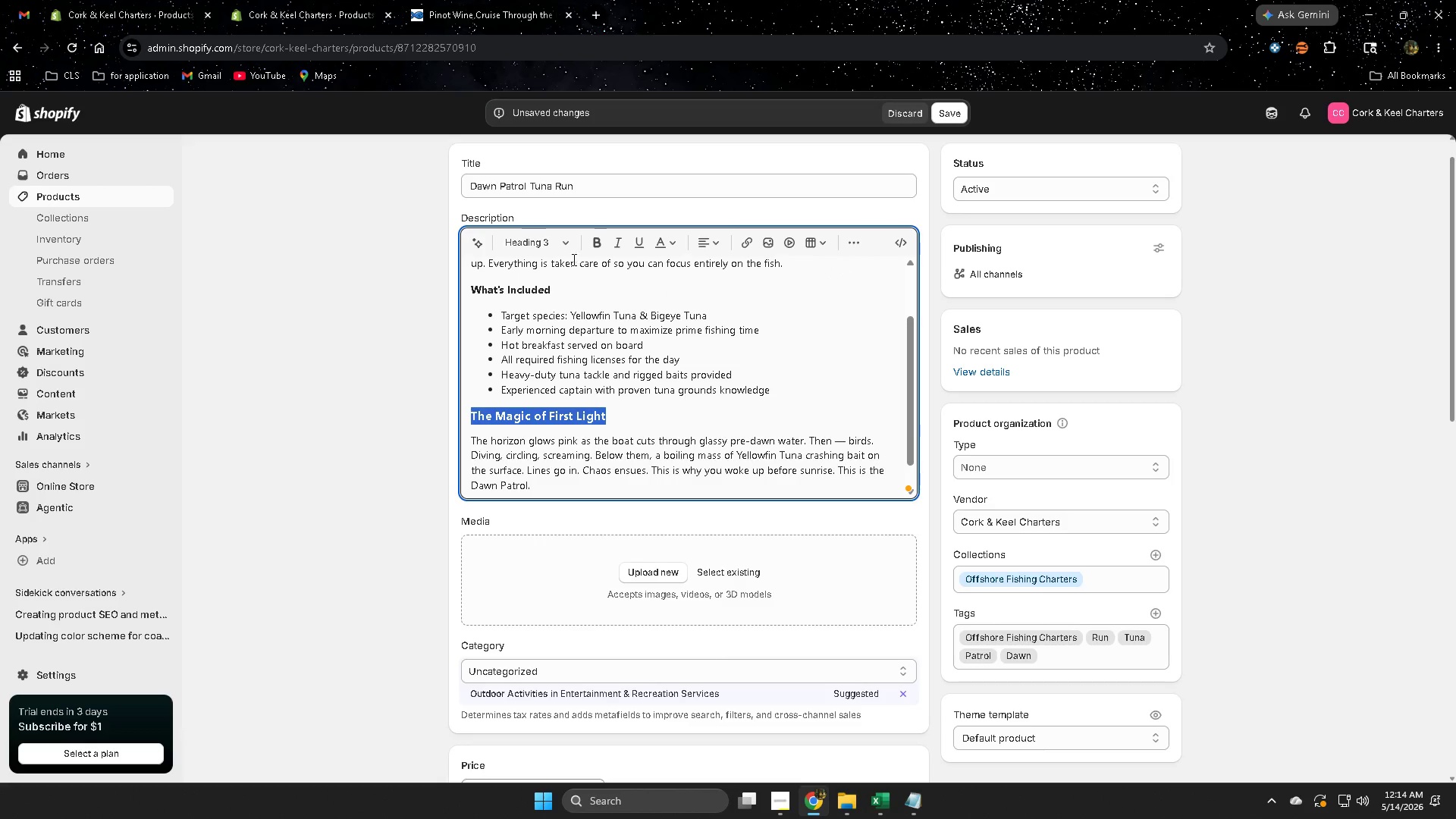 
left_click([566, 248])
 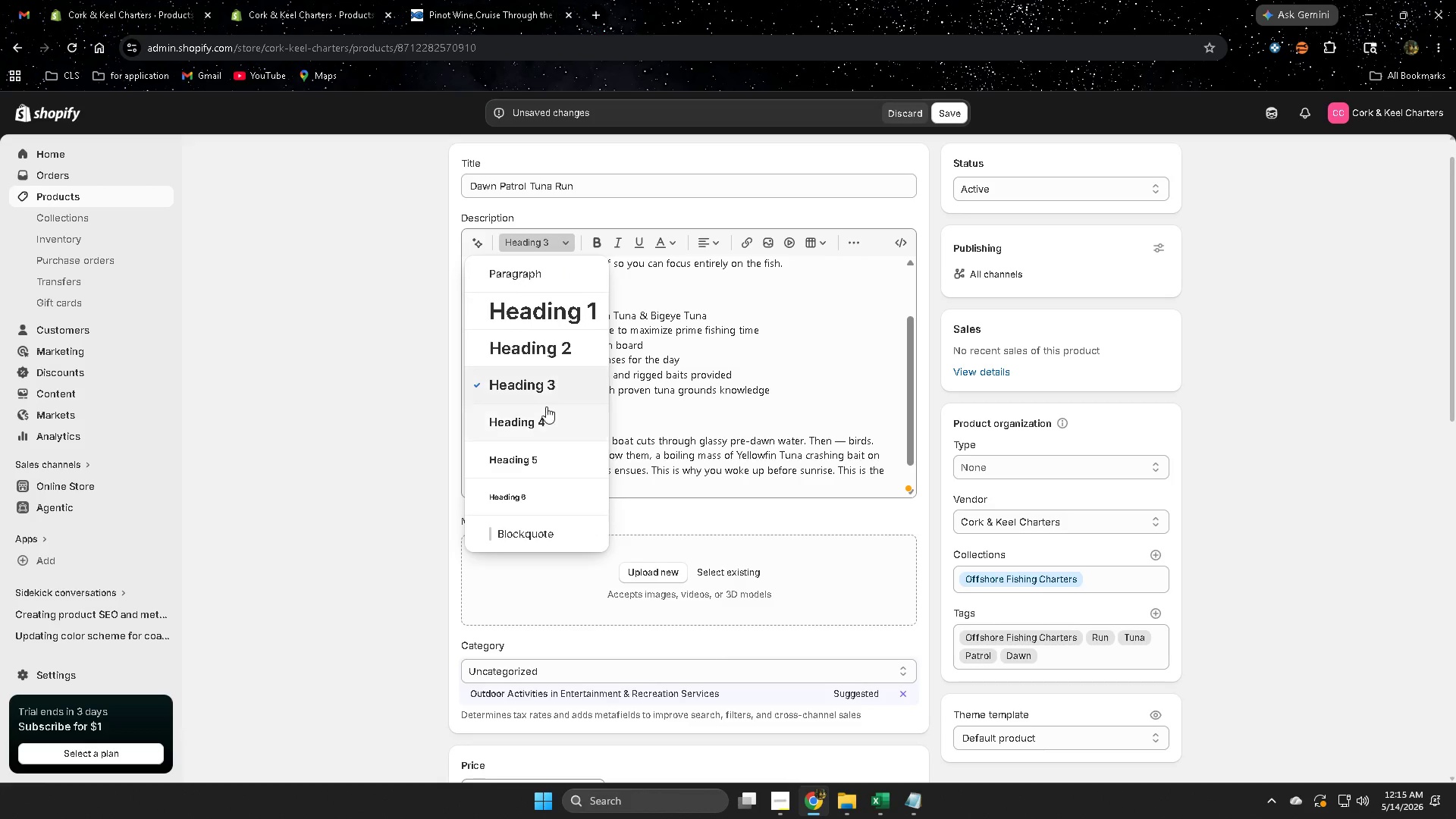 
left_click([532, 426])
 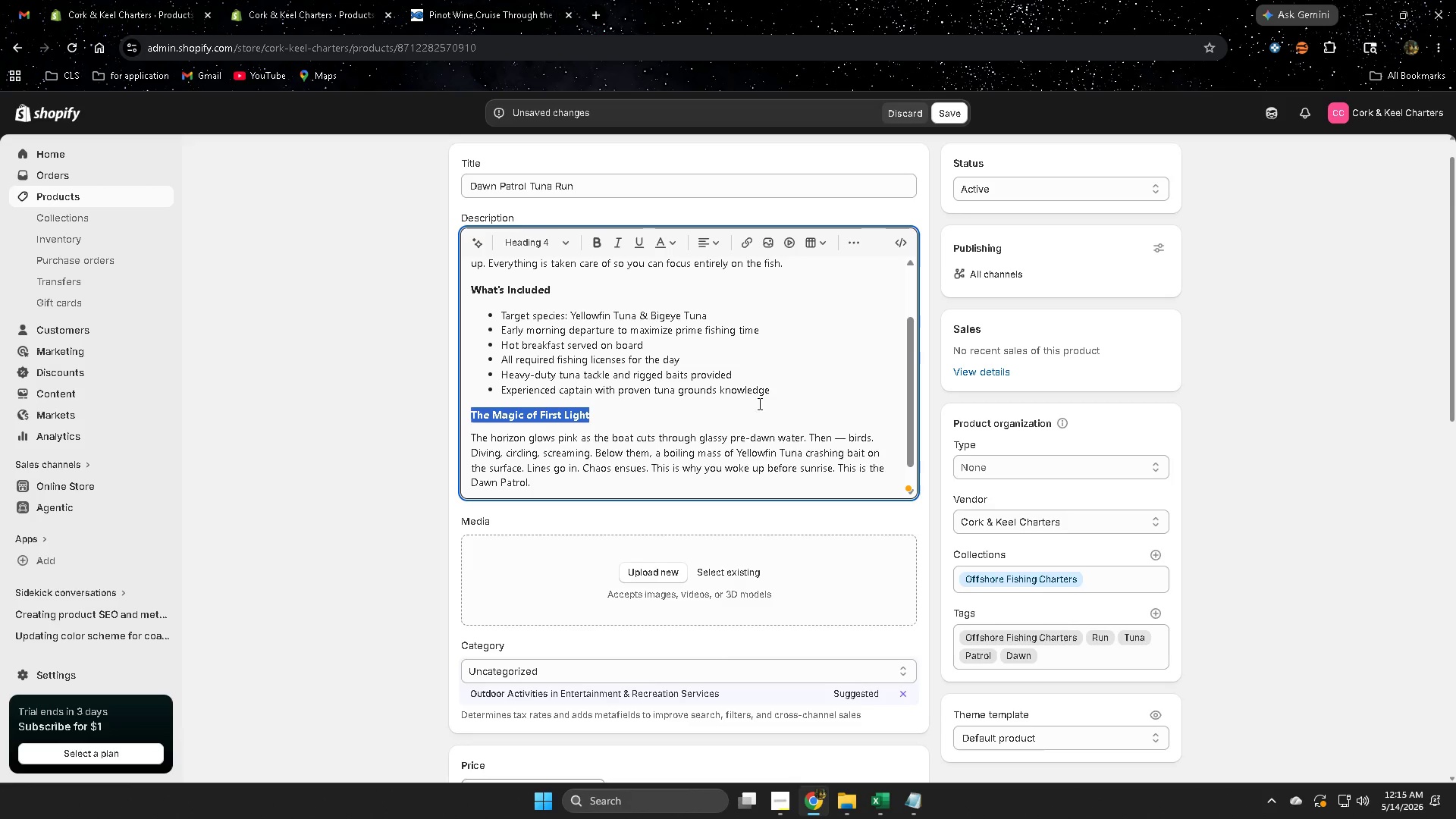 
scroll: coordinate [796, 369], scroll_direction: down, amount: 2.0
 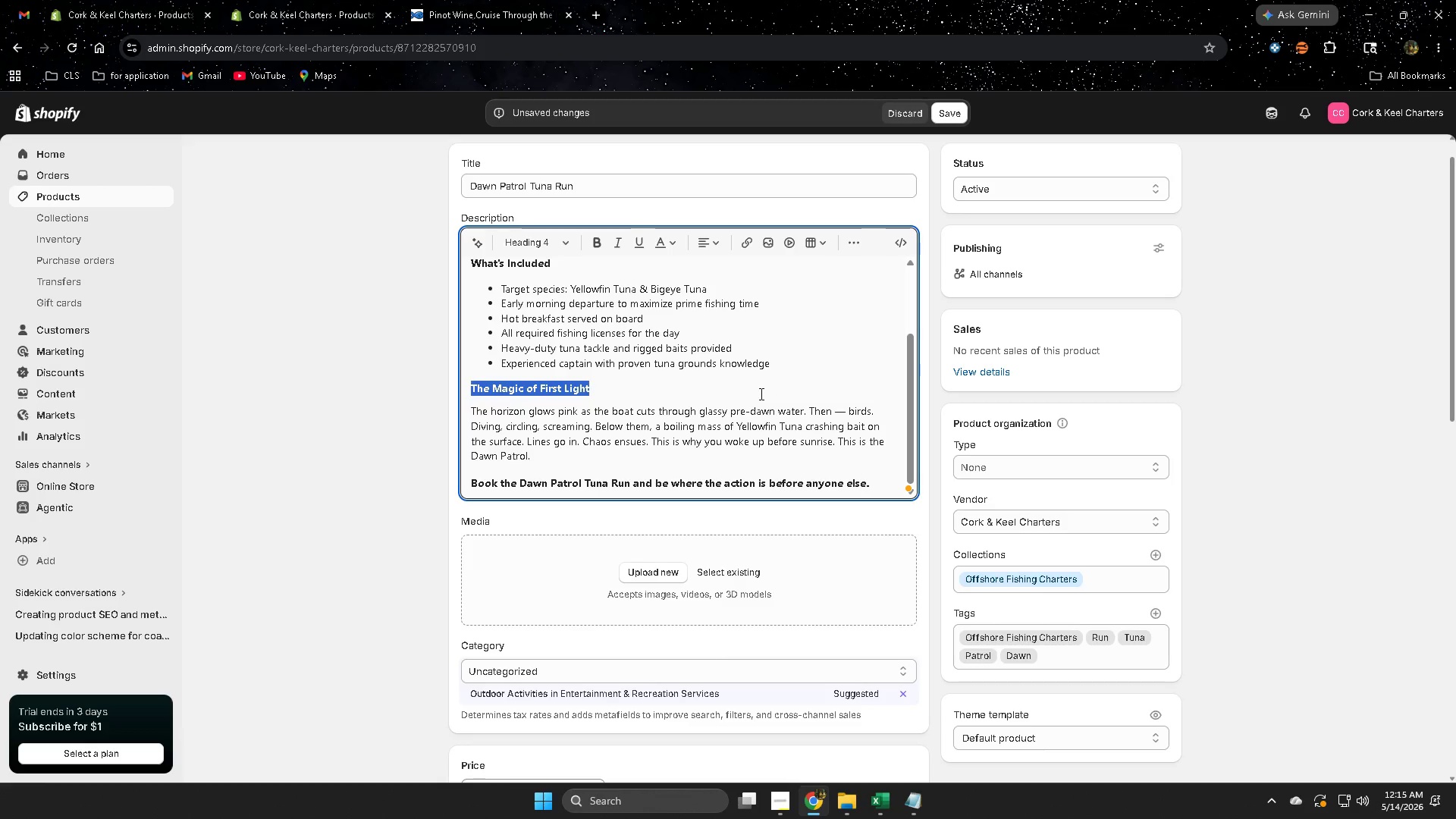 
scroll: coordinate [762, 391], scroll_direction: up, amount: 3.0
 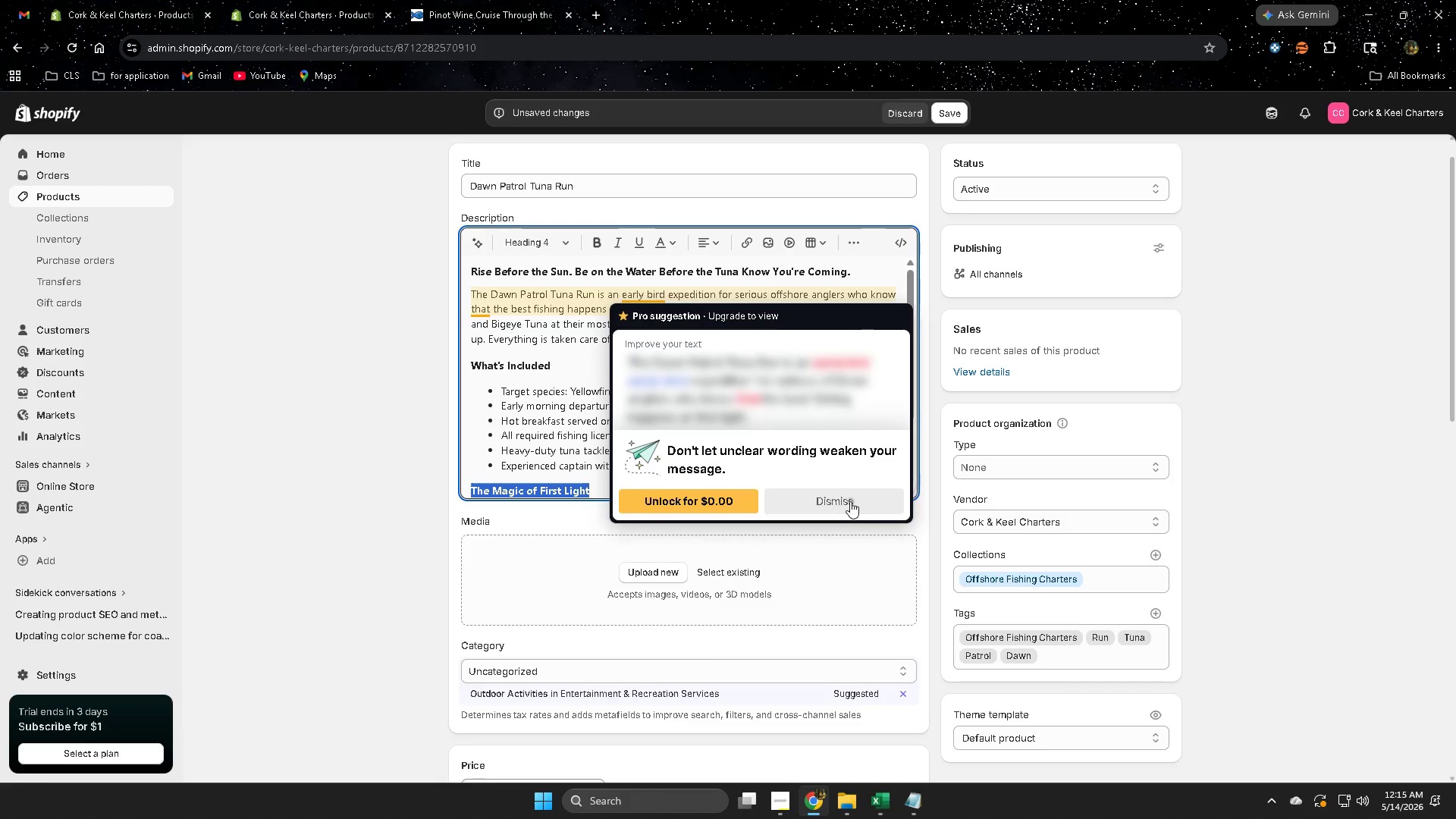 
left_click([1341, 471])
 